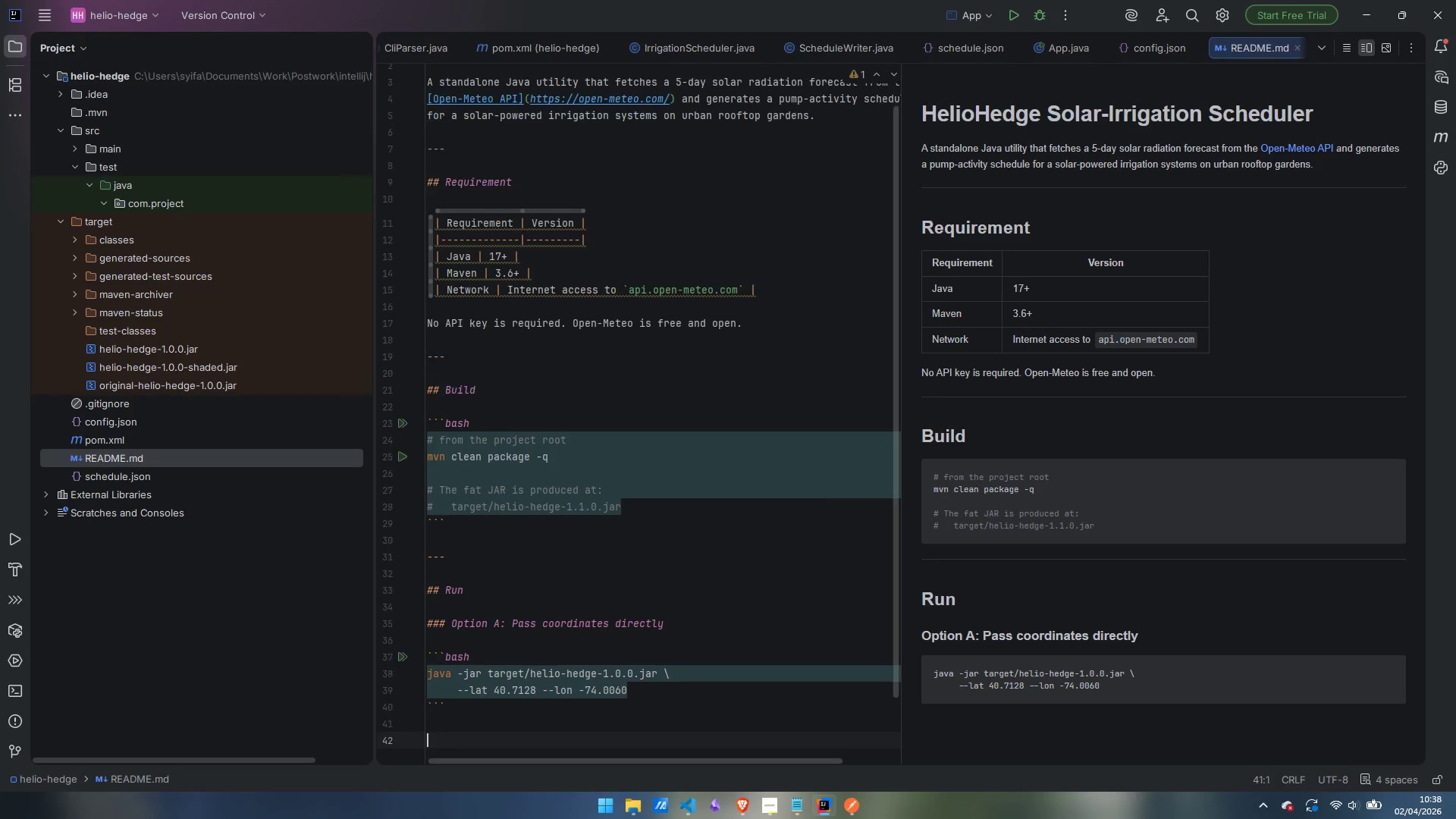 
key(Enter)
 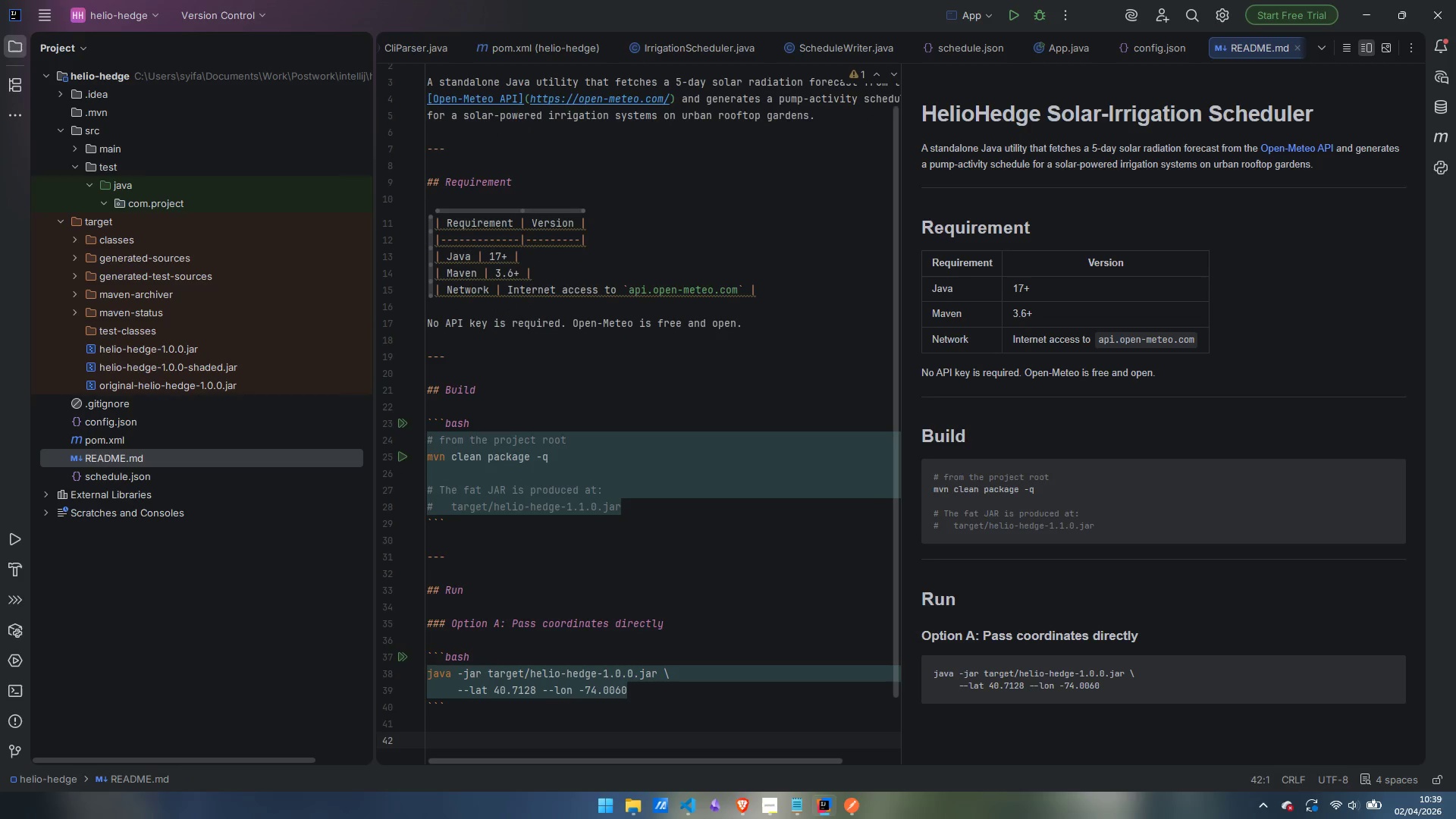 
type(### Opeiton)
 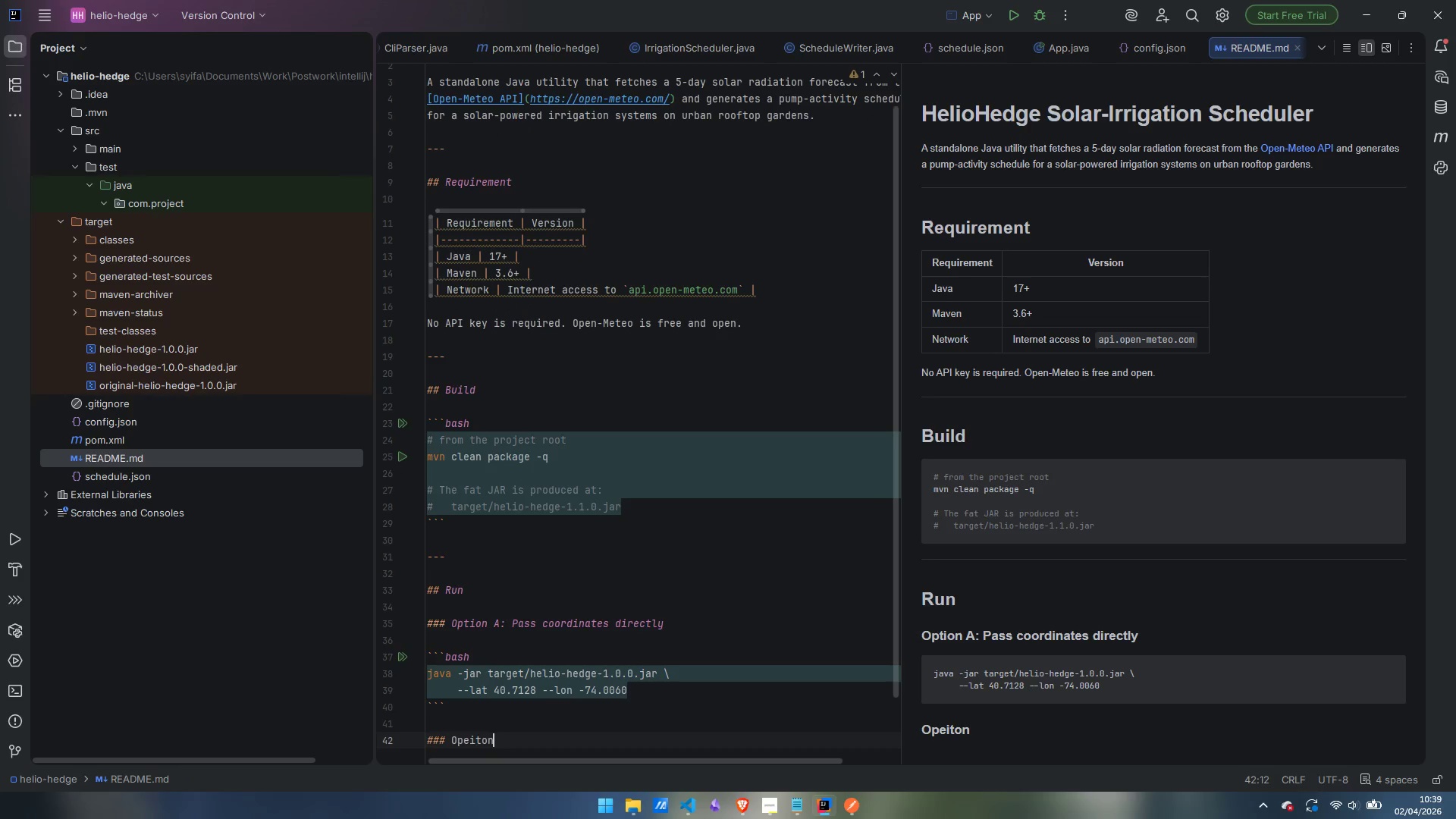 
key(Control+ControlLeft)
 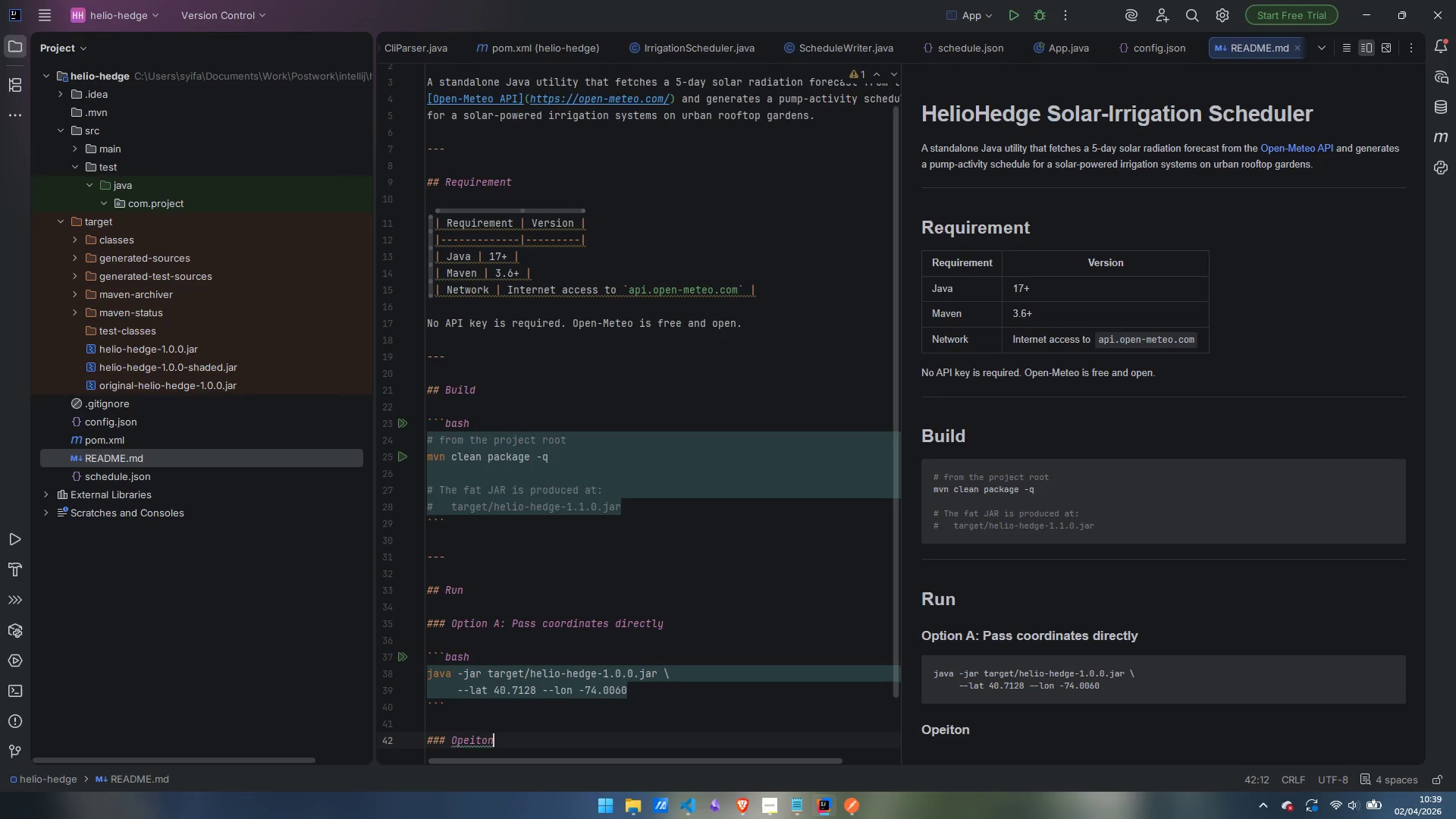 
key(Control+Backspace)
 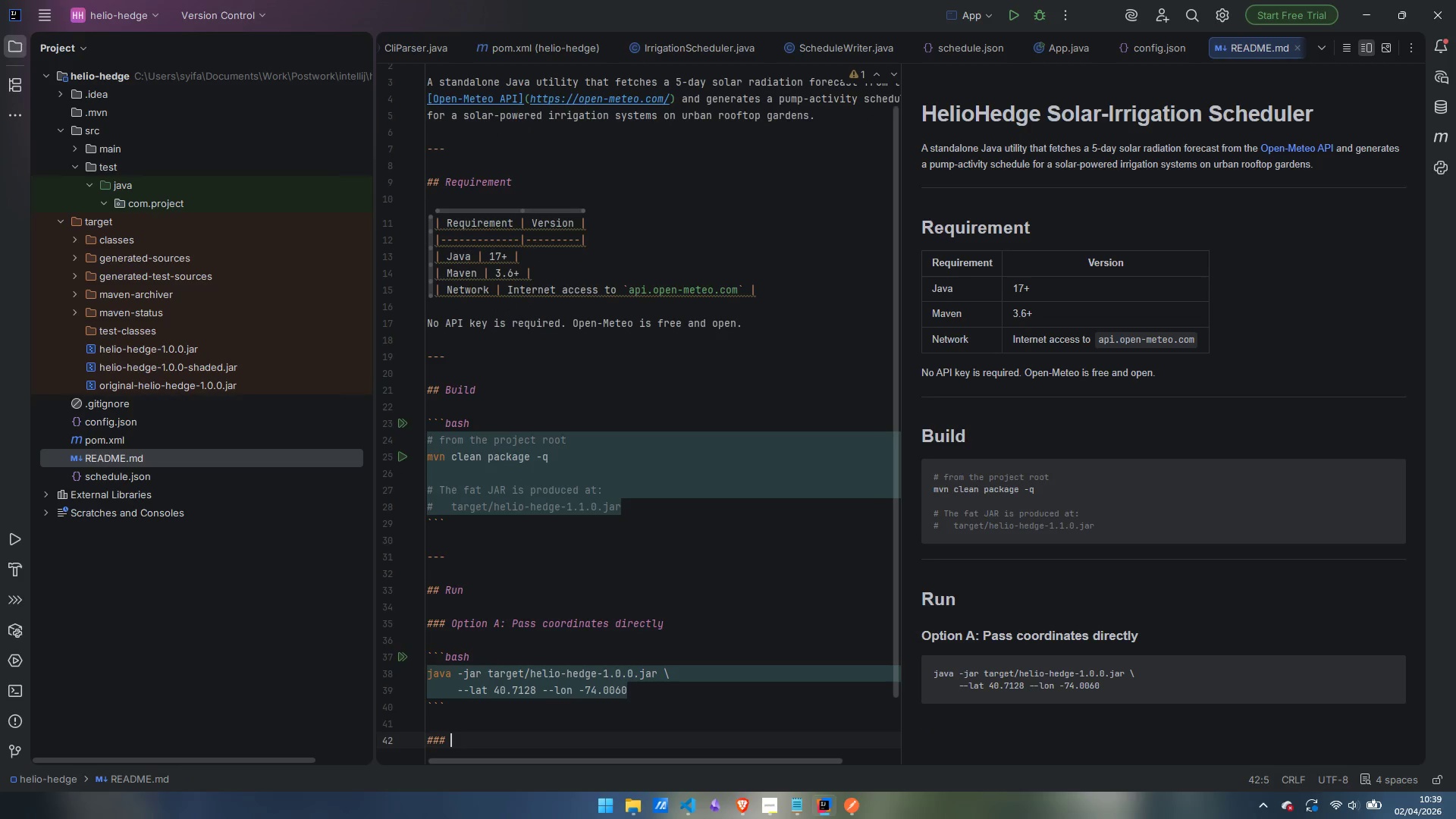 
type(Option B: IU)
key(Backspace)
key(Backspace)
type(User)
key(Backspace)
type( a JSJON )
 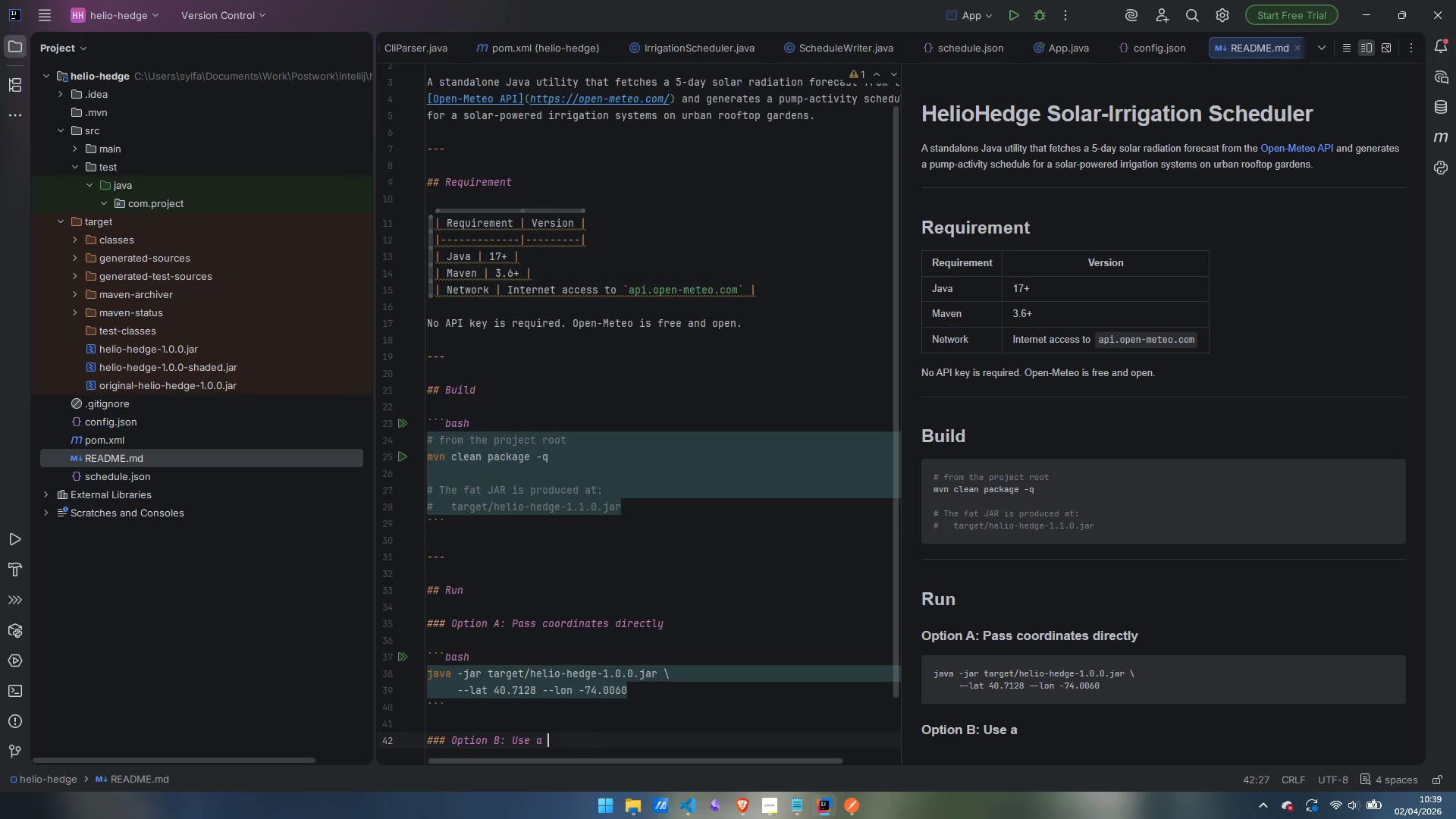 
 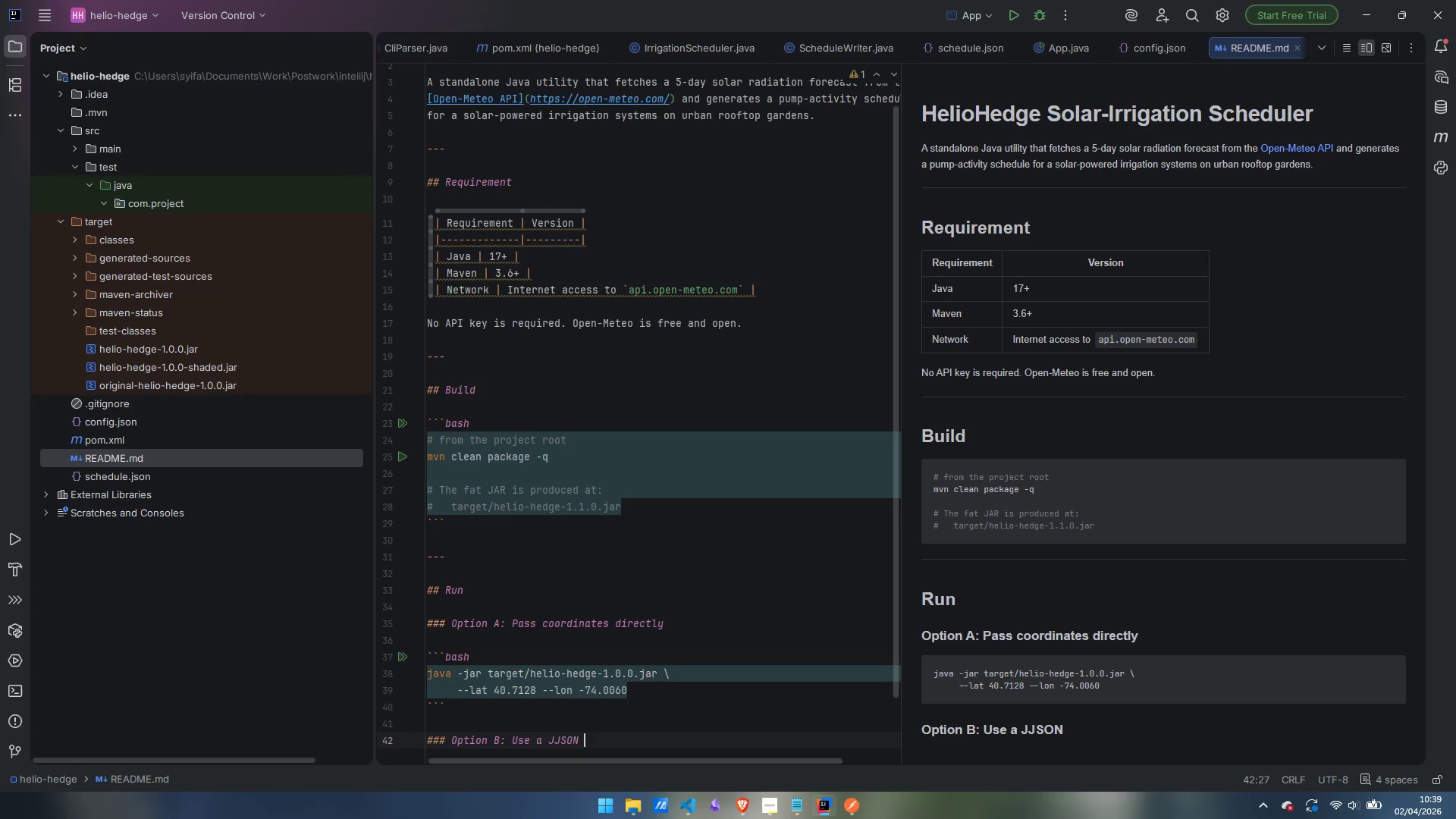 
key(Control+ControlLeft)
 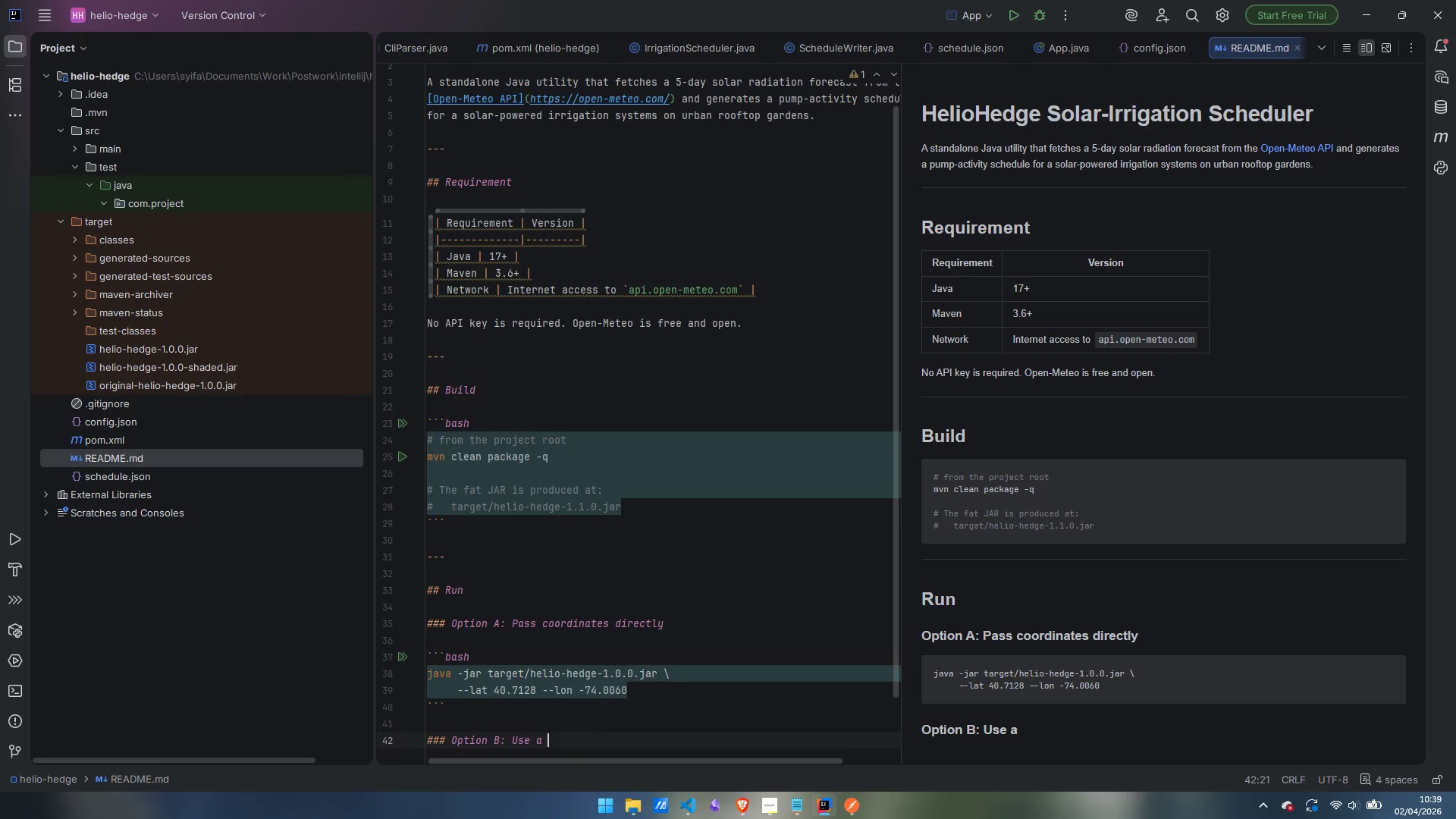 
key(Control+Backspace)
 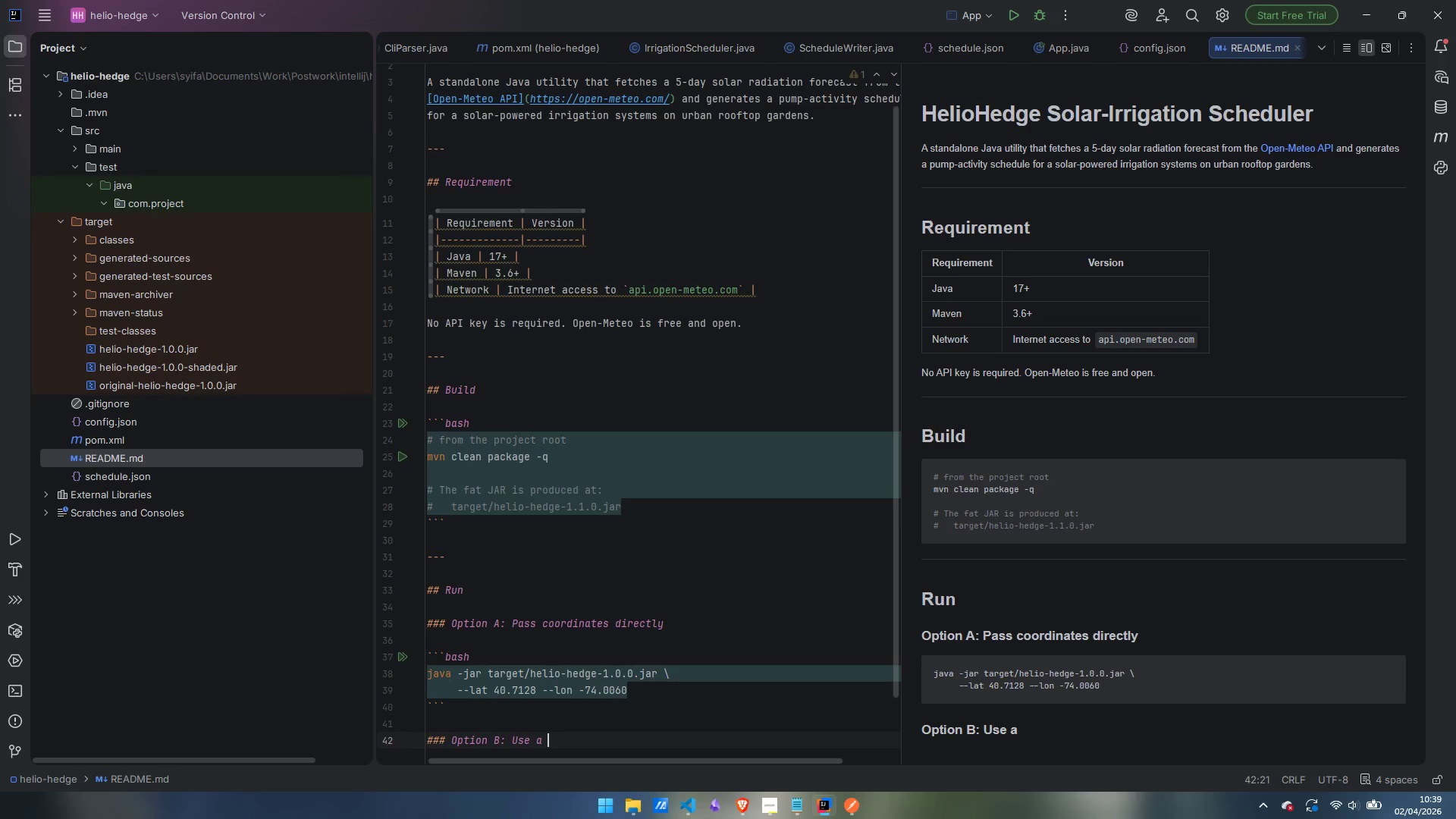 
type(JSON config file)
 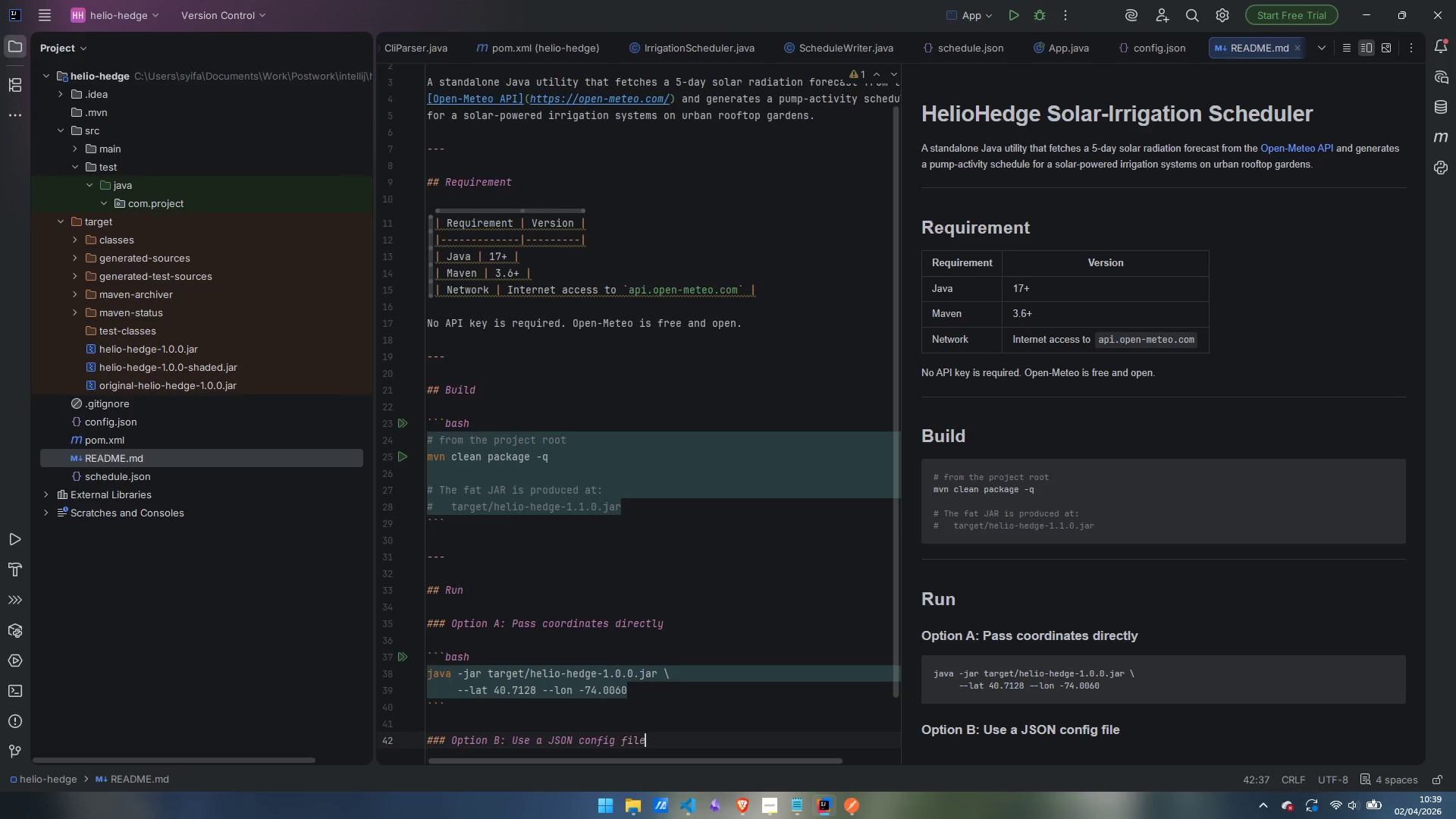 
key(Enter)
 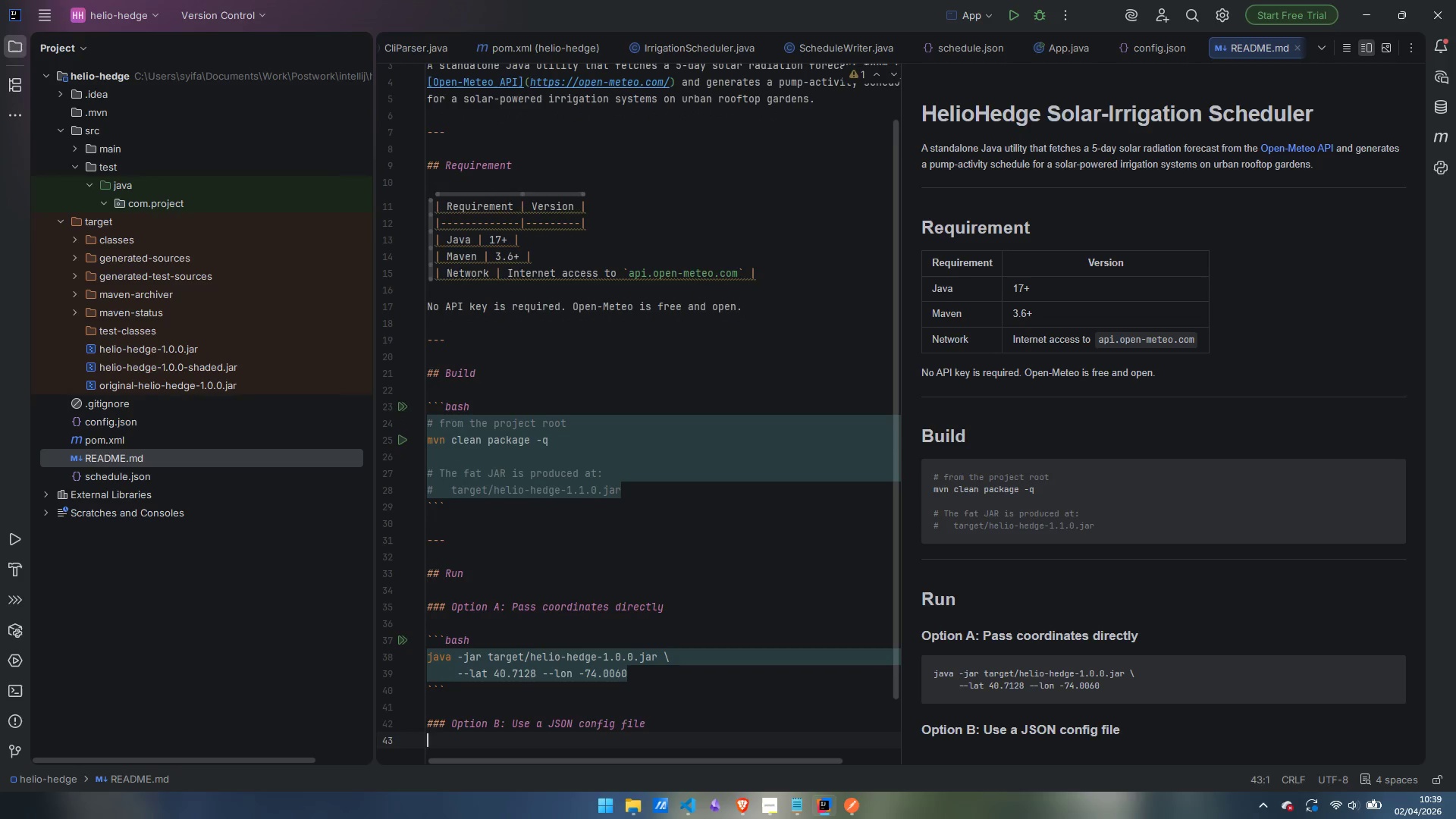 
key(Enter)
 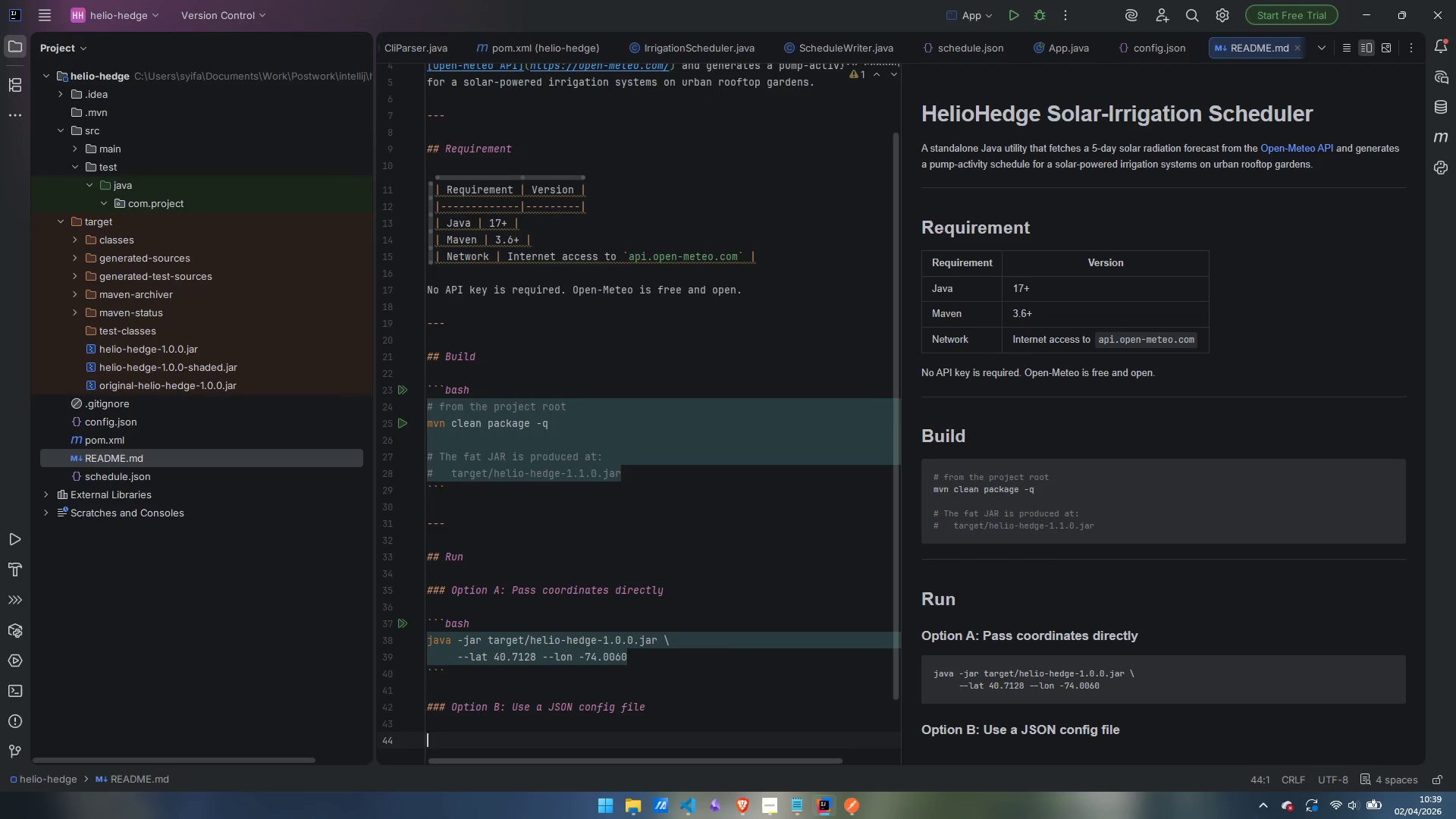 
type(```bash)
 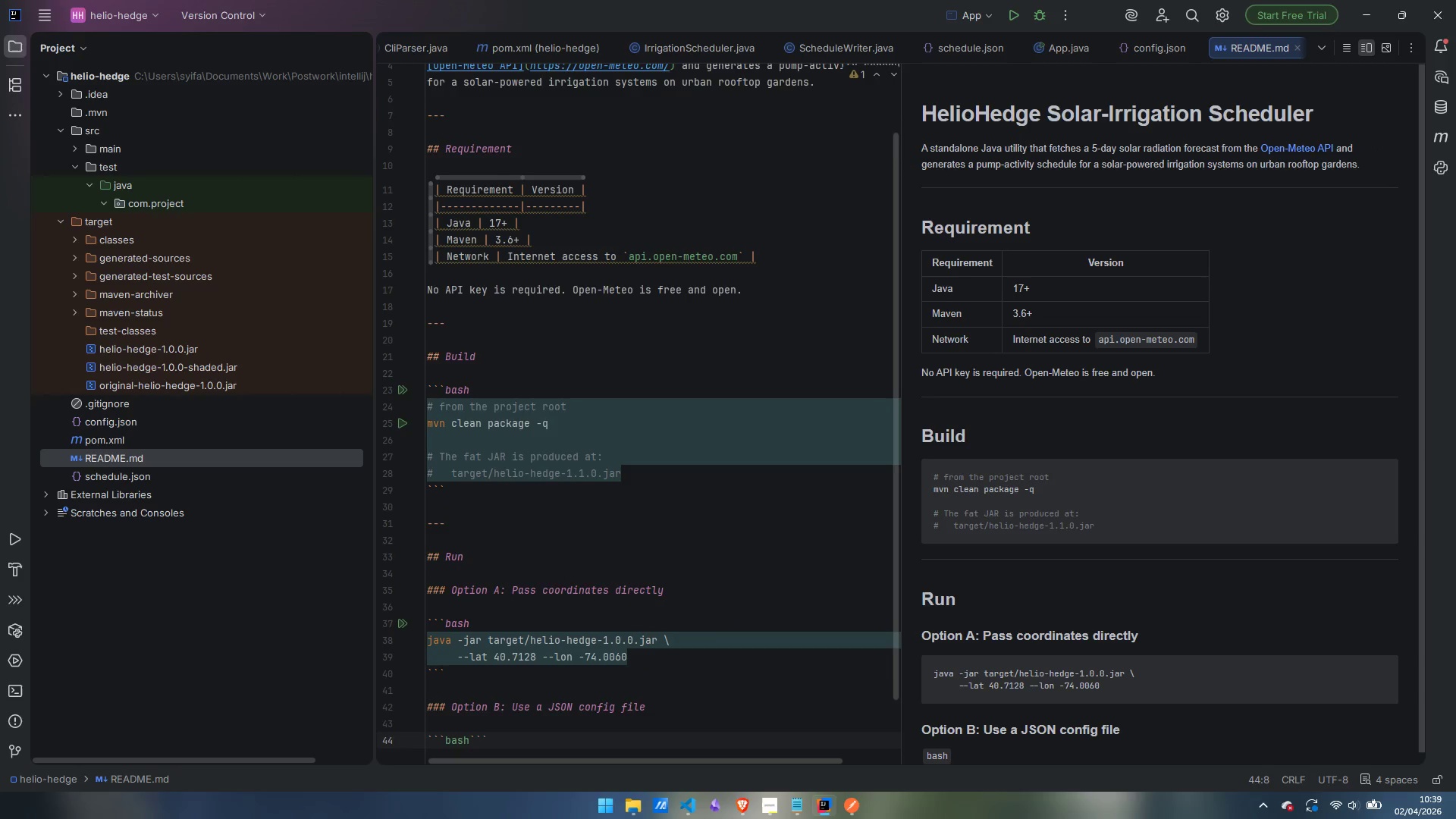 
key(Enter)
 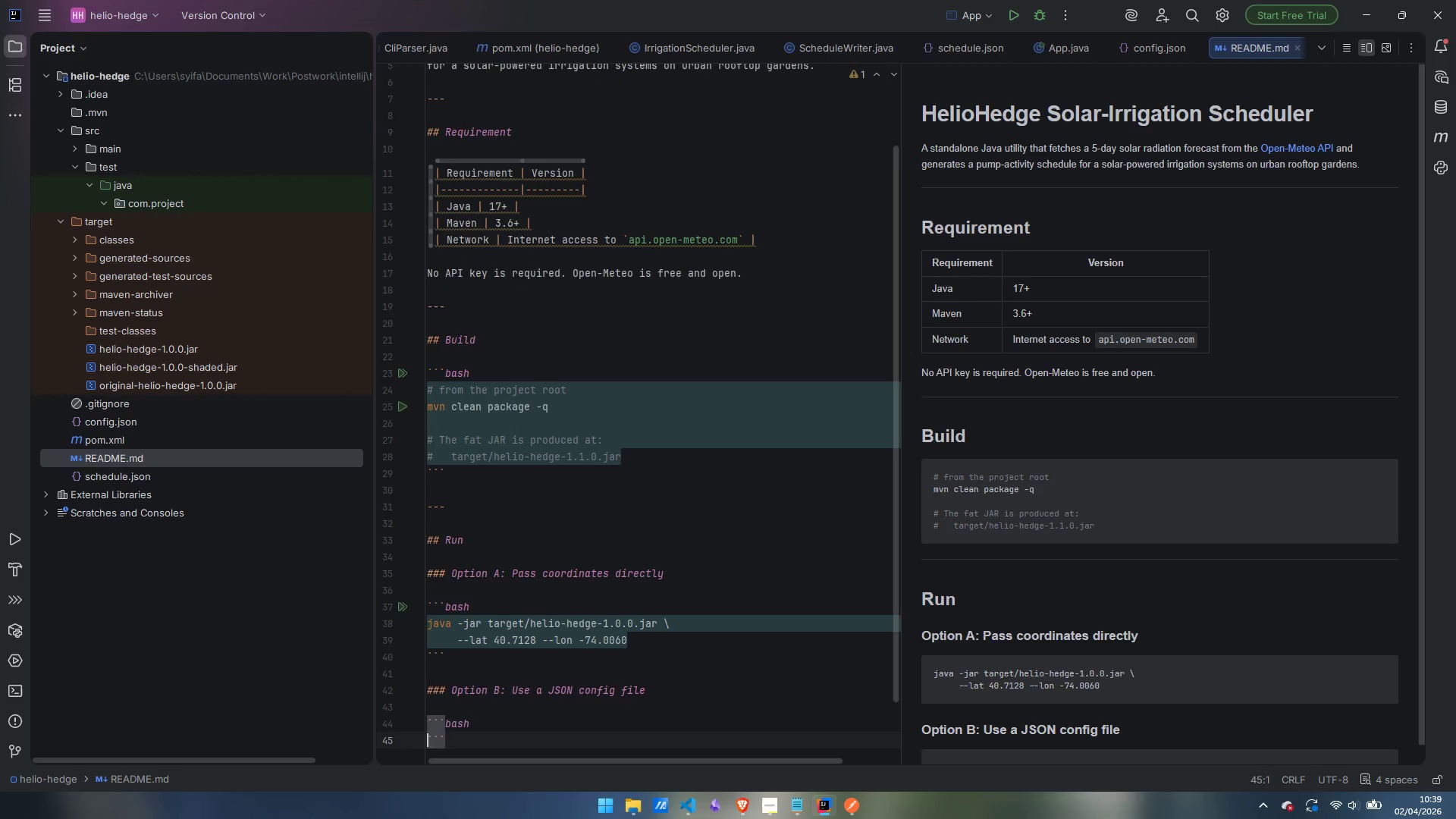 
key(Enter)
 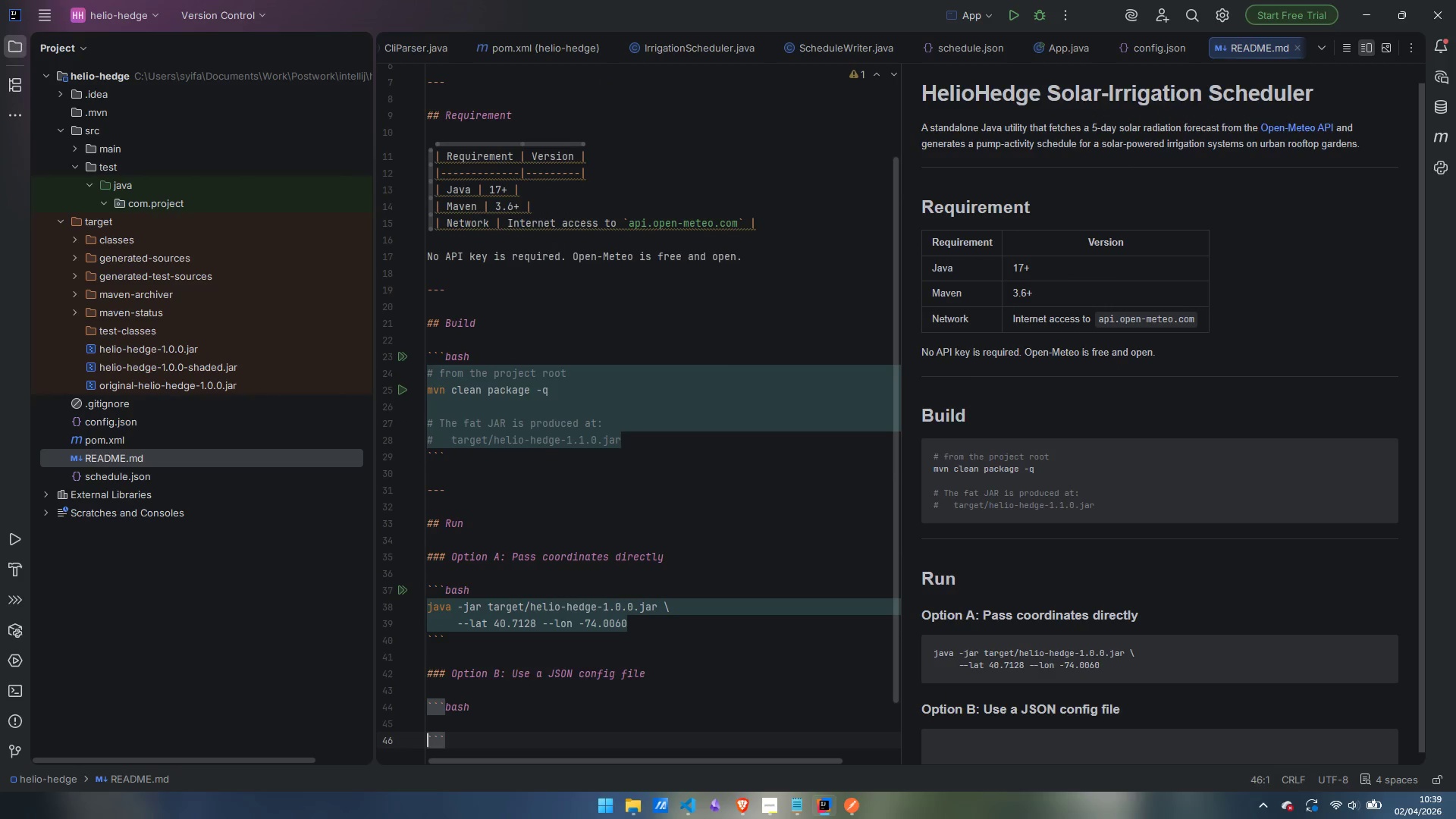 
key(ArrowUp)
 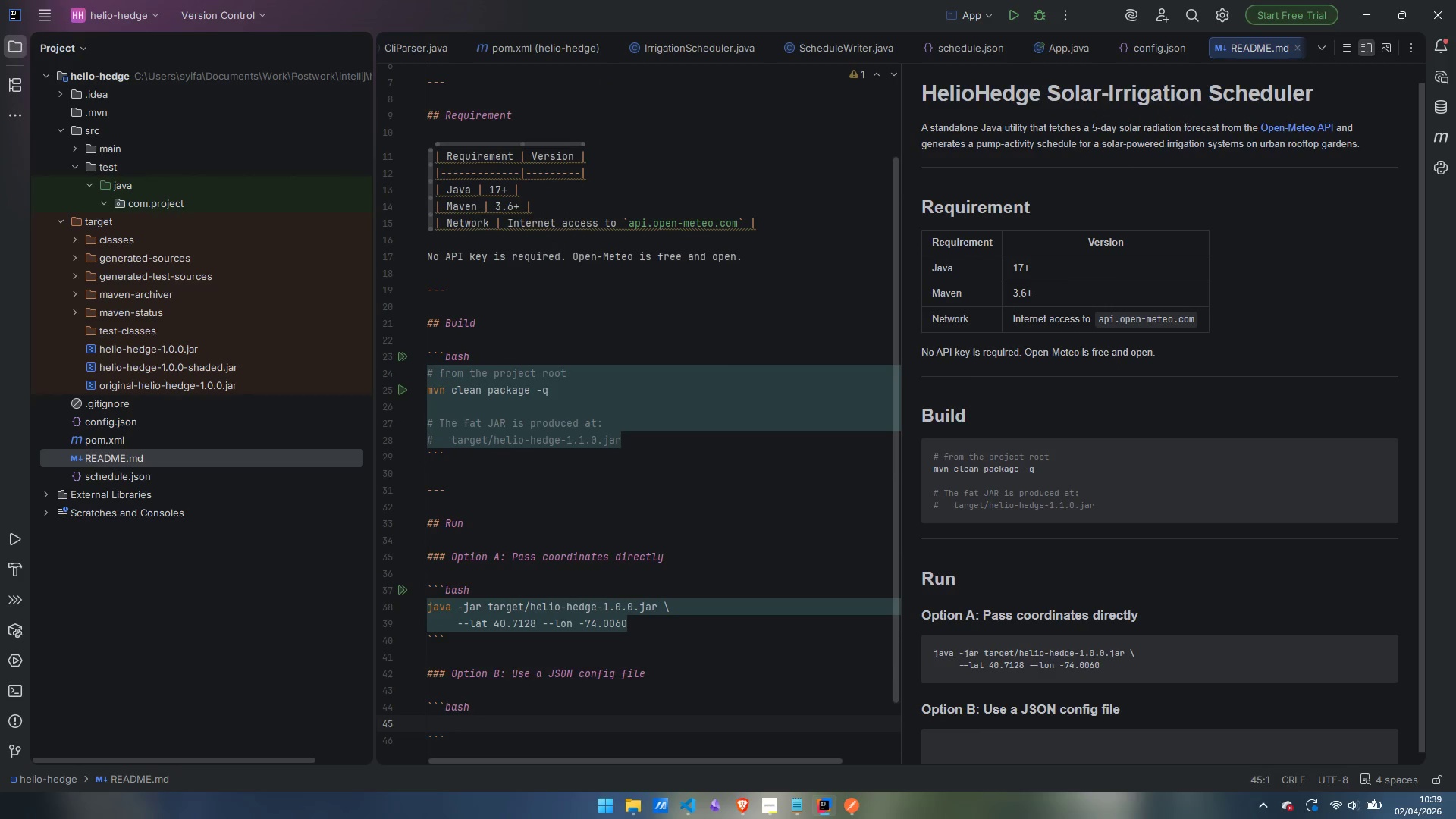 
type(java -jar target/helio-hedge-1.0.0.jar \)
 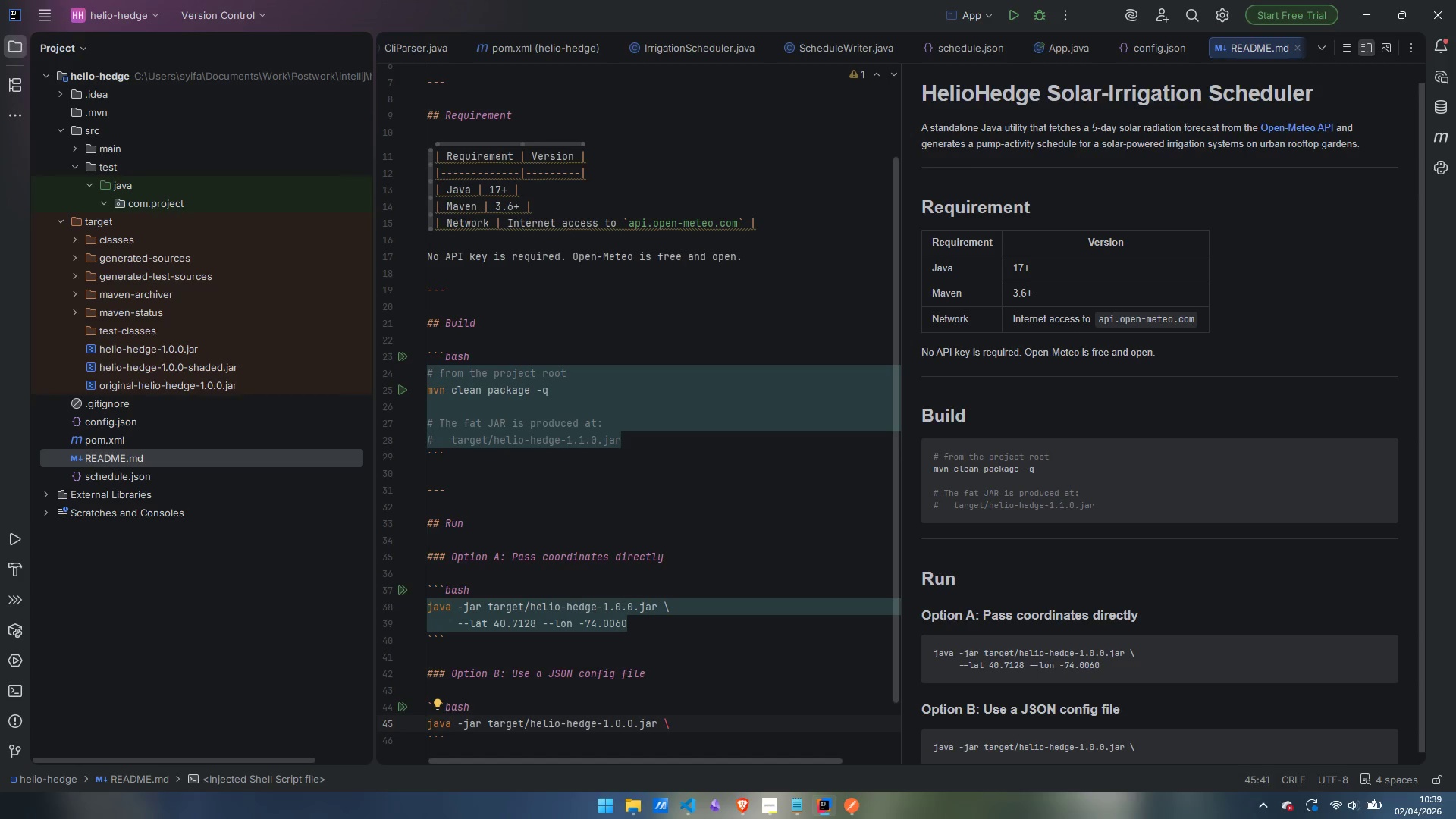 
key(Enter)
 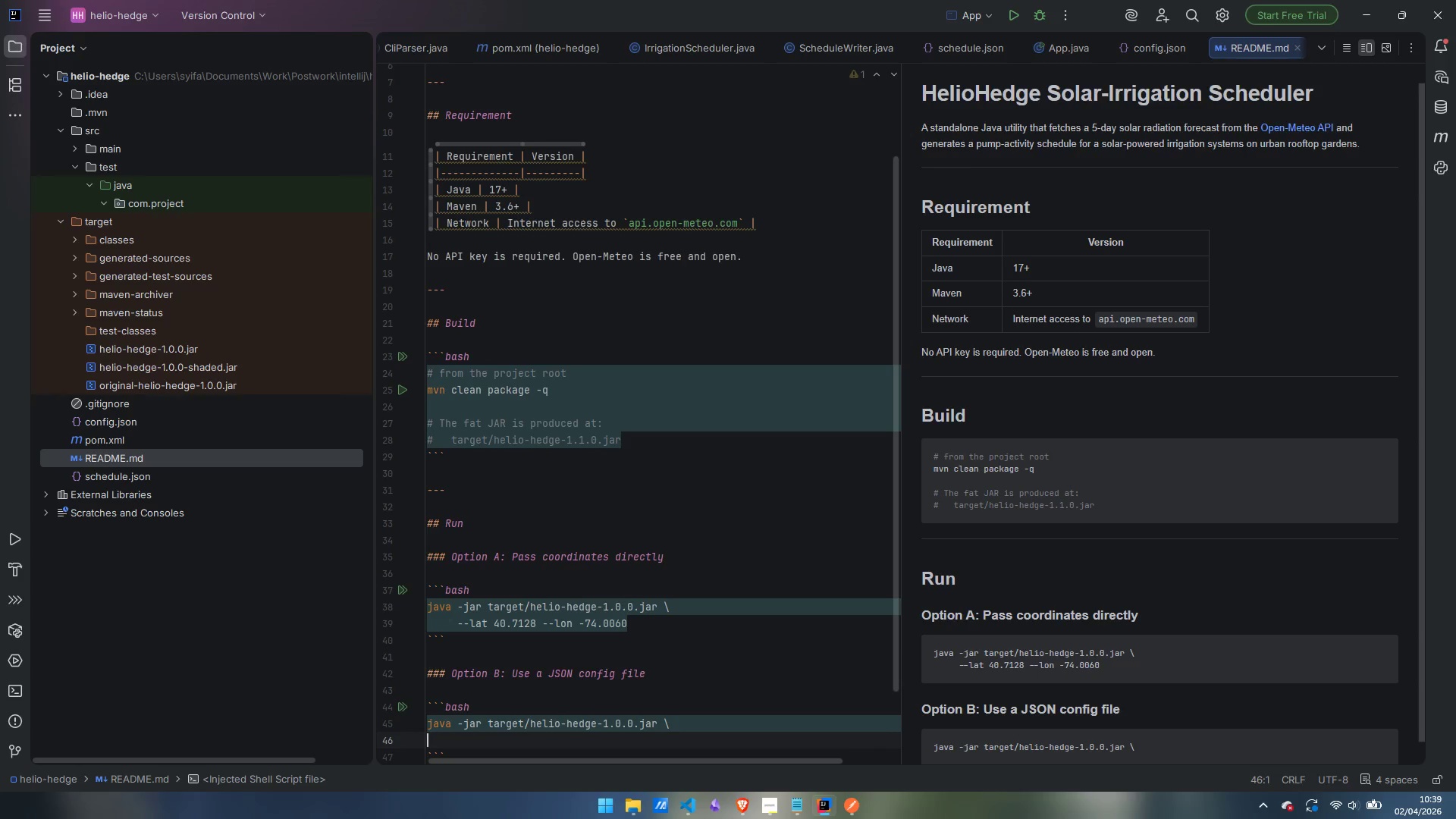 
key(Tab)
key(Tab)
type( --config config.json)
 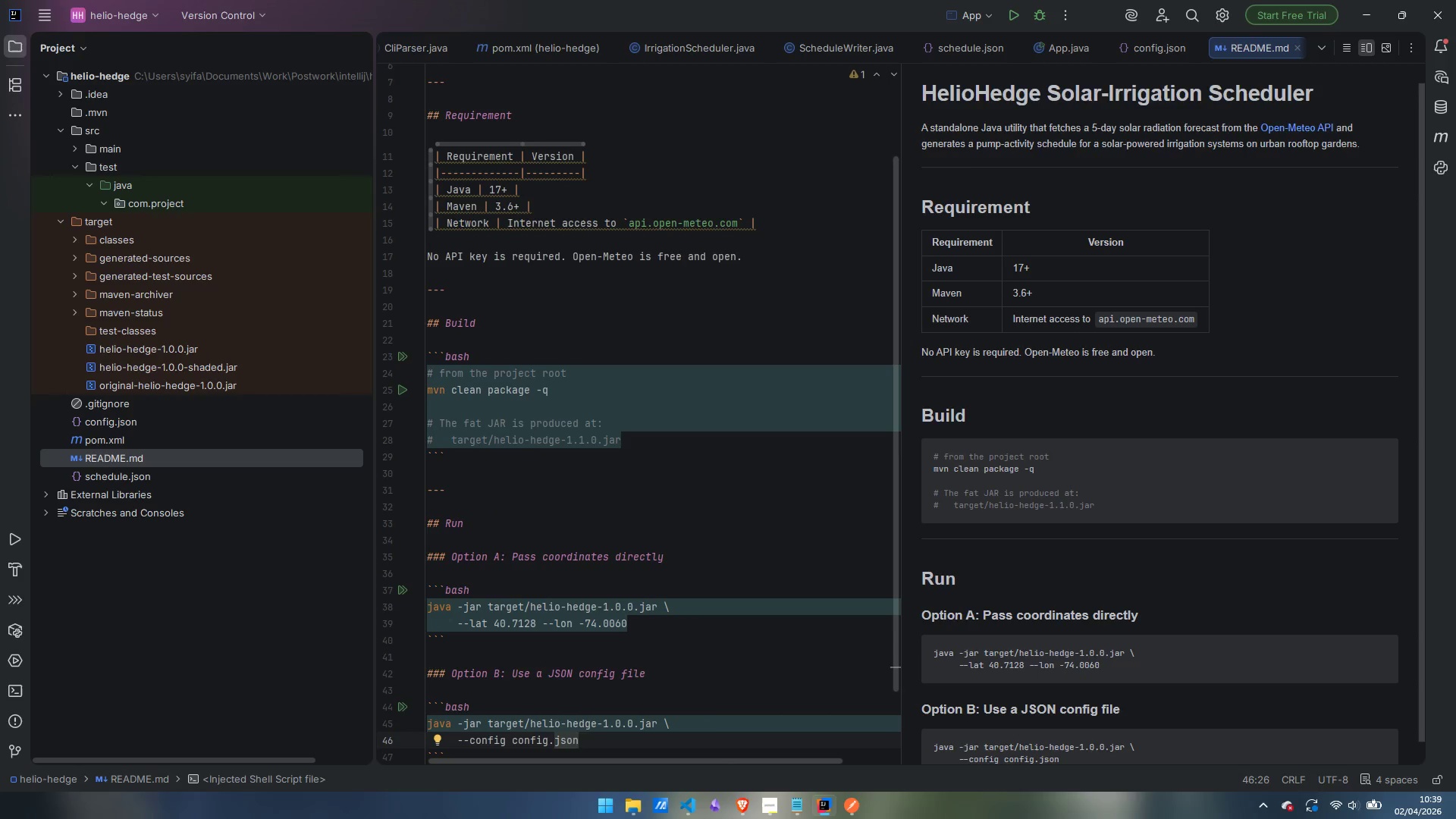 
key(ArrowDown)
 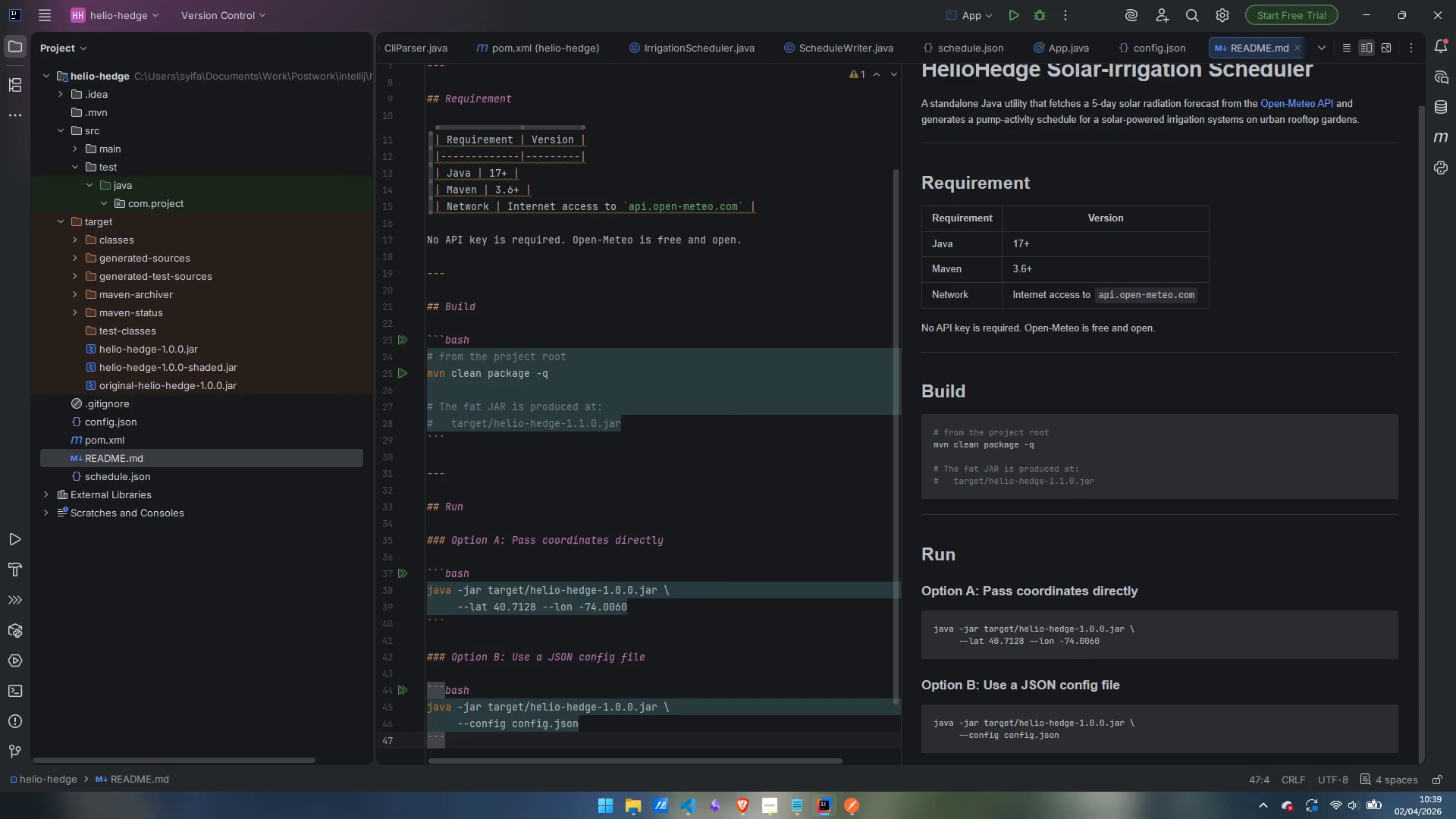 
key(Enter)
 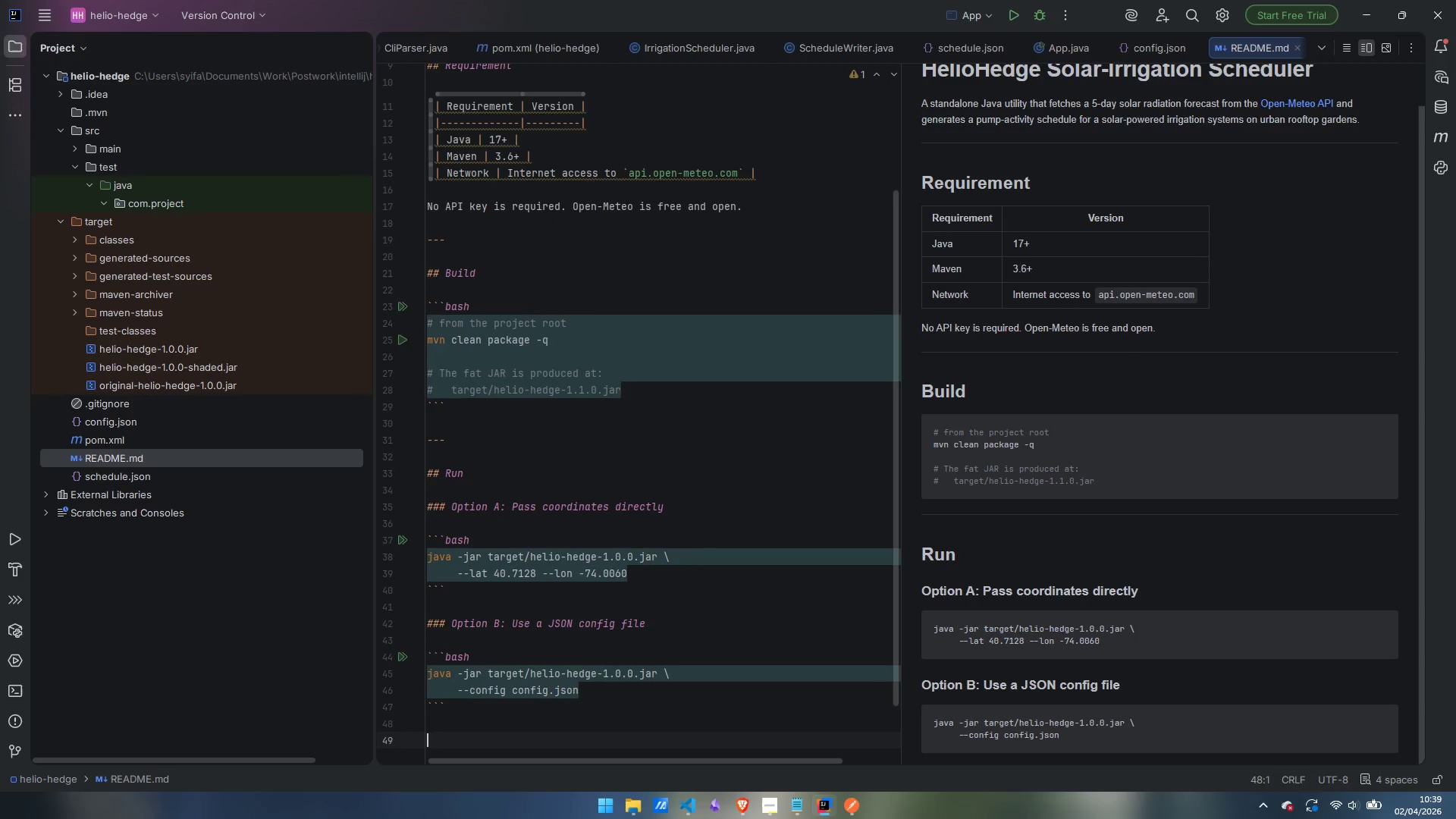 
key(Enter)
 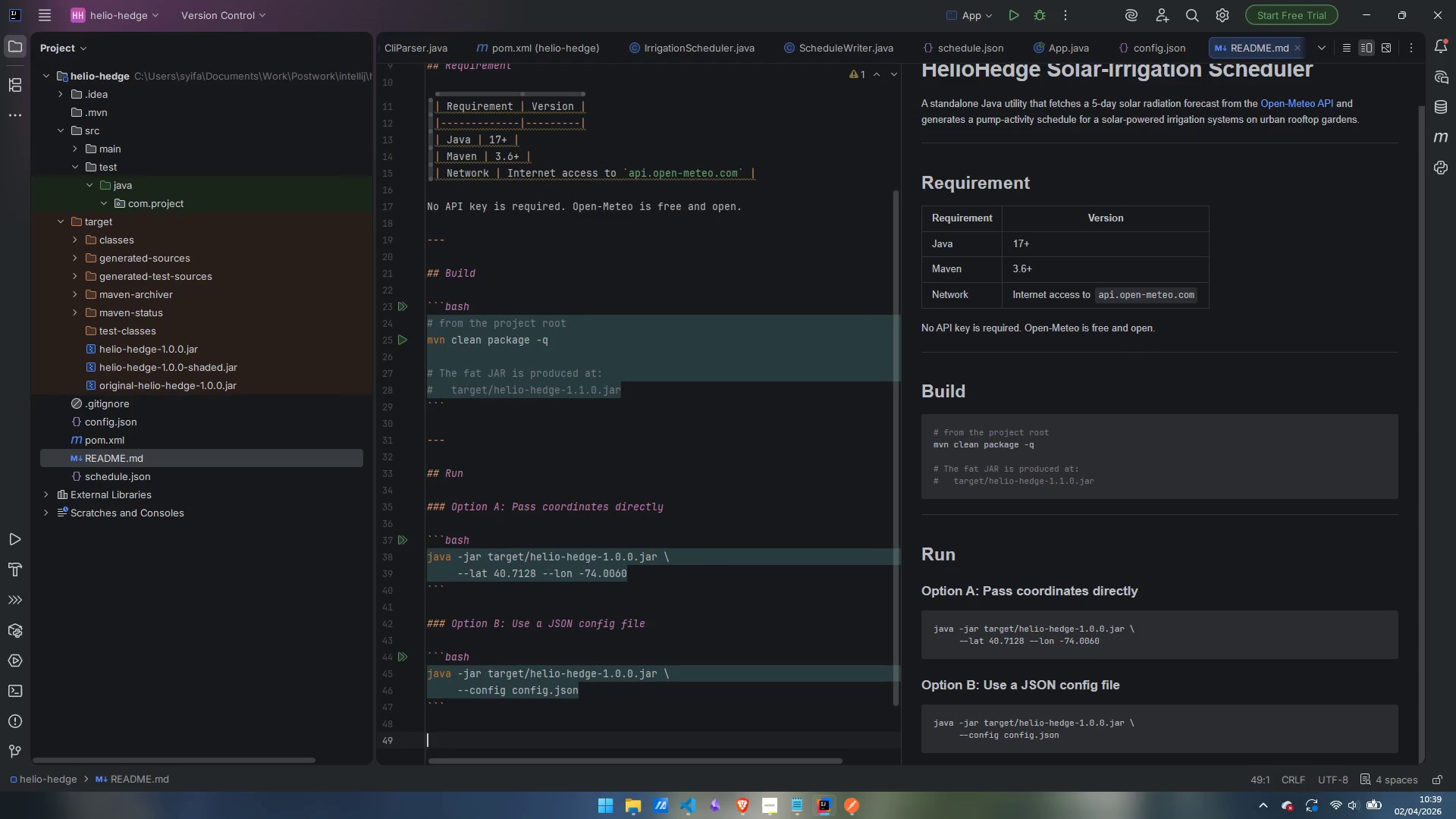 
type(### All flas)
key(Backspace)
type(gs)
 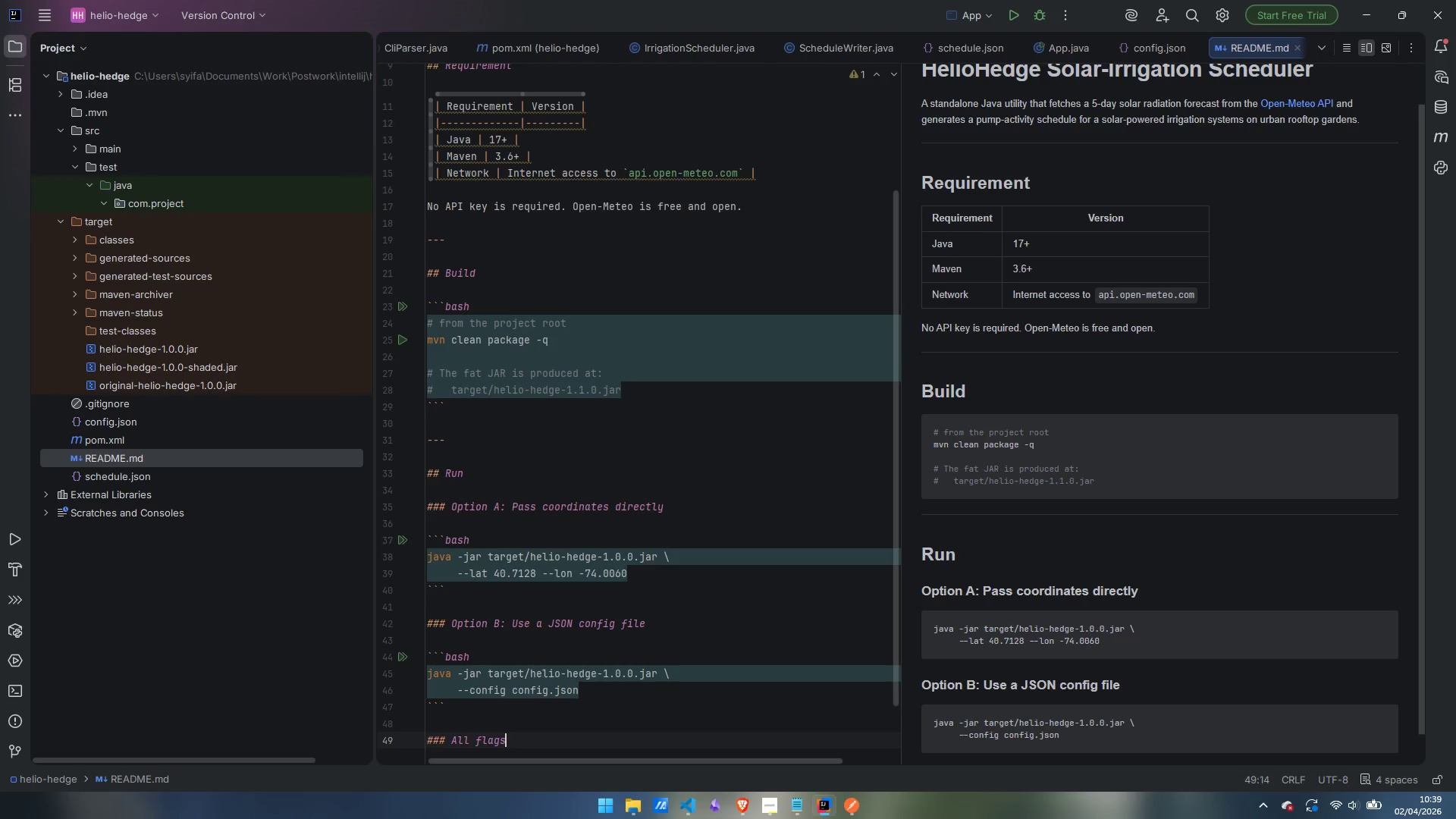 
key(Enter)
 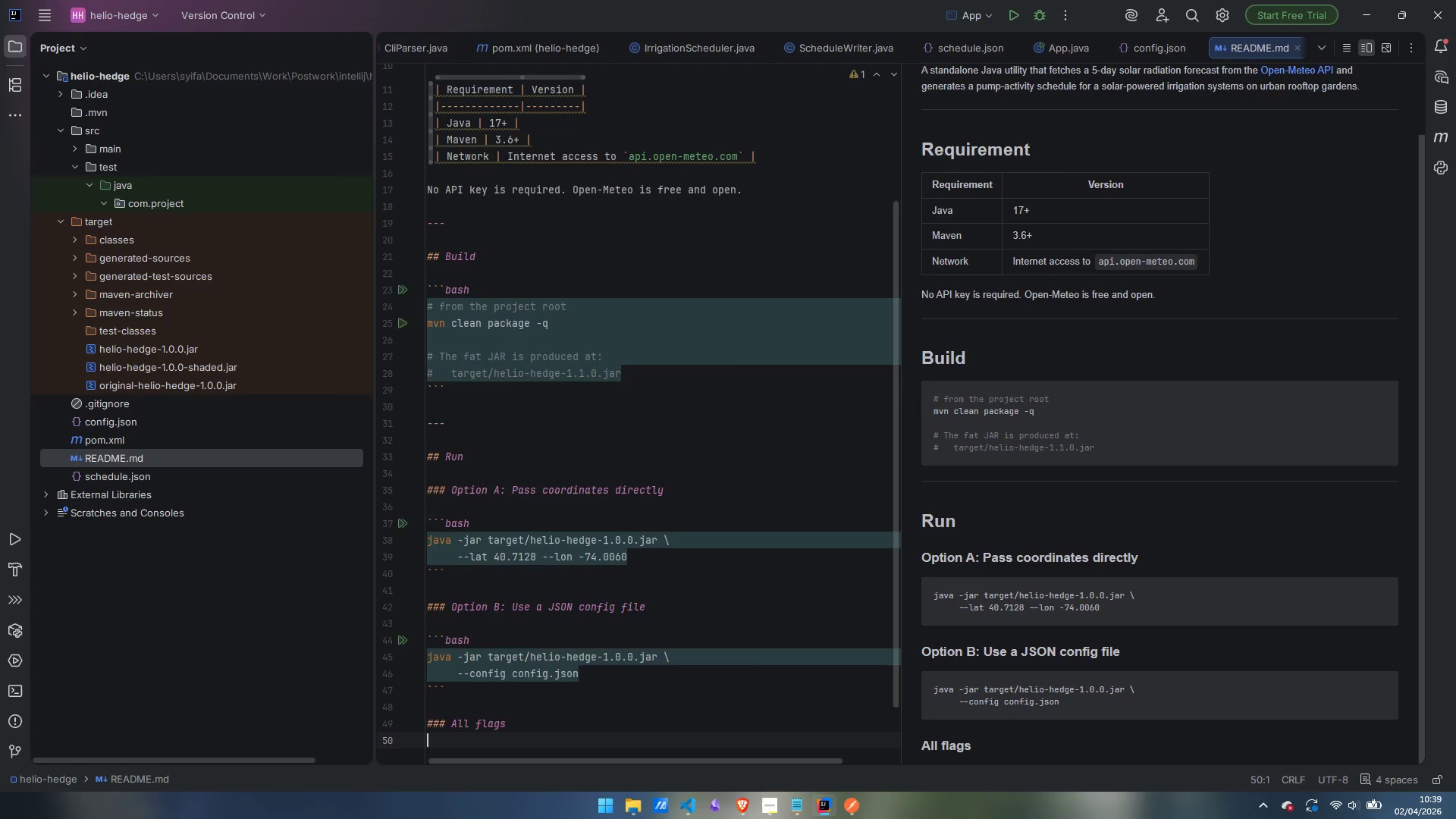 
key(Enter)
 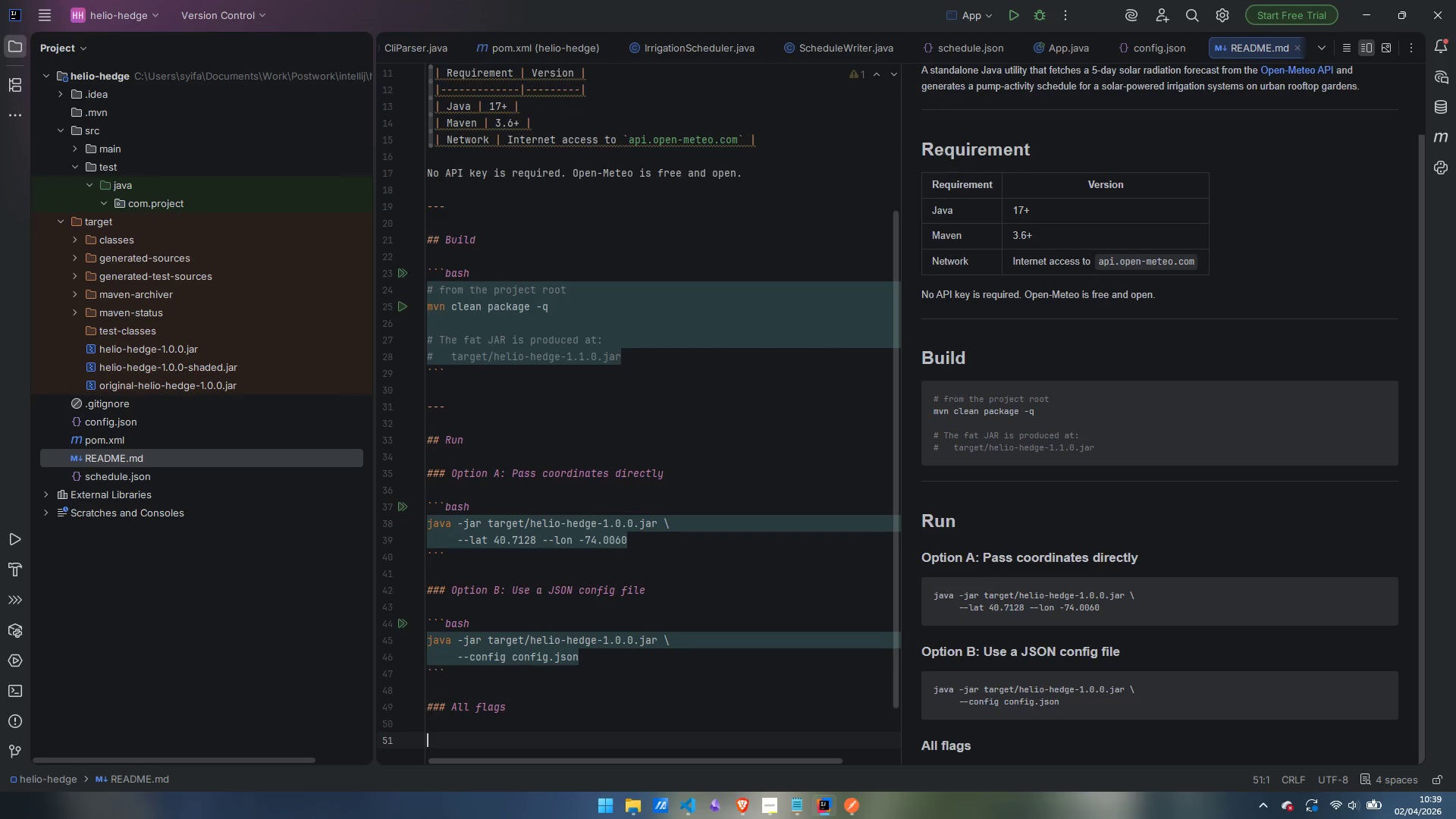 
type(| Flag | Default | Description |)
 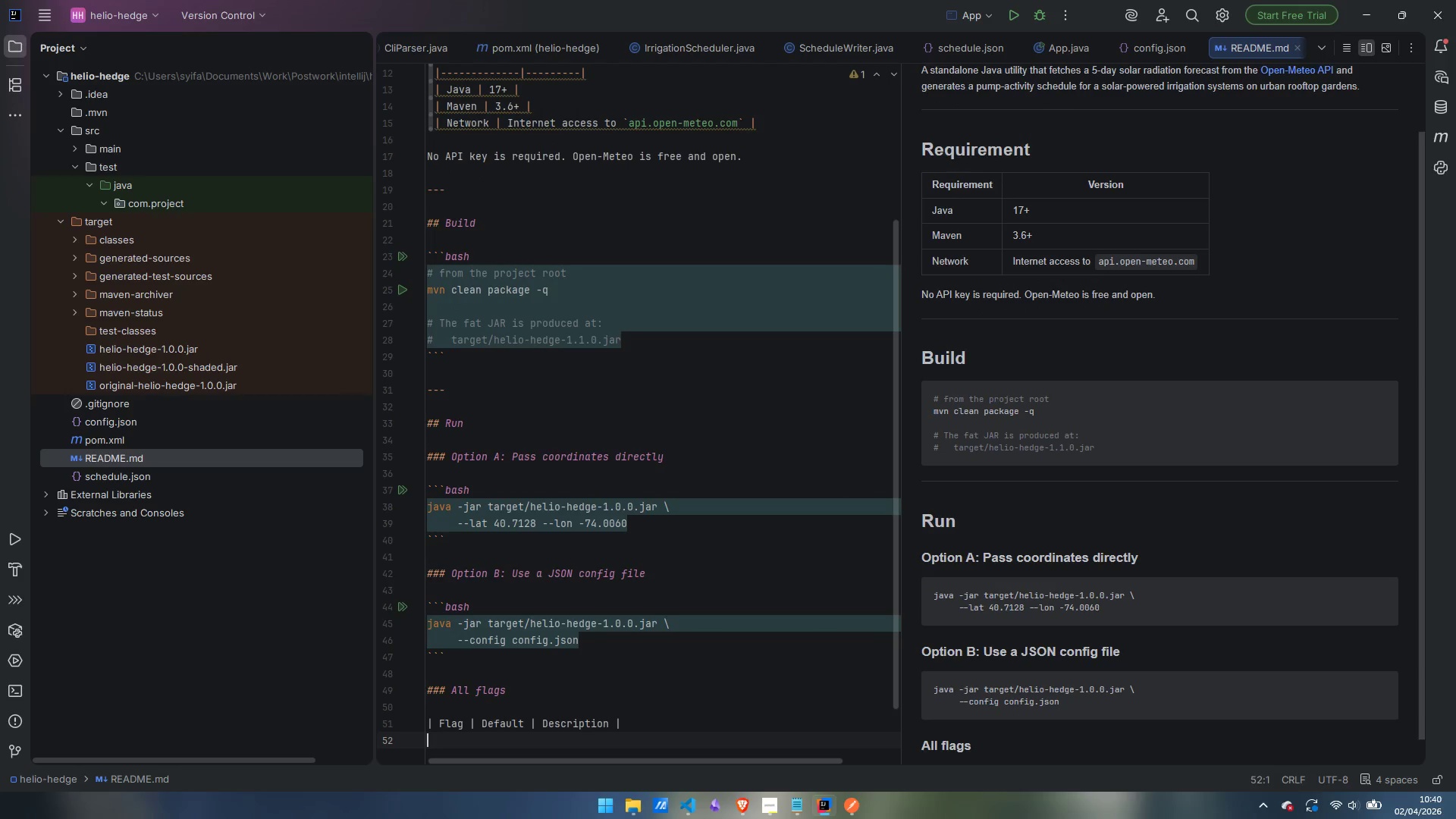 
 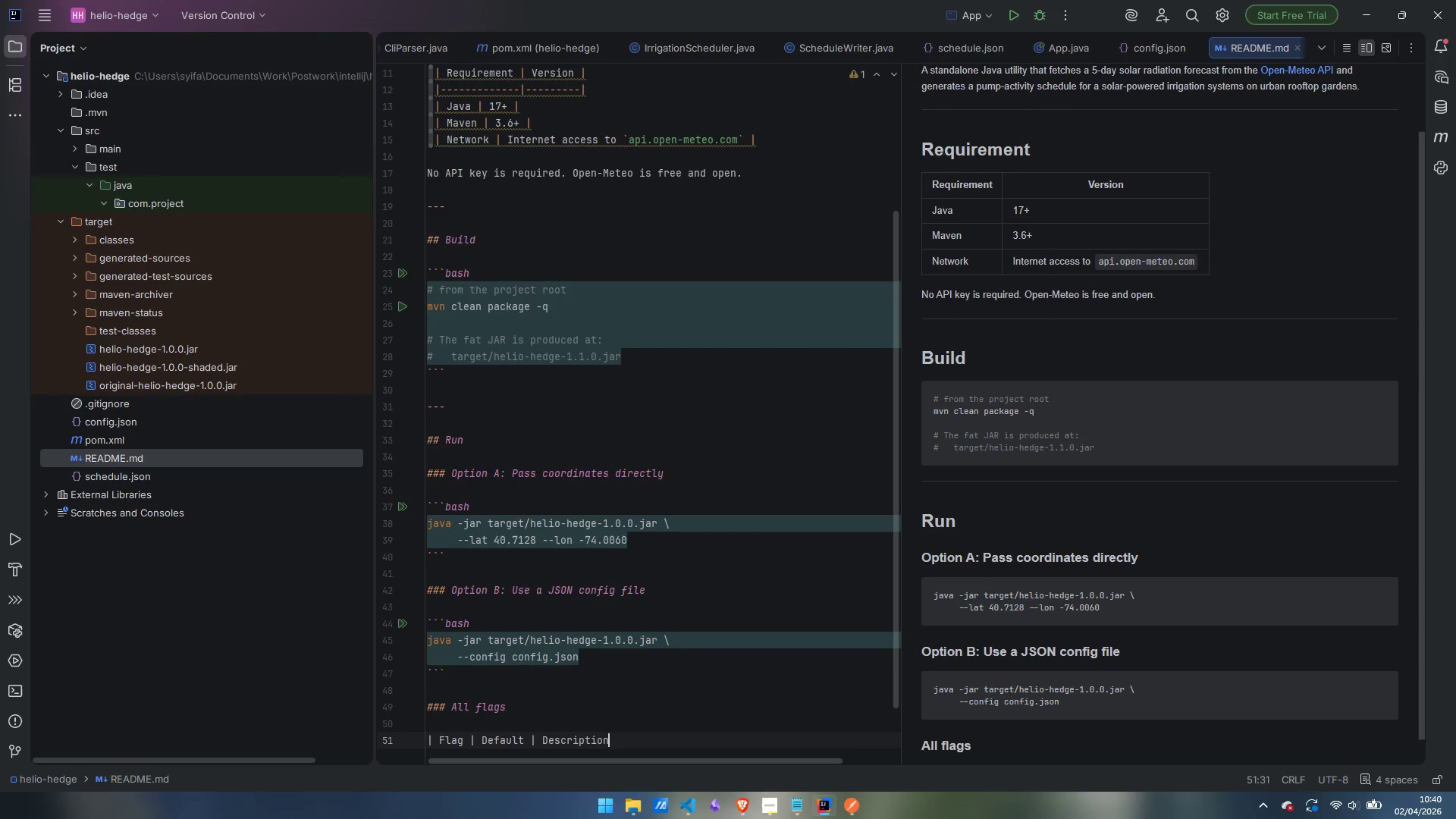 
key(Enter)
 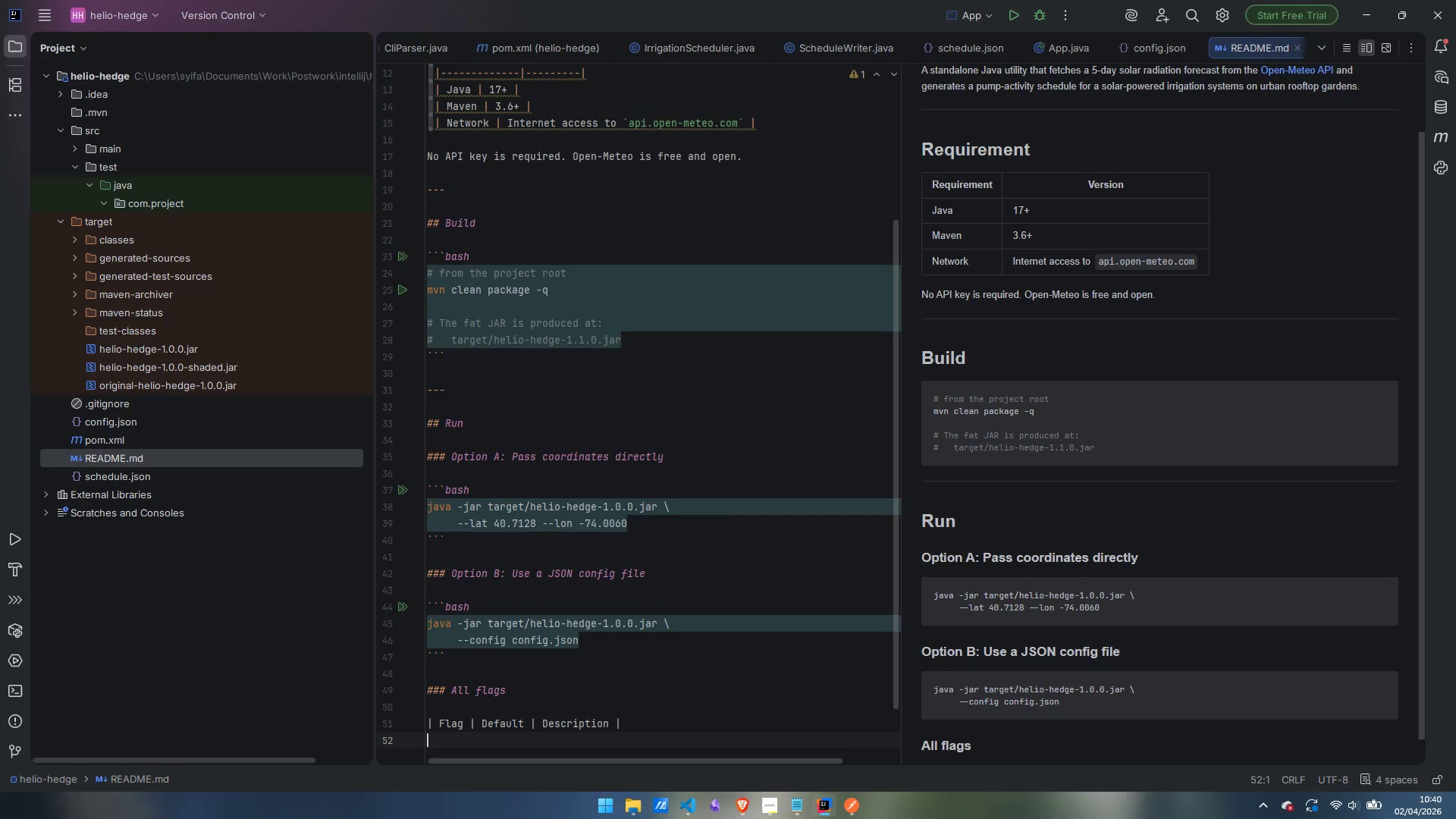 
key(Shift+ShiftLeft)
 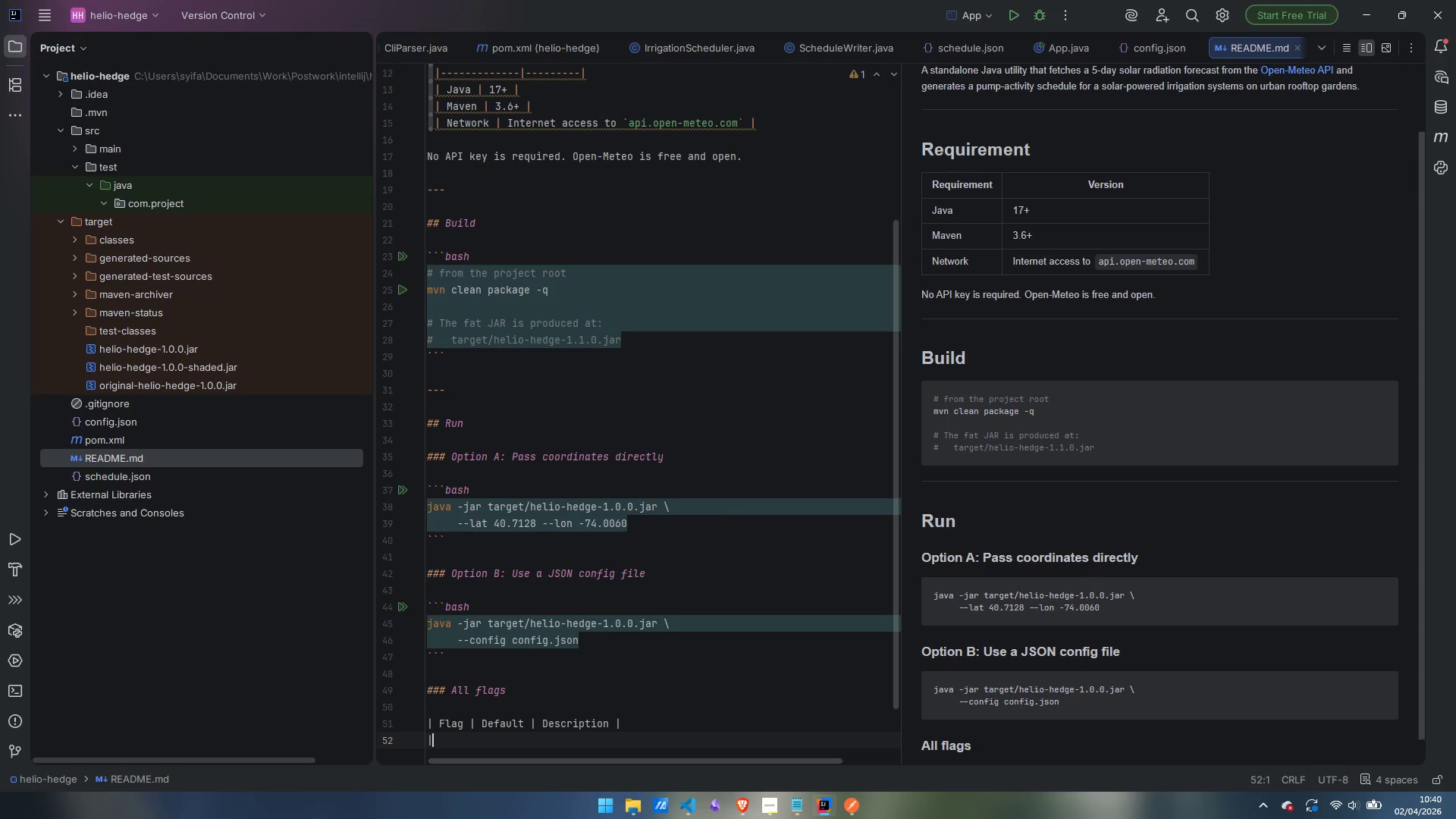 
key(Shift+Backslash)
 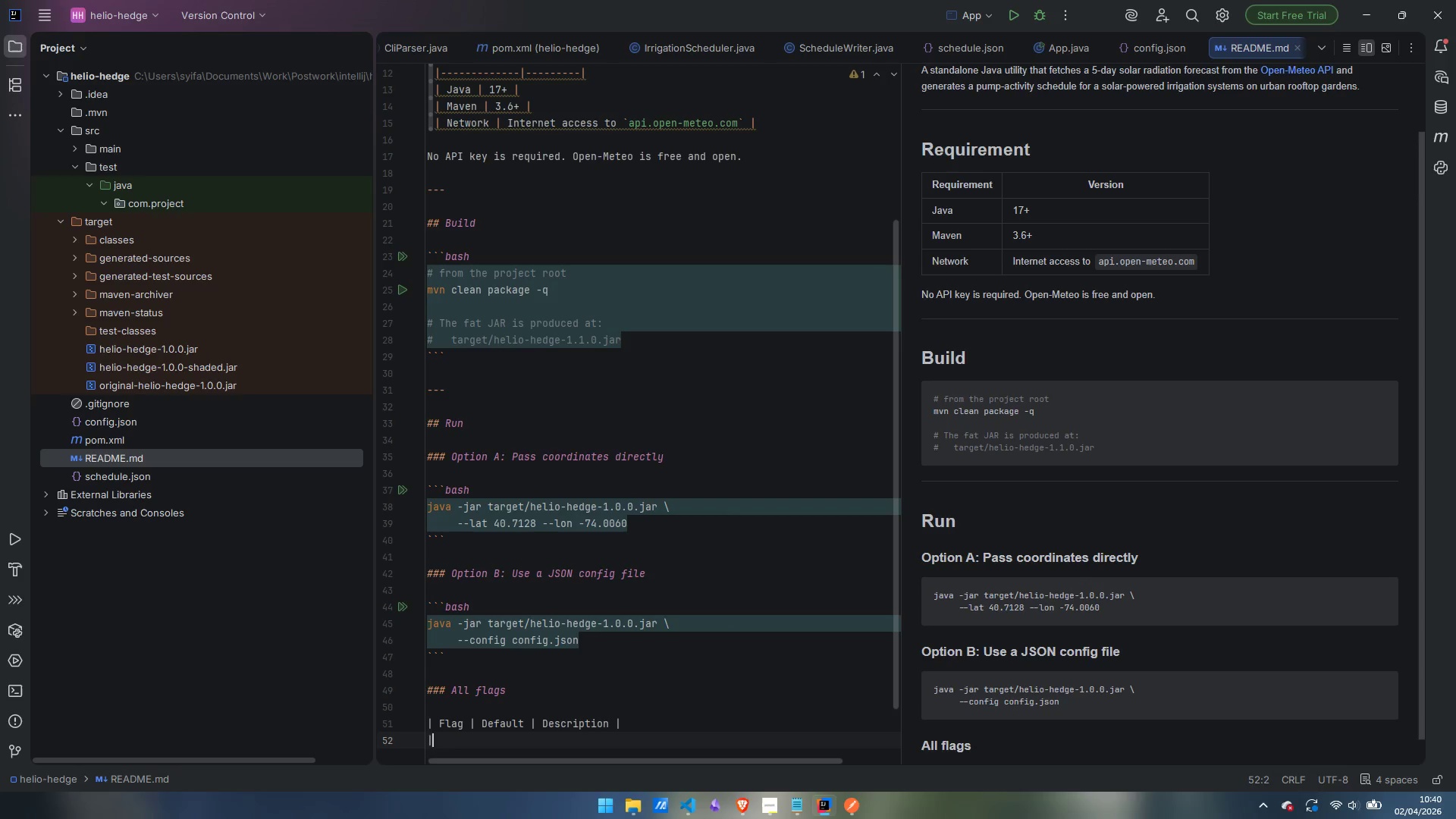 
key(Space)
 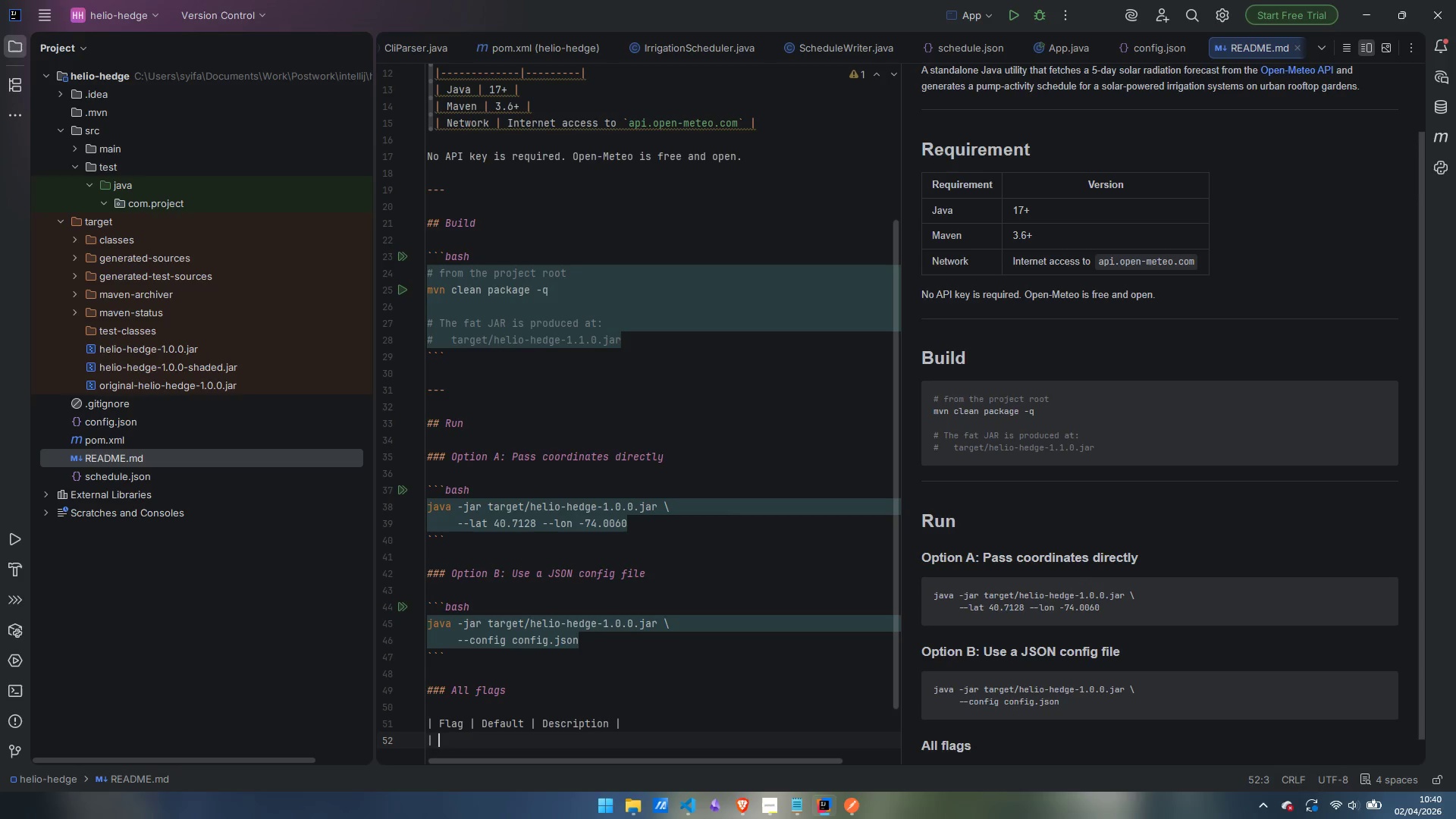 
key(Backspace)
 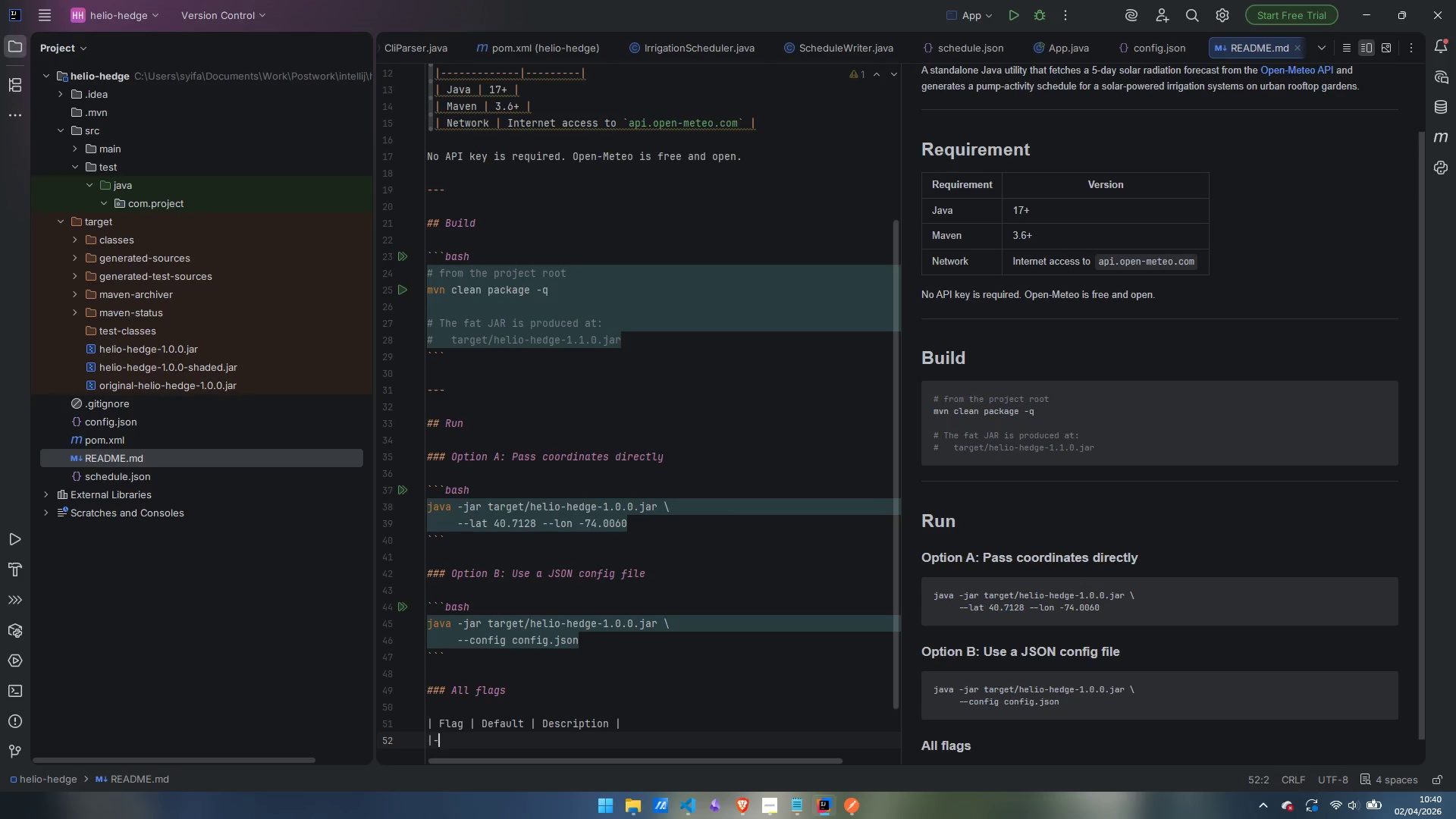 
key(Minus)
 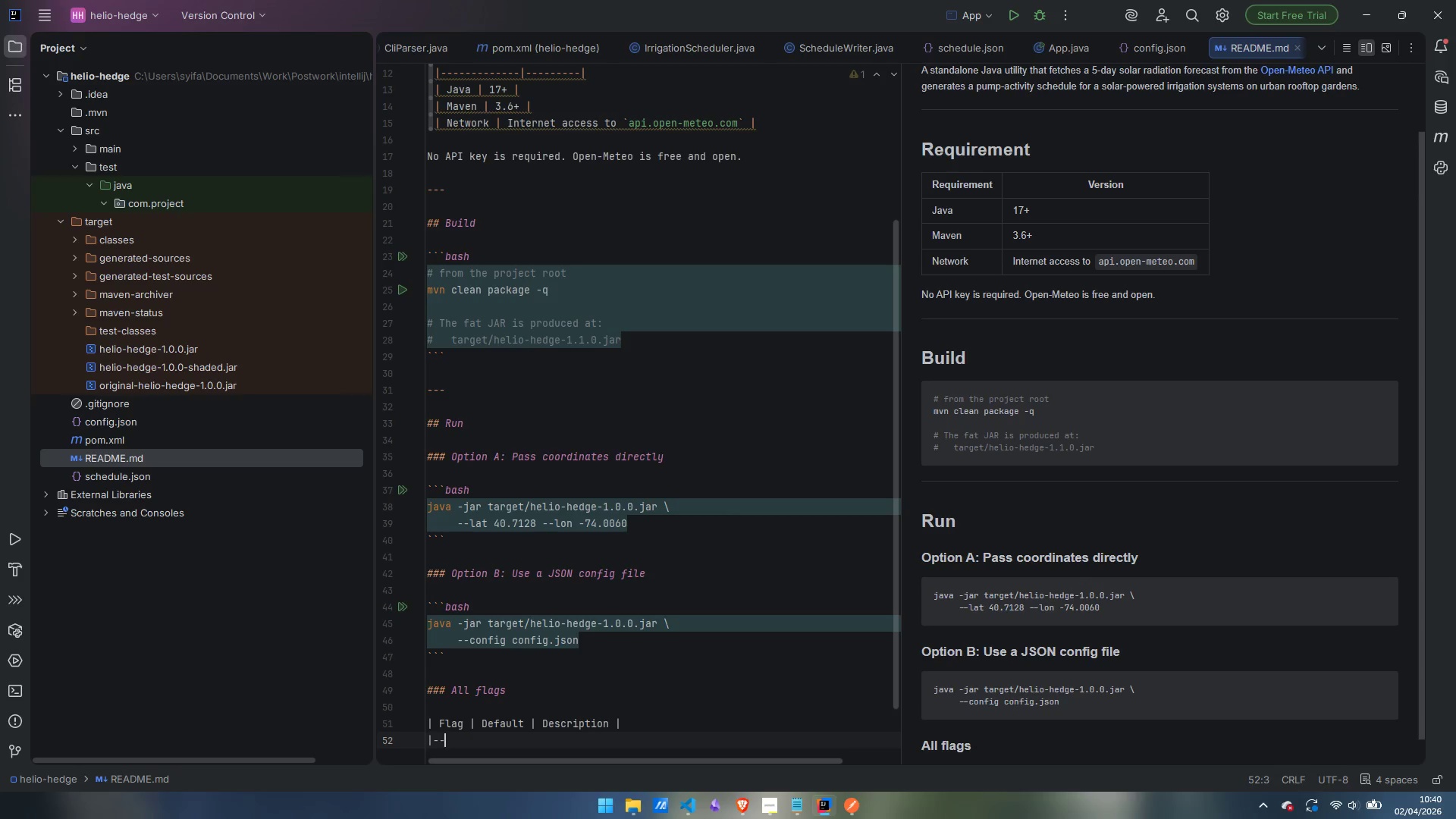 
key(Minus)
 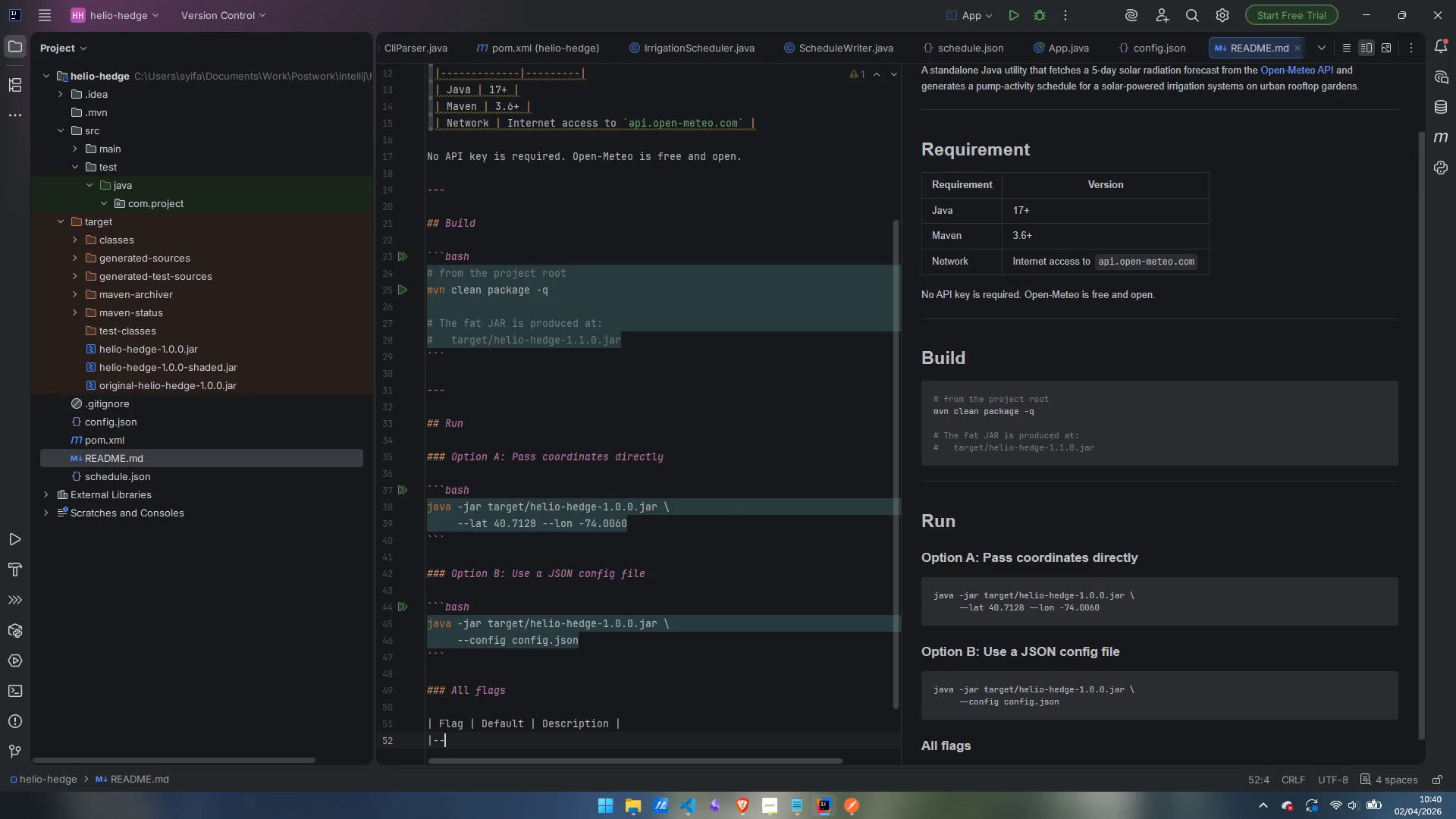 
key(Minus)
 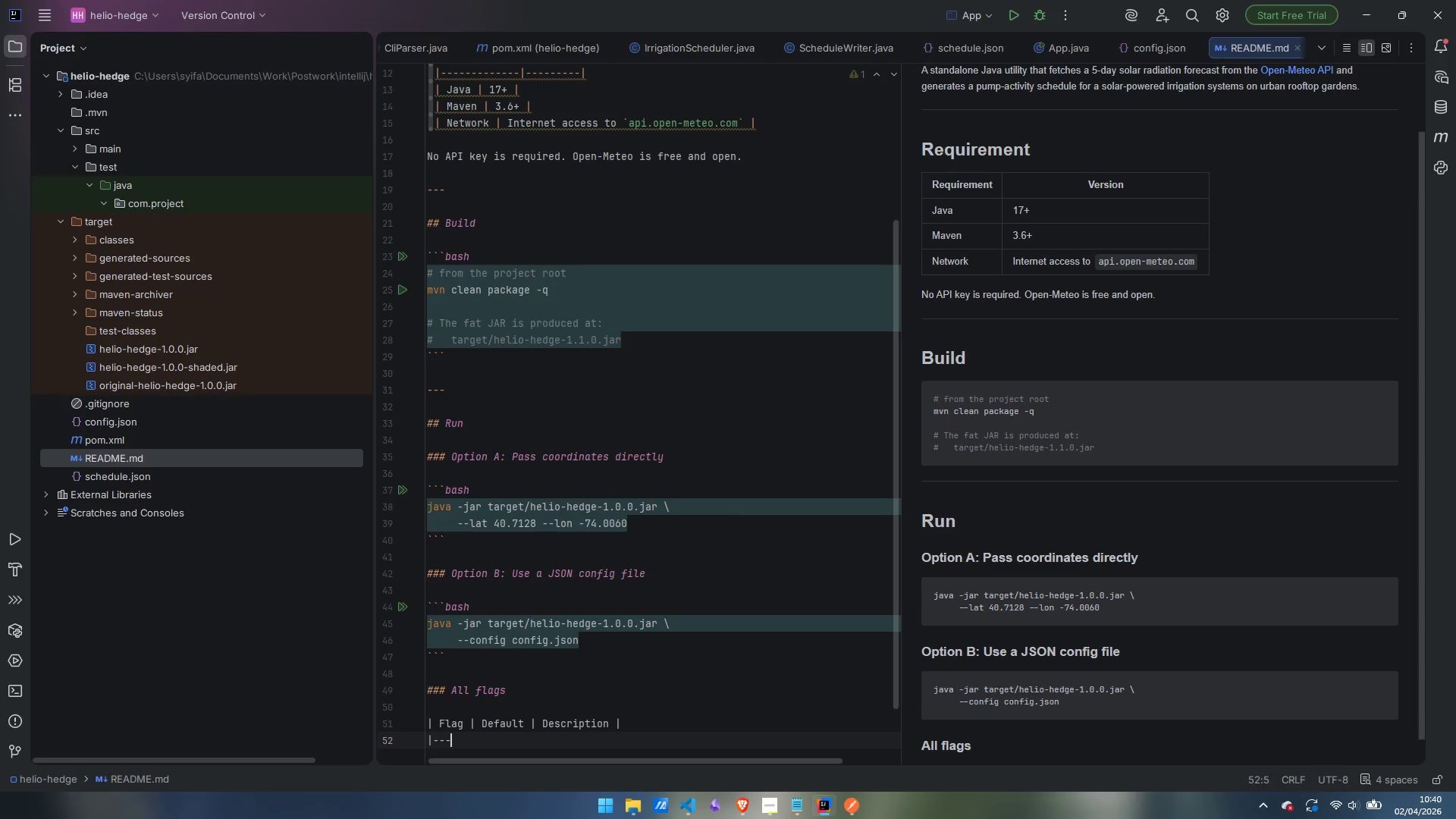 
key(Minus)
 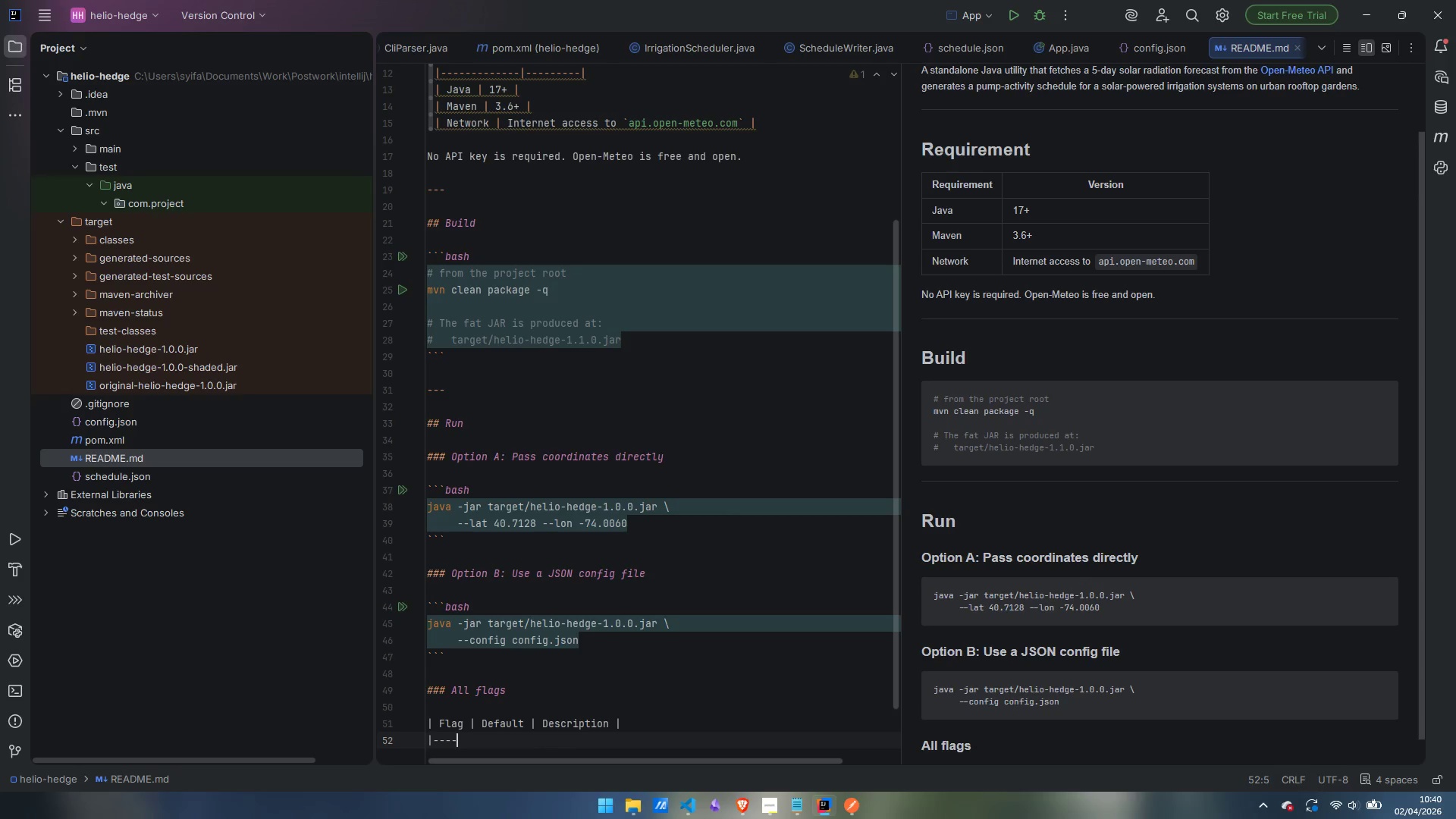 
key(Minus)
 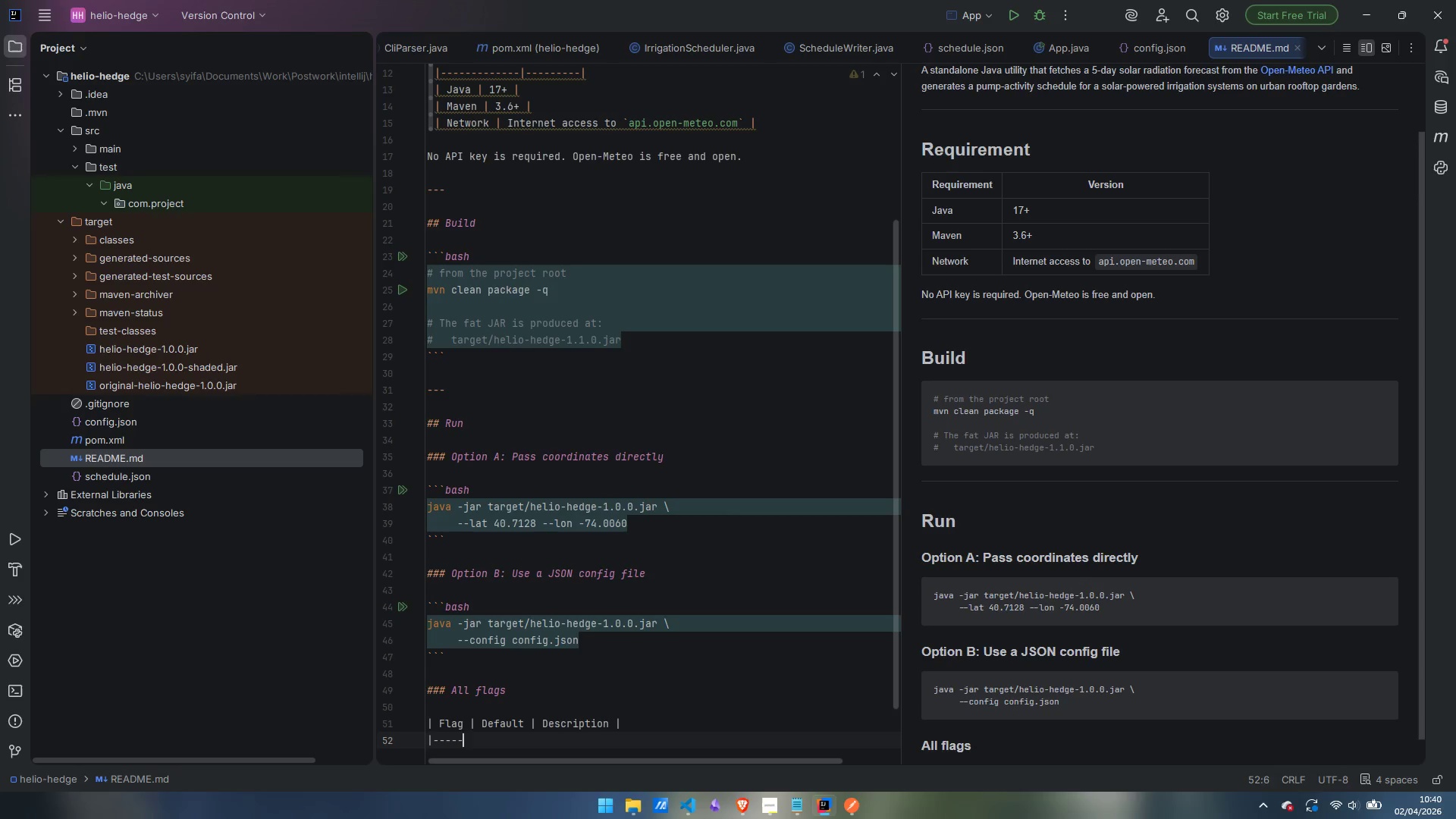 
key(Minus)
 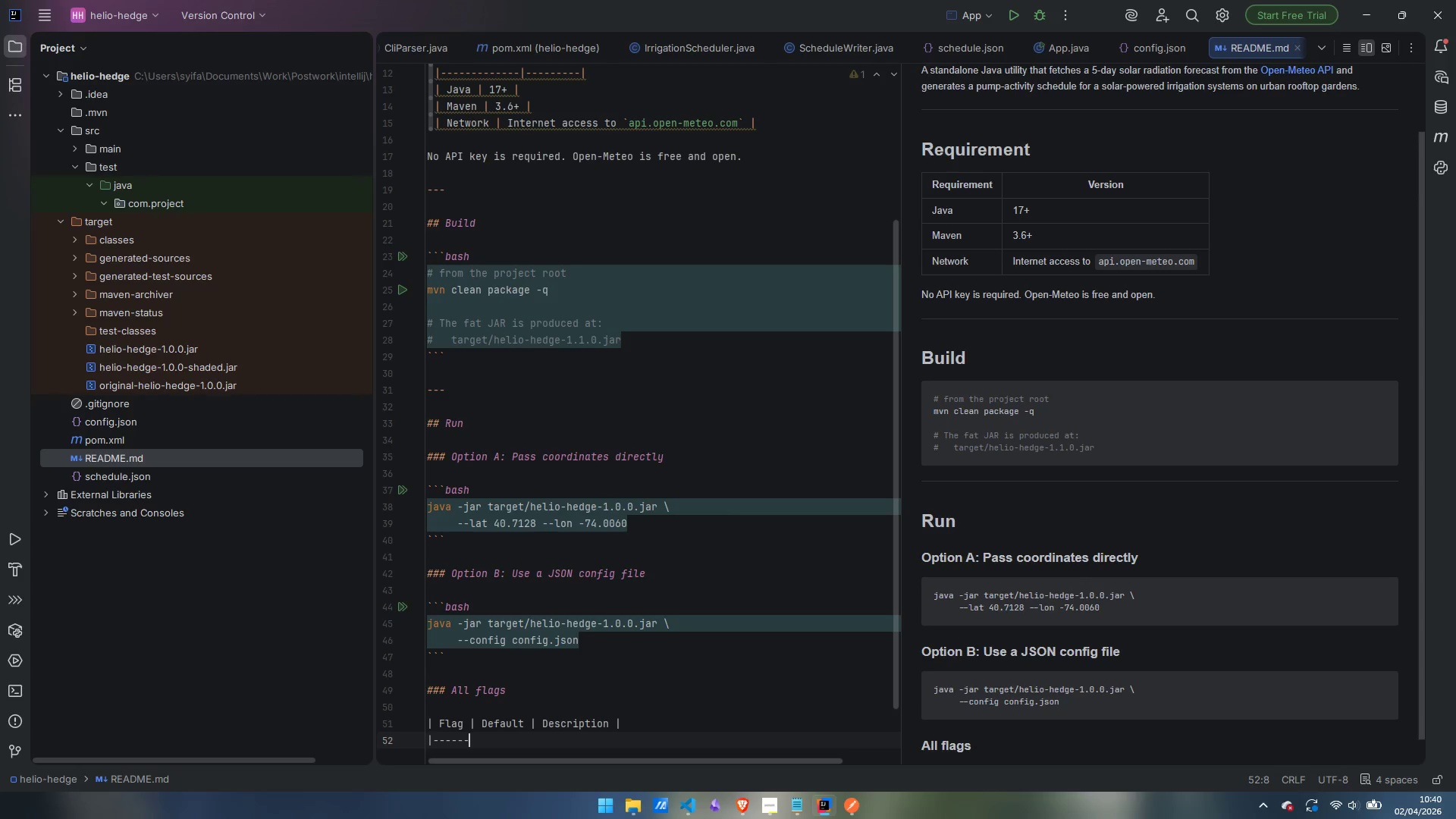 
key(Shift+Backslash)
 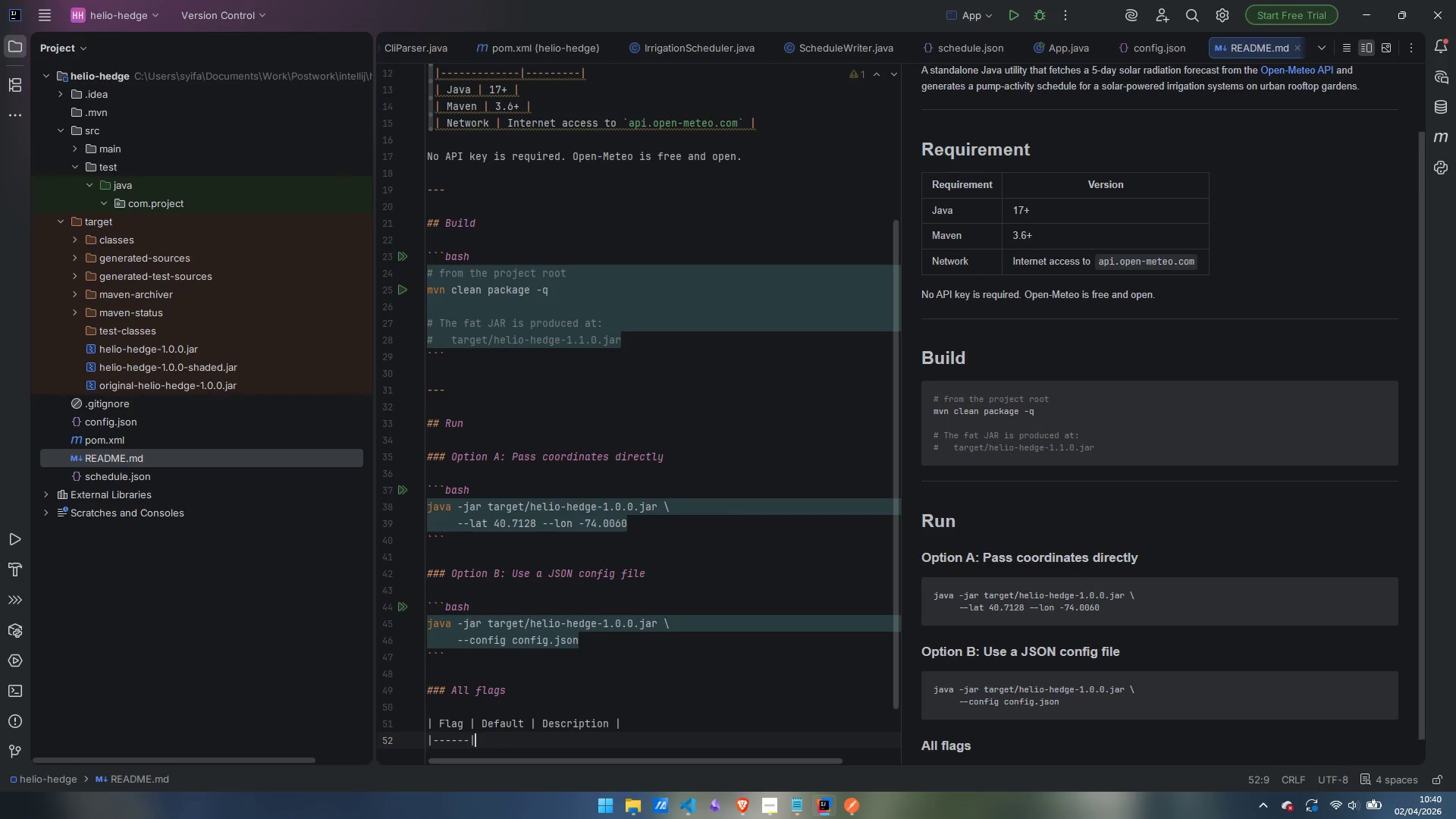 
key(Minus)
 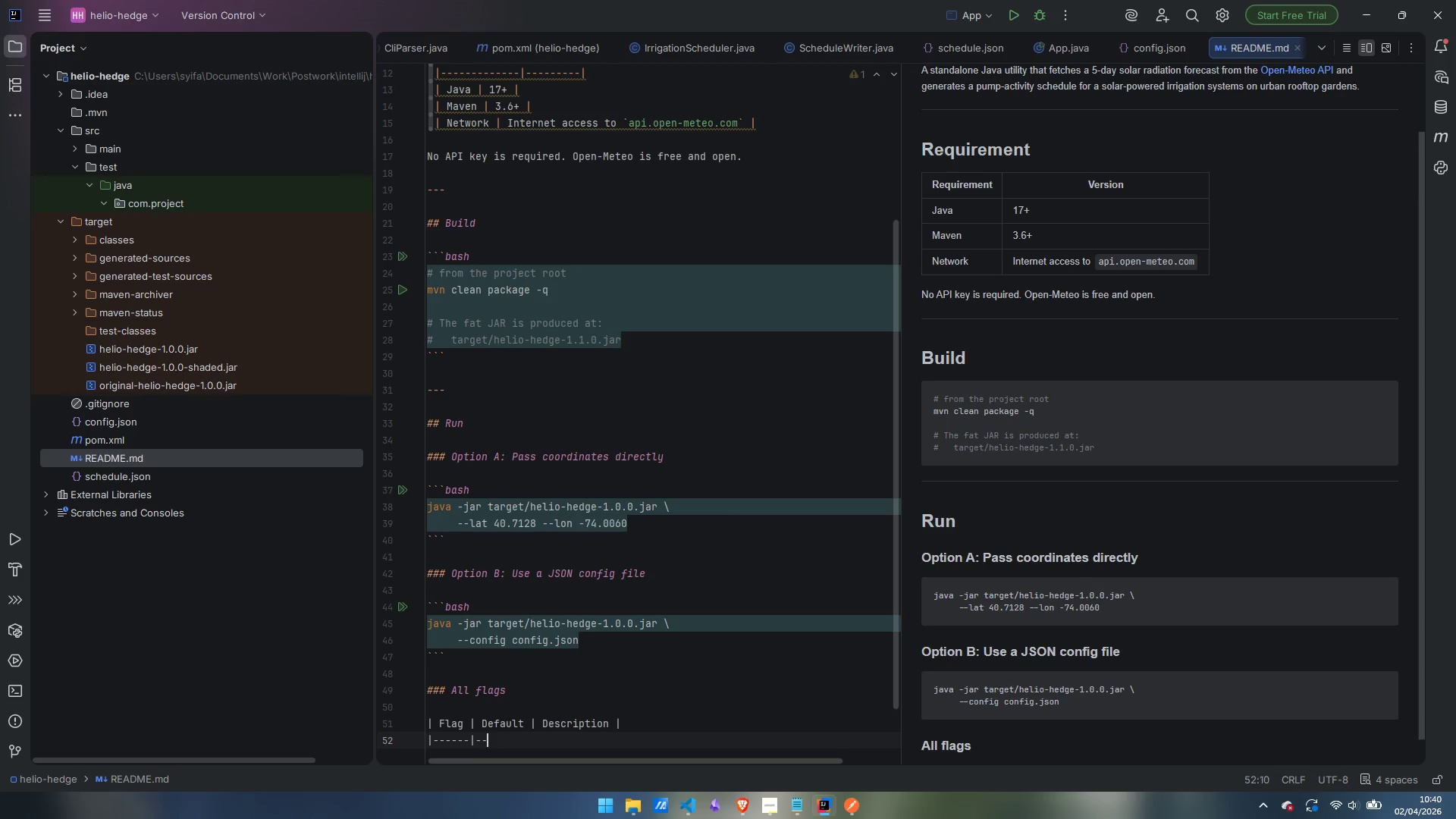 
key(Minus)
 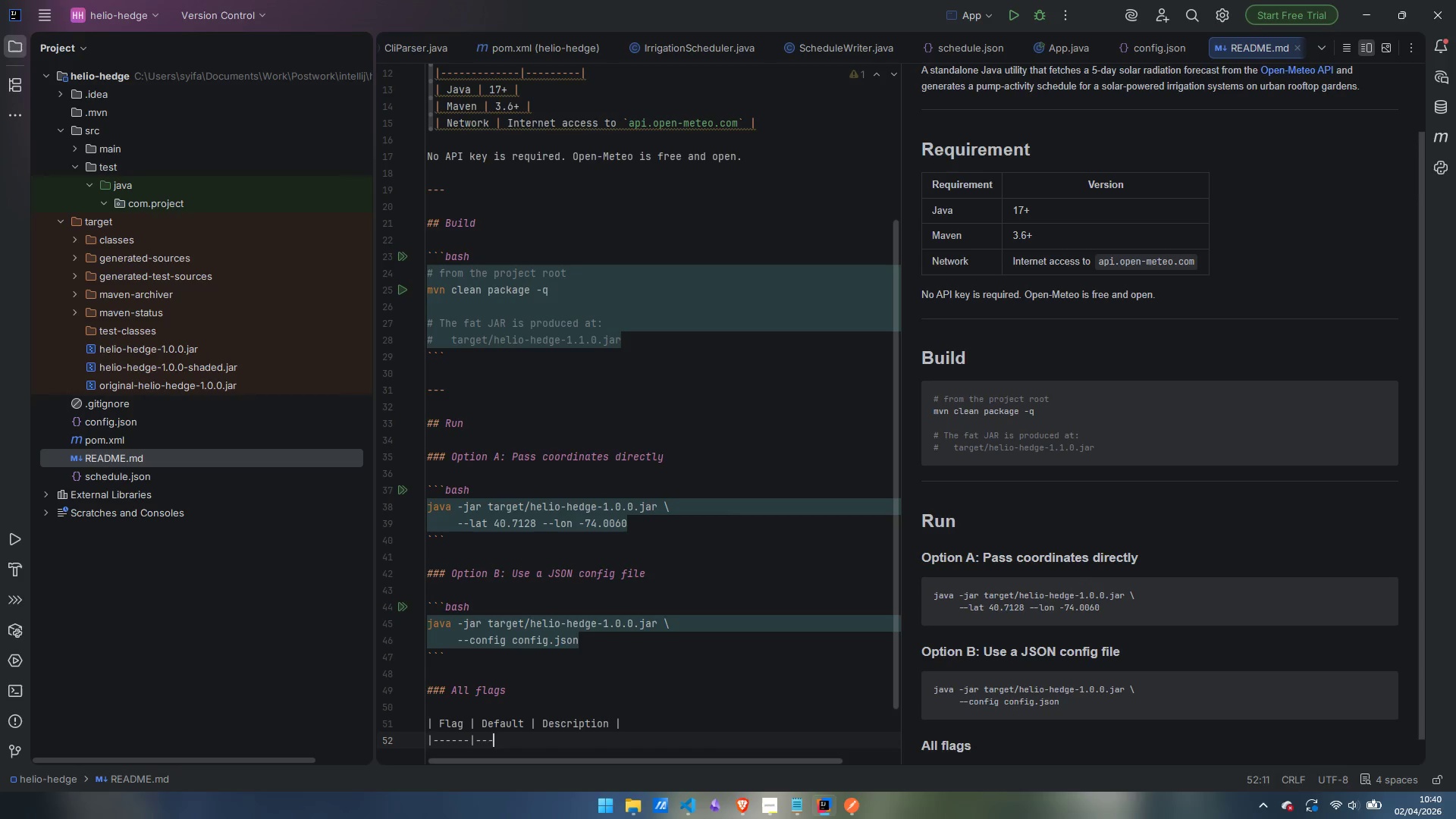 
key(Minus)
 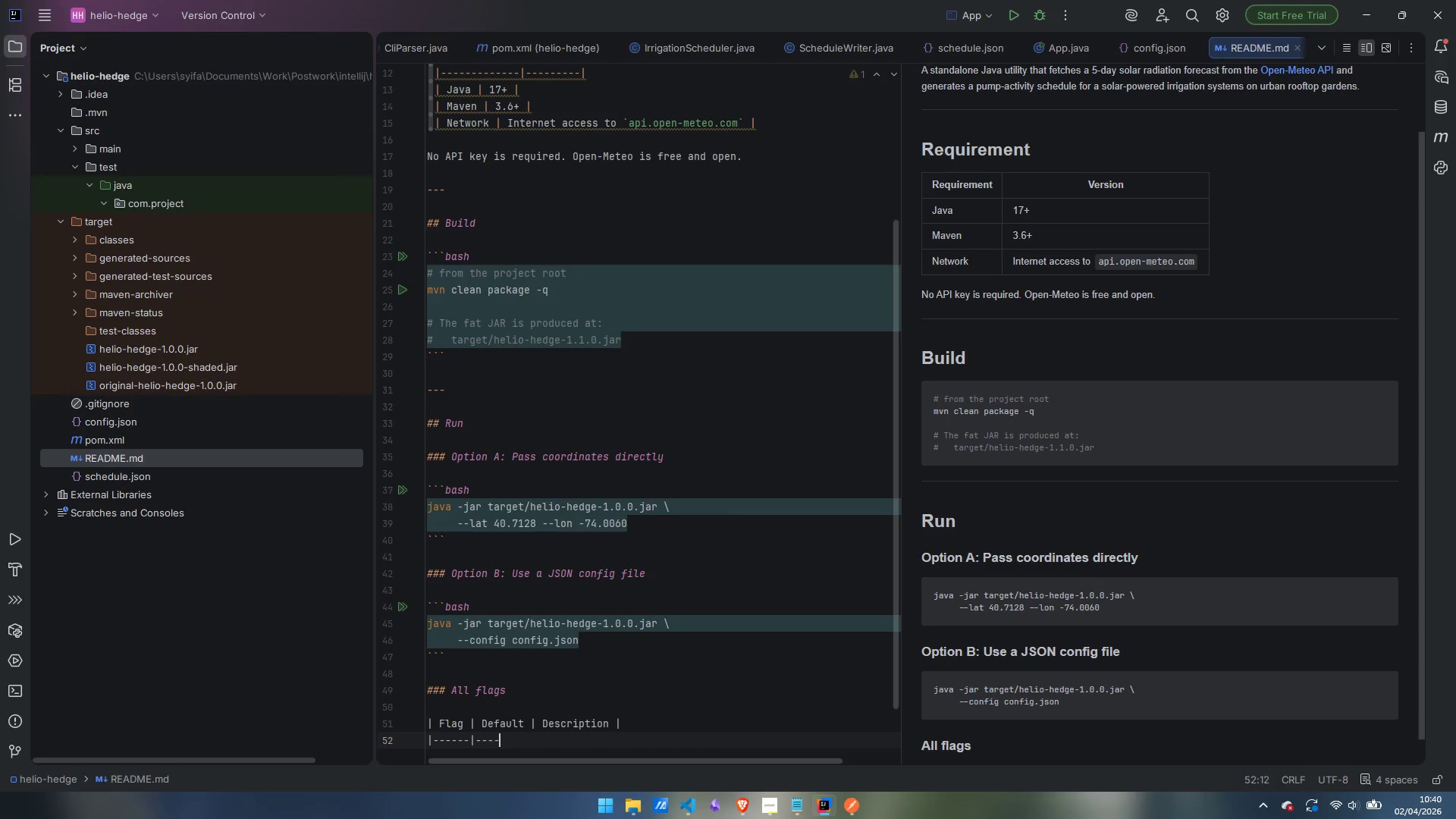 
key(Minus)
 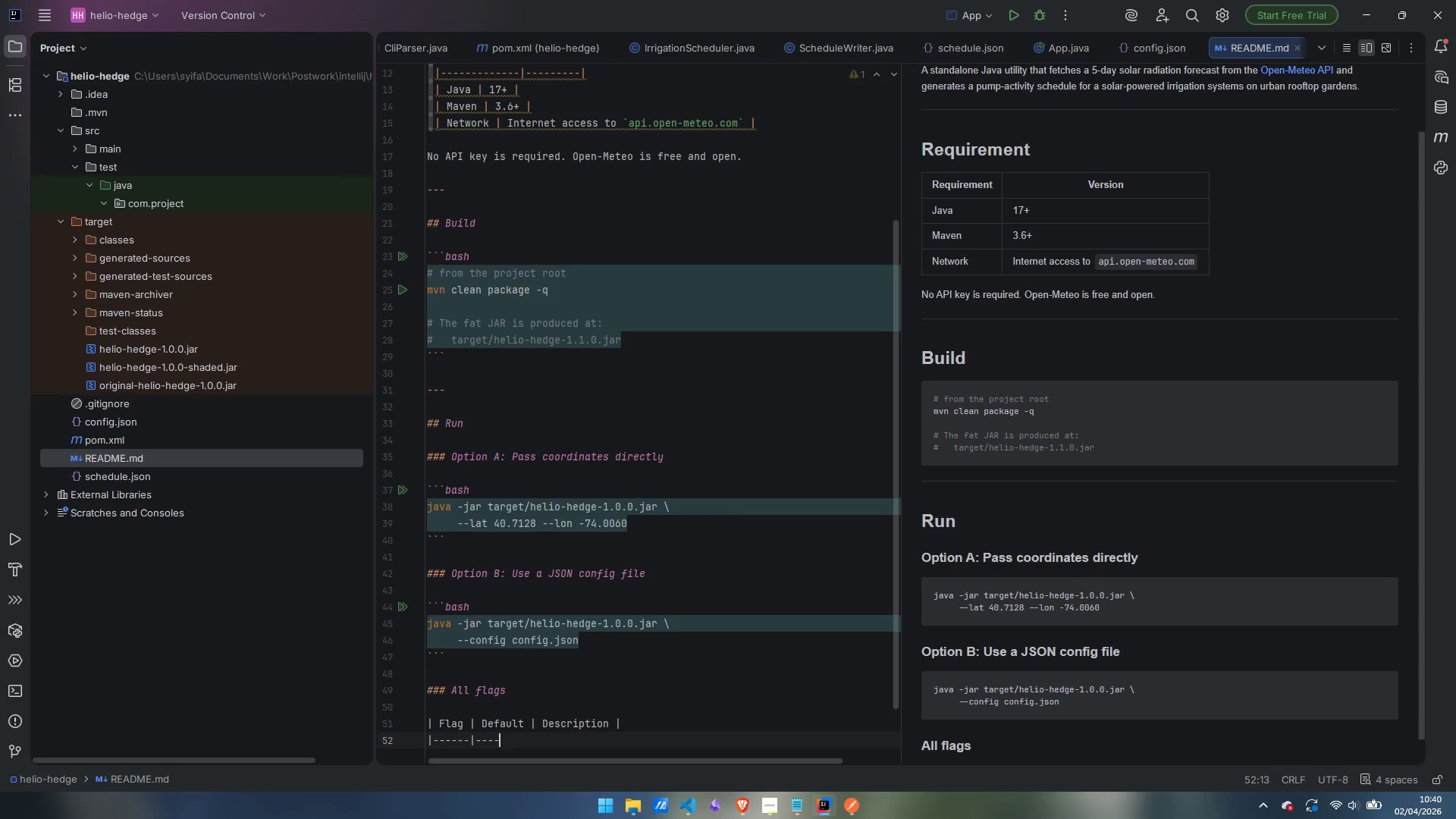 
key(Minus)
 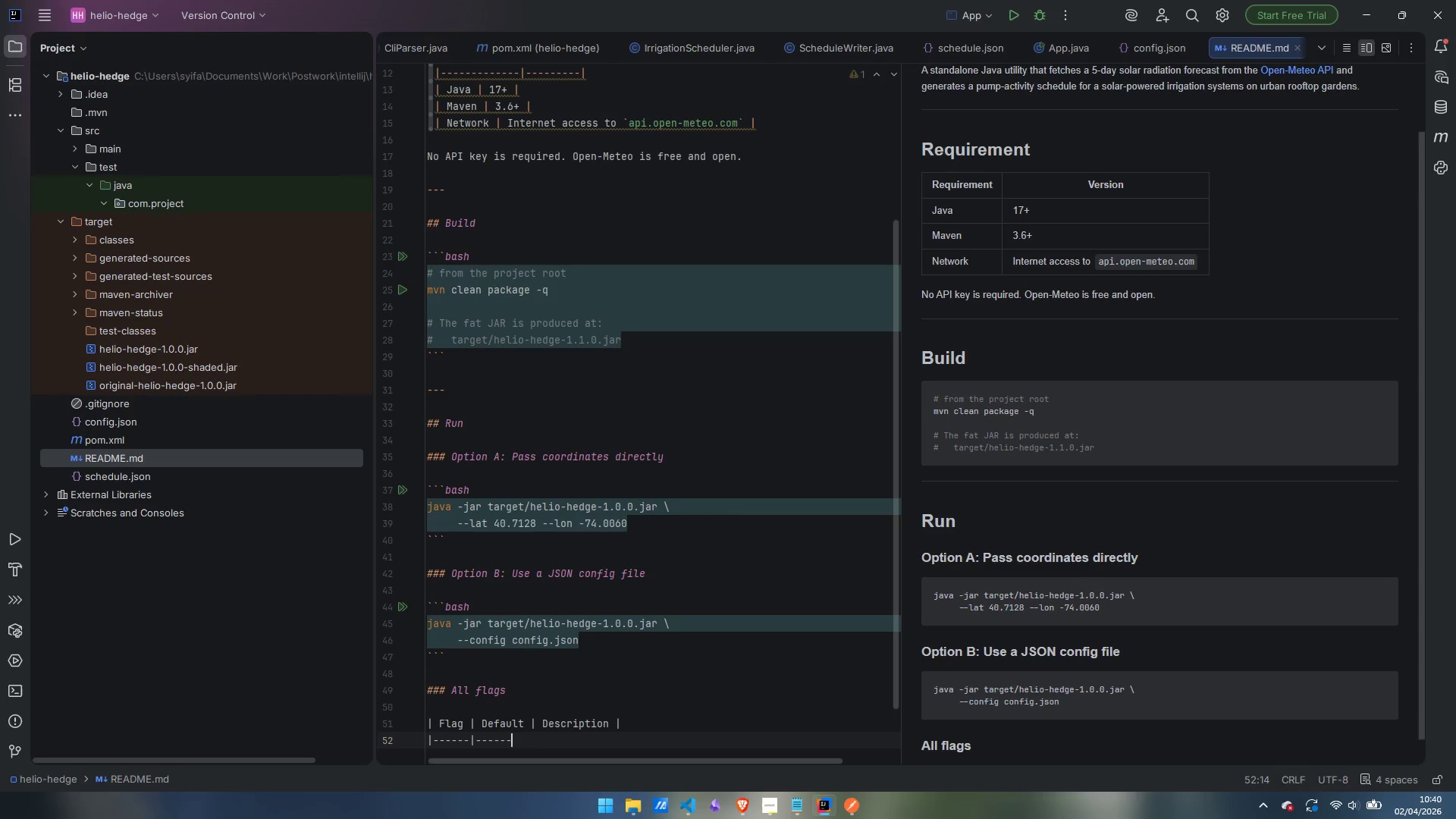 
key(Minus)
 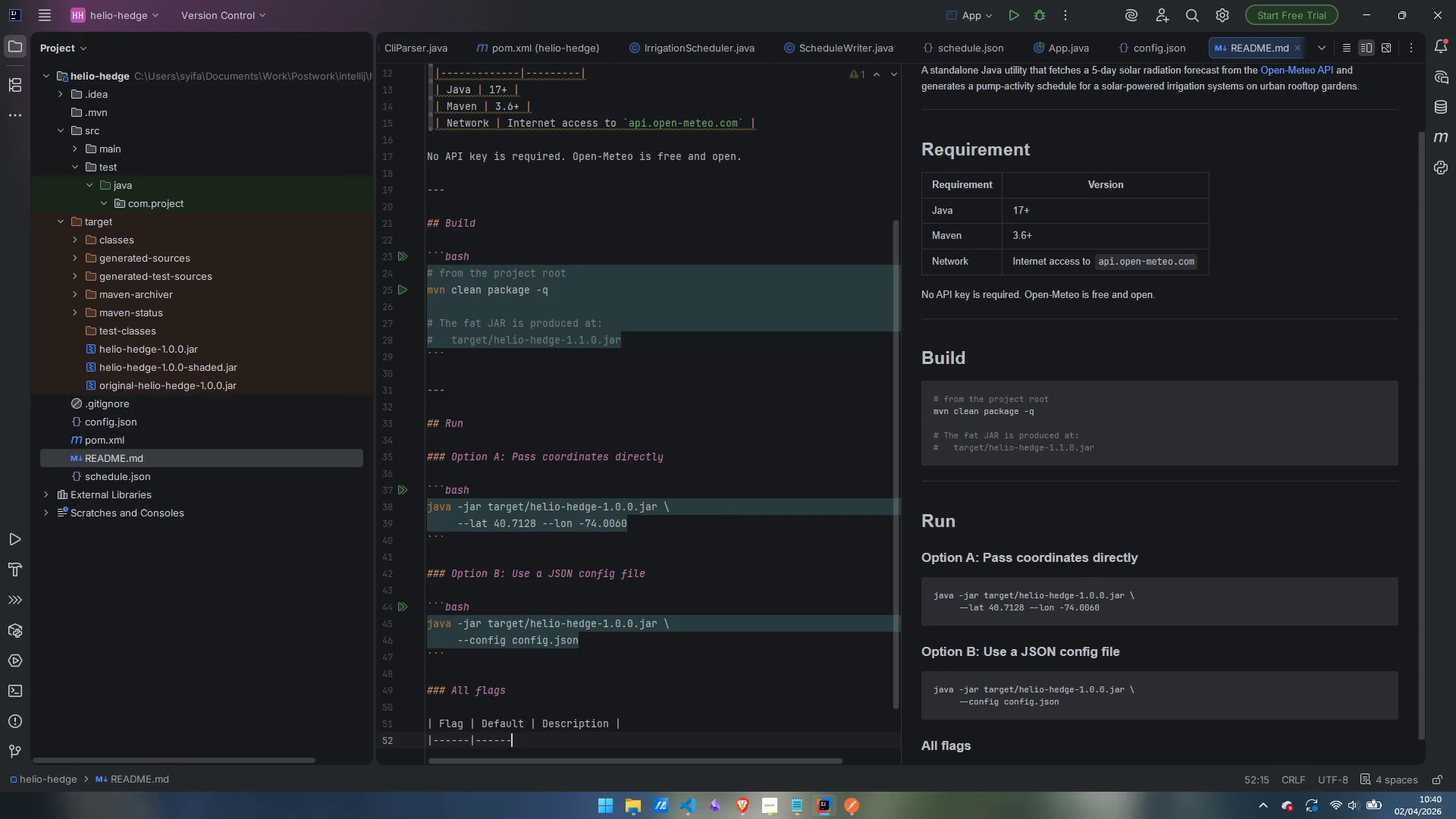 
key(Minus)
 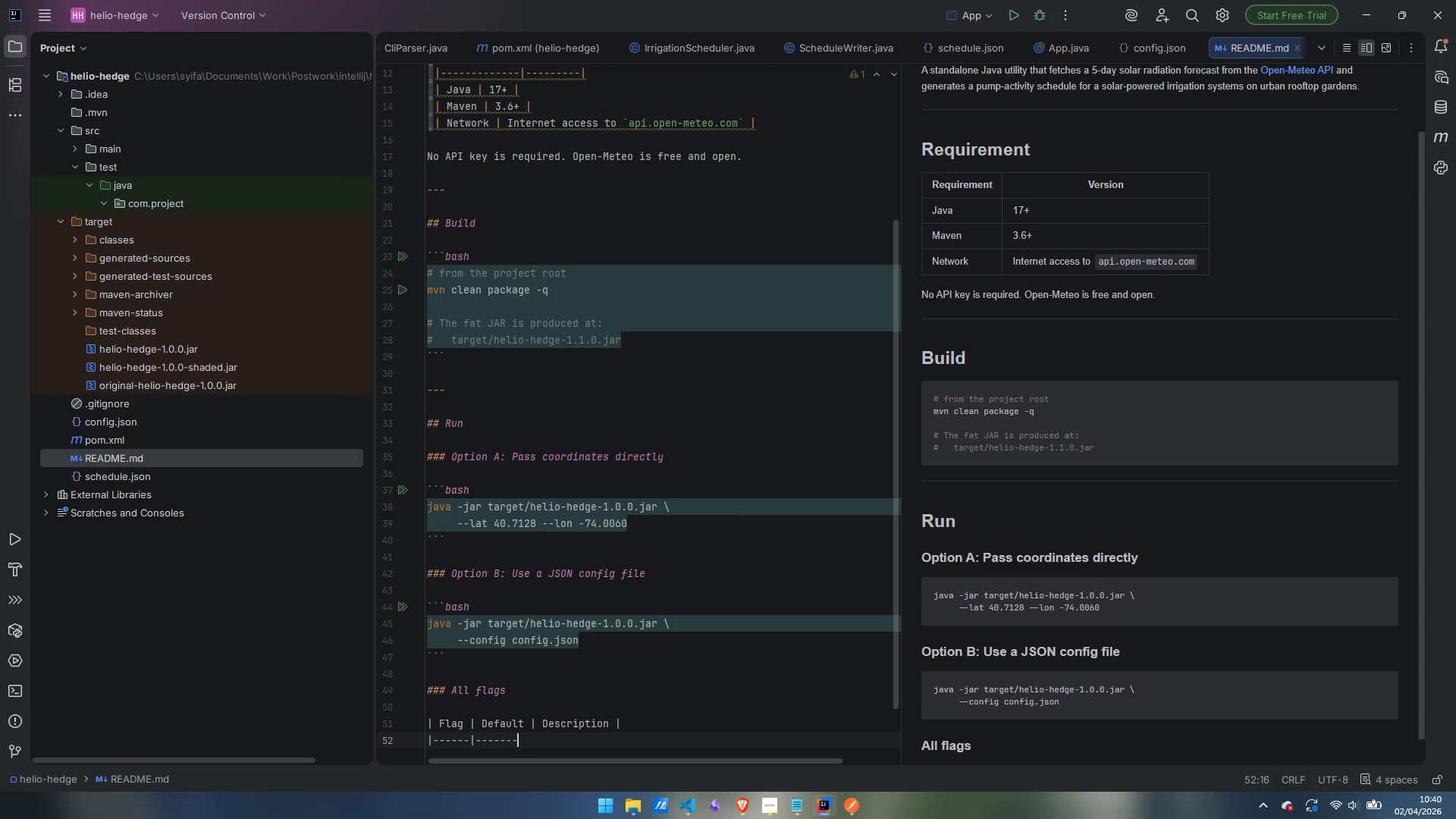 
key(Minus)
 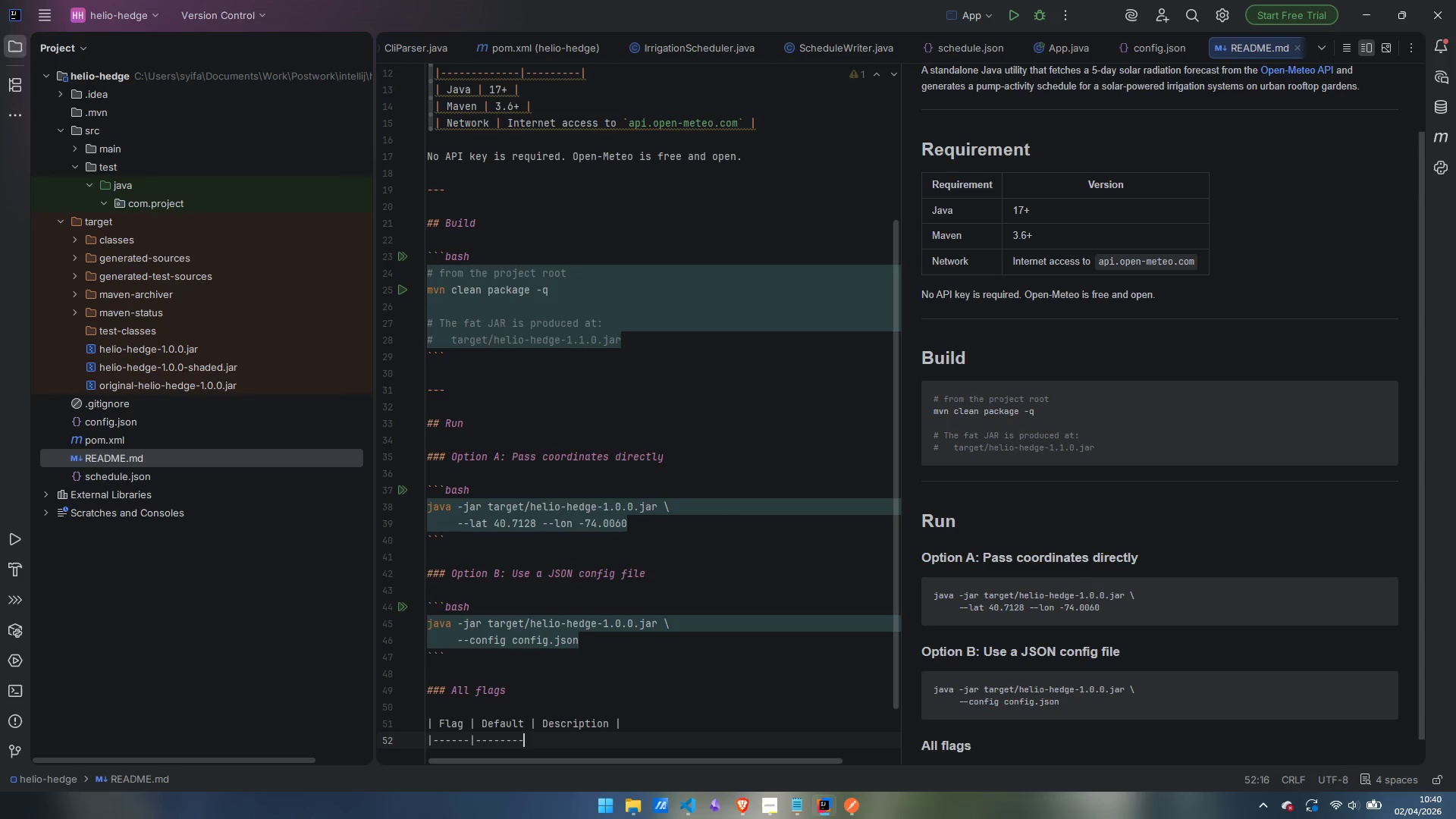 
key(Minus)
 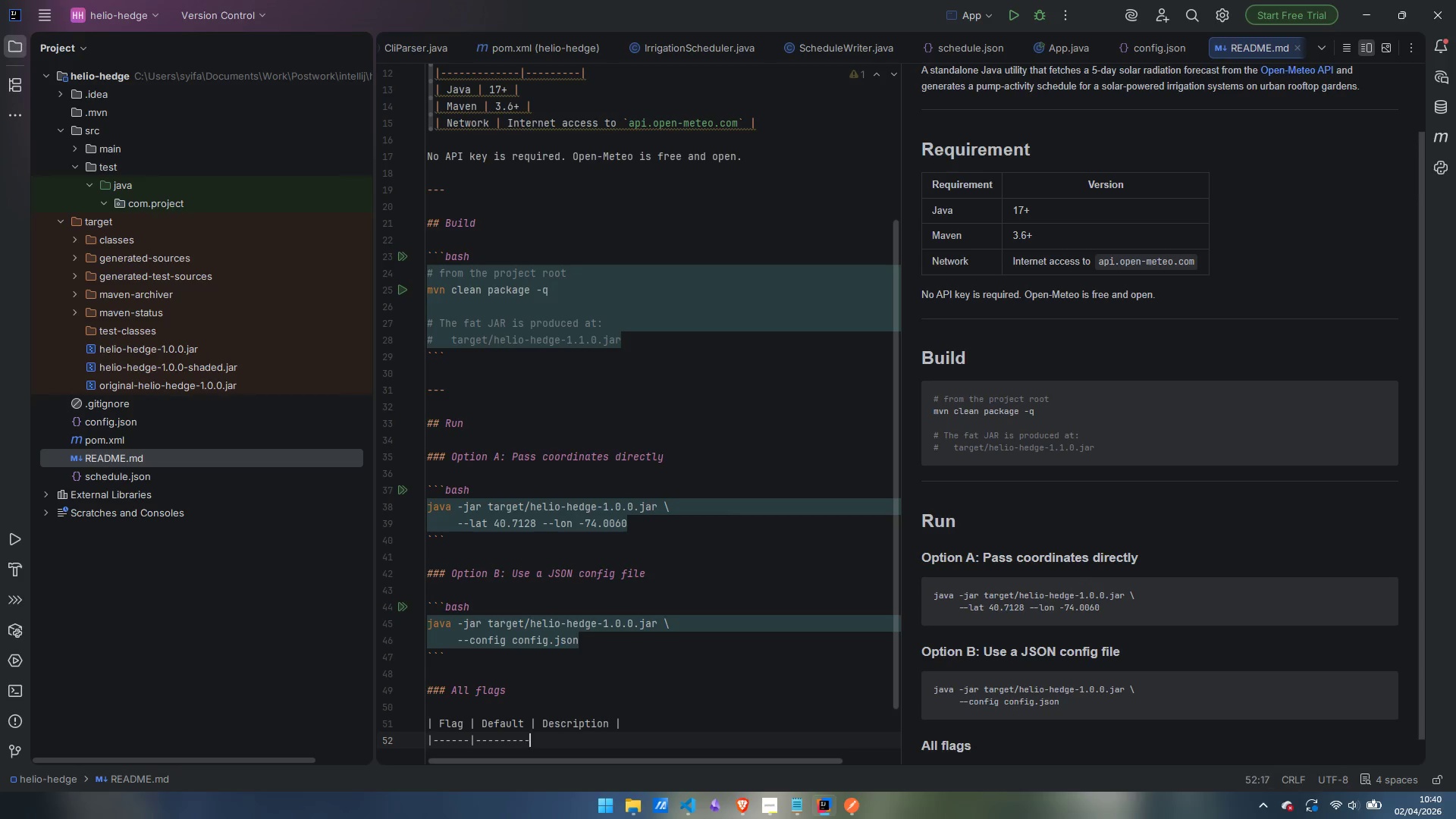 
key(Minus)
 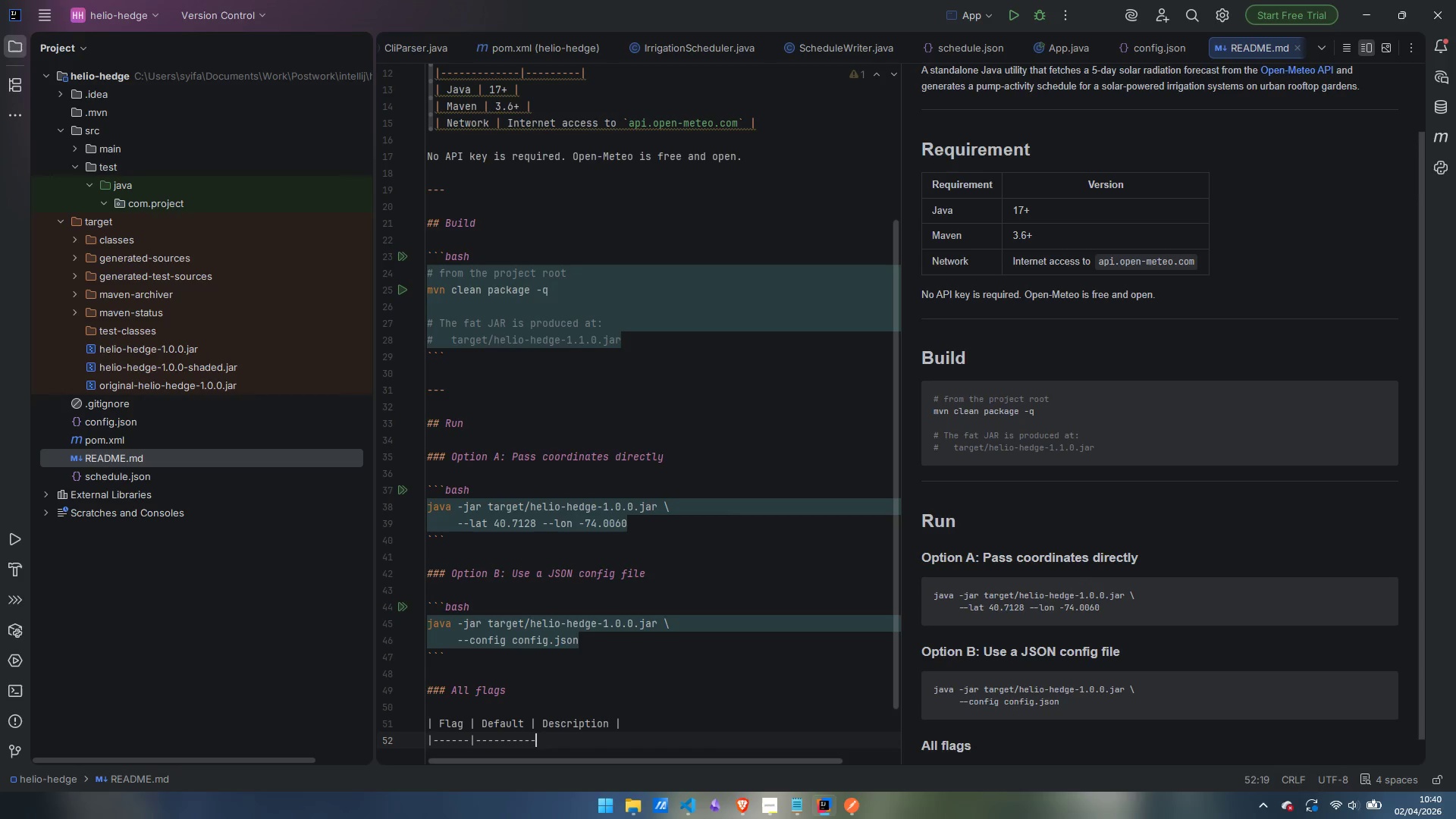 
key(Backspace)
 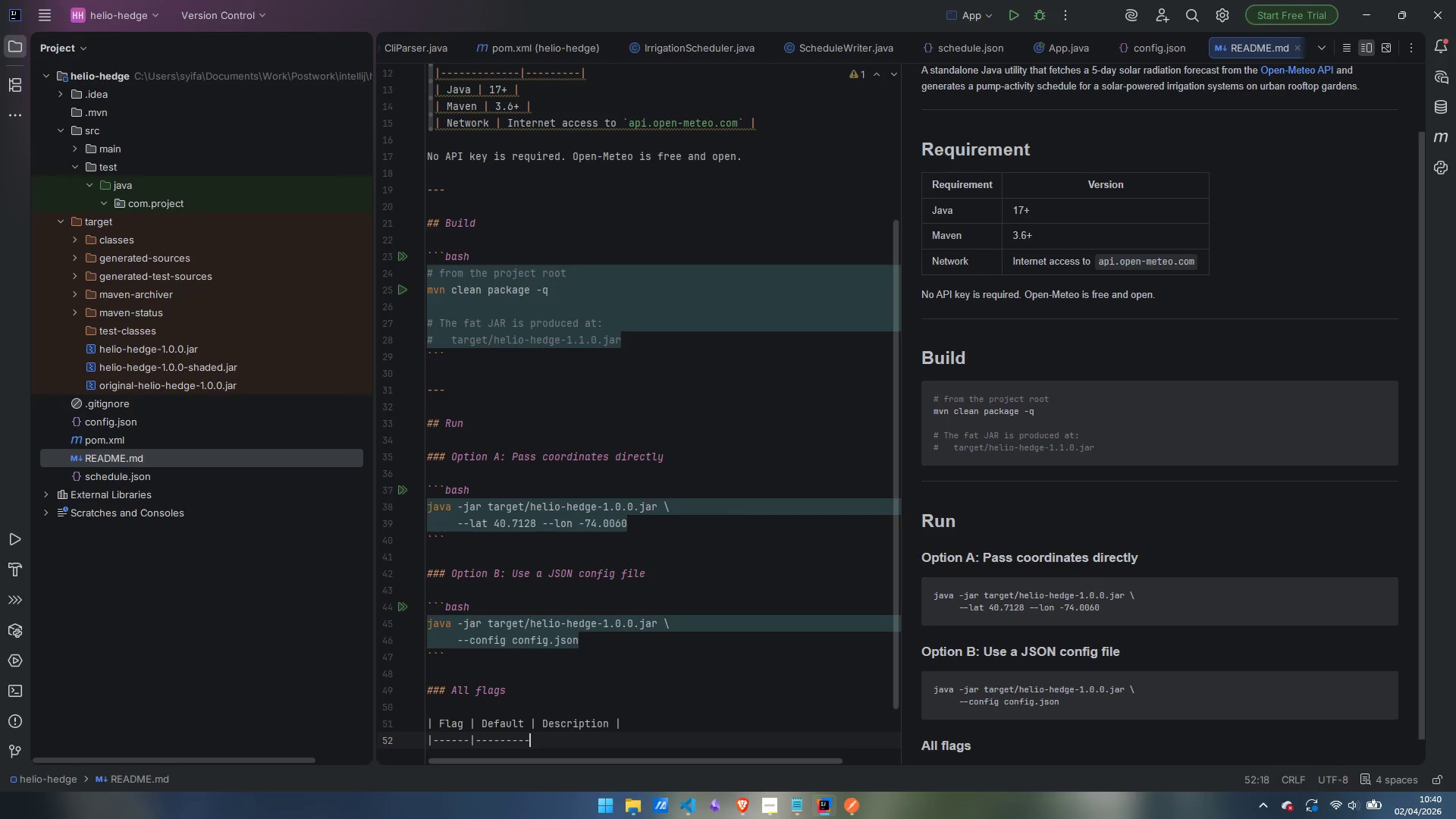 
key(Shift+ShiftLeft)
 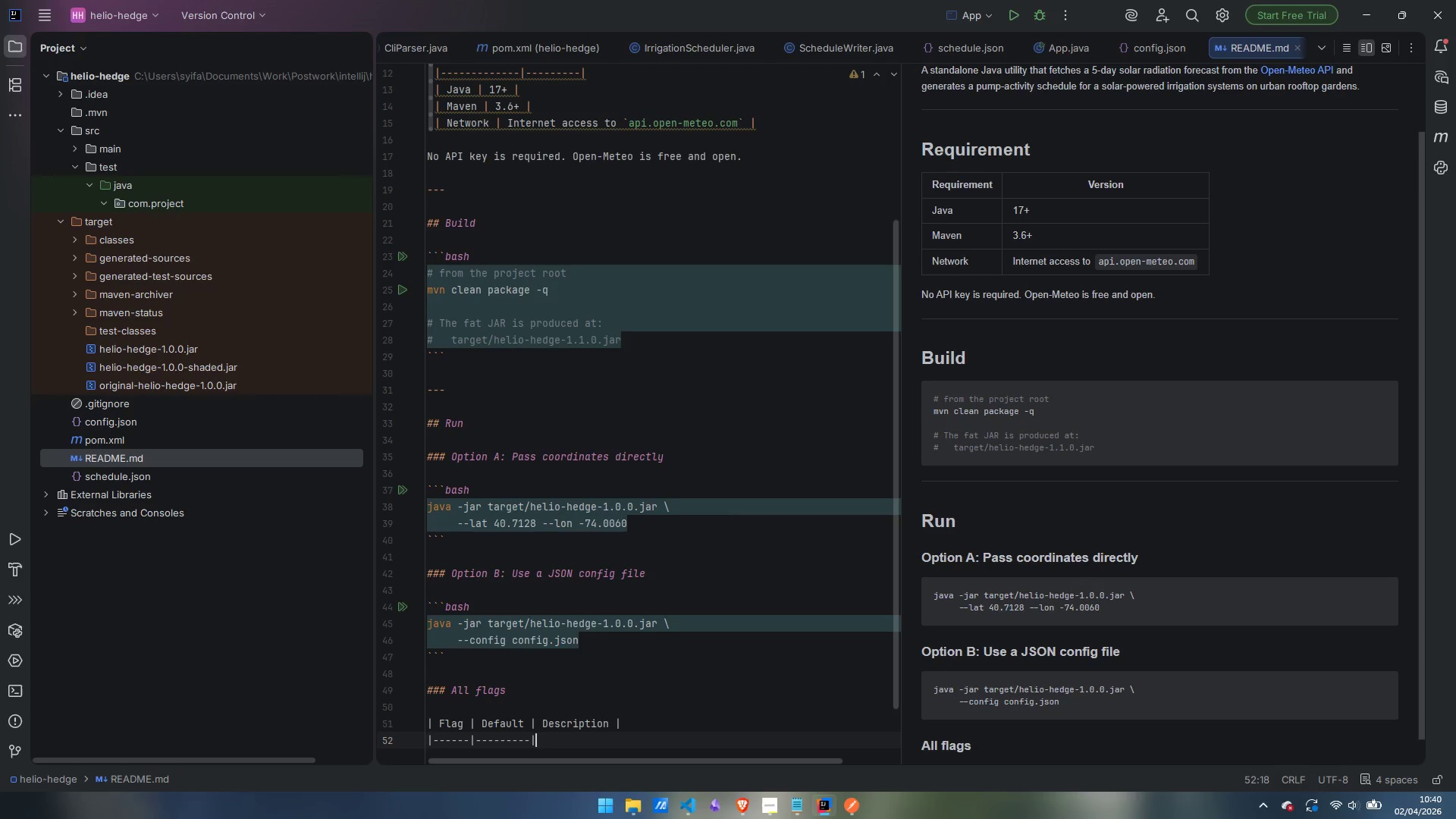 
key(Shift+Backslash)
 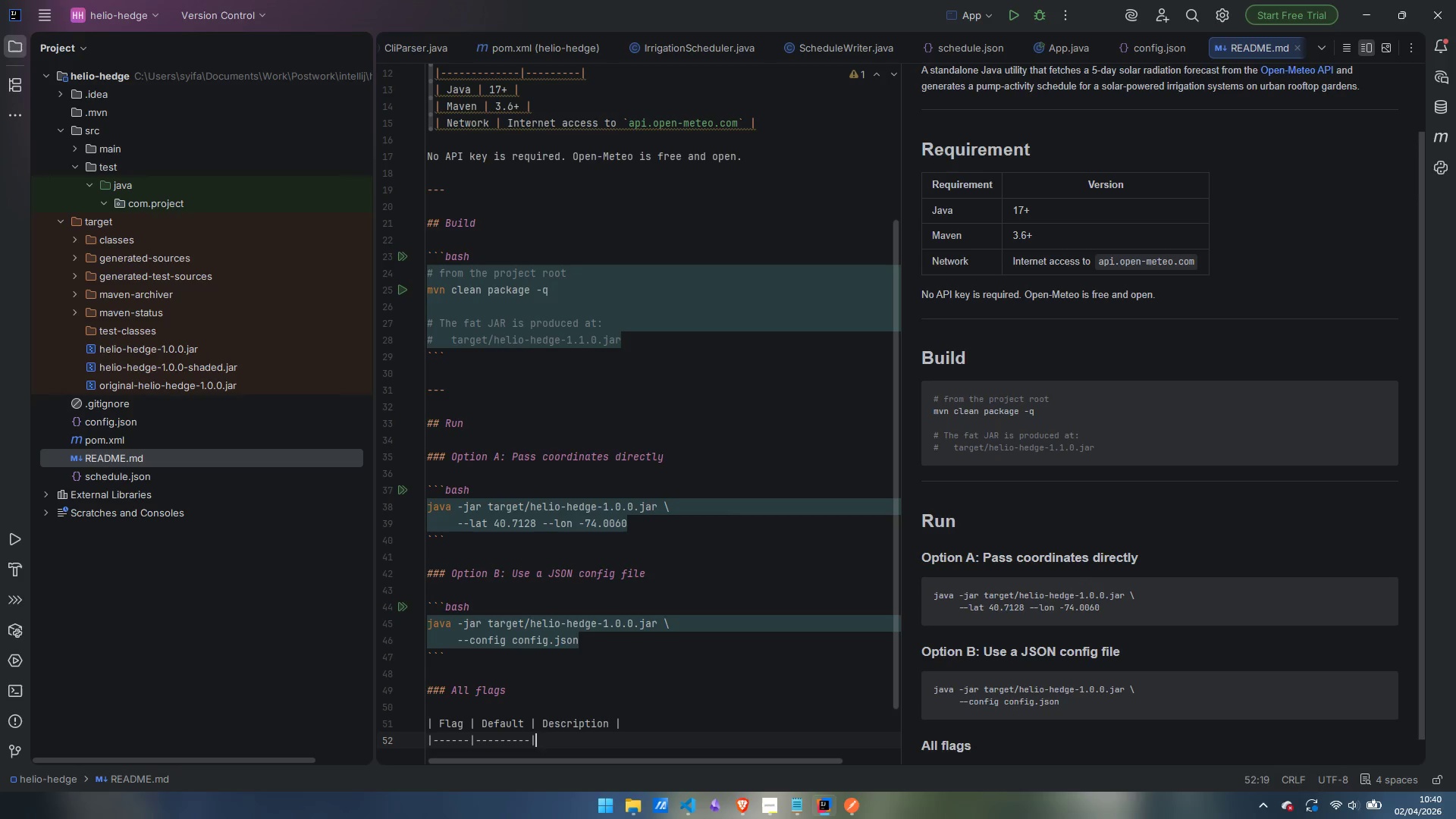 
key(Minus)
 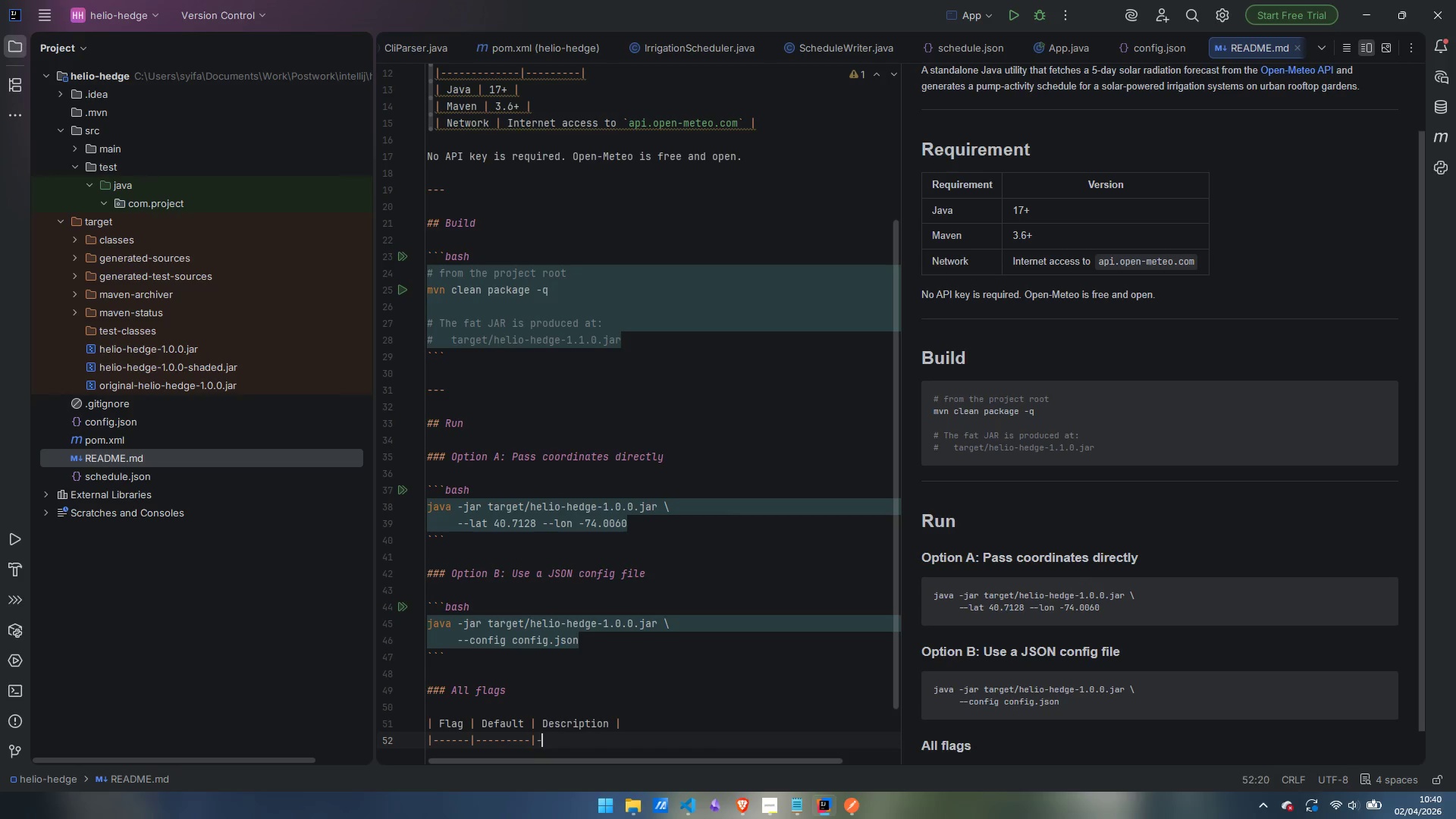 
key(Minus)
 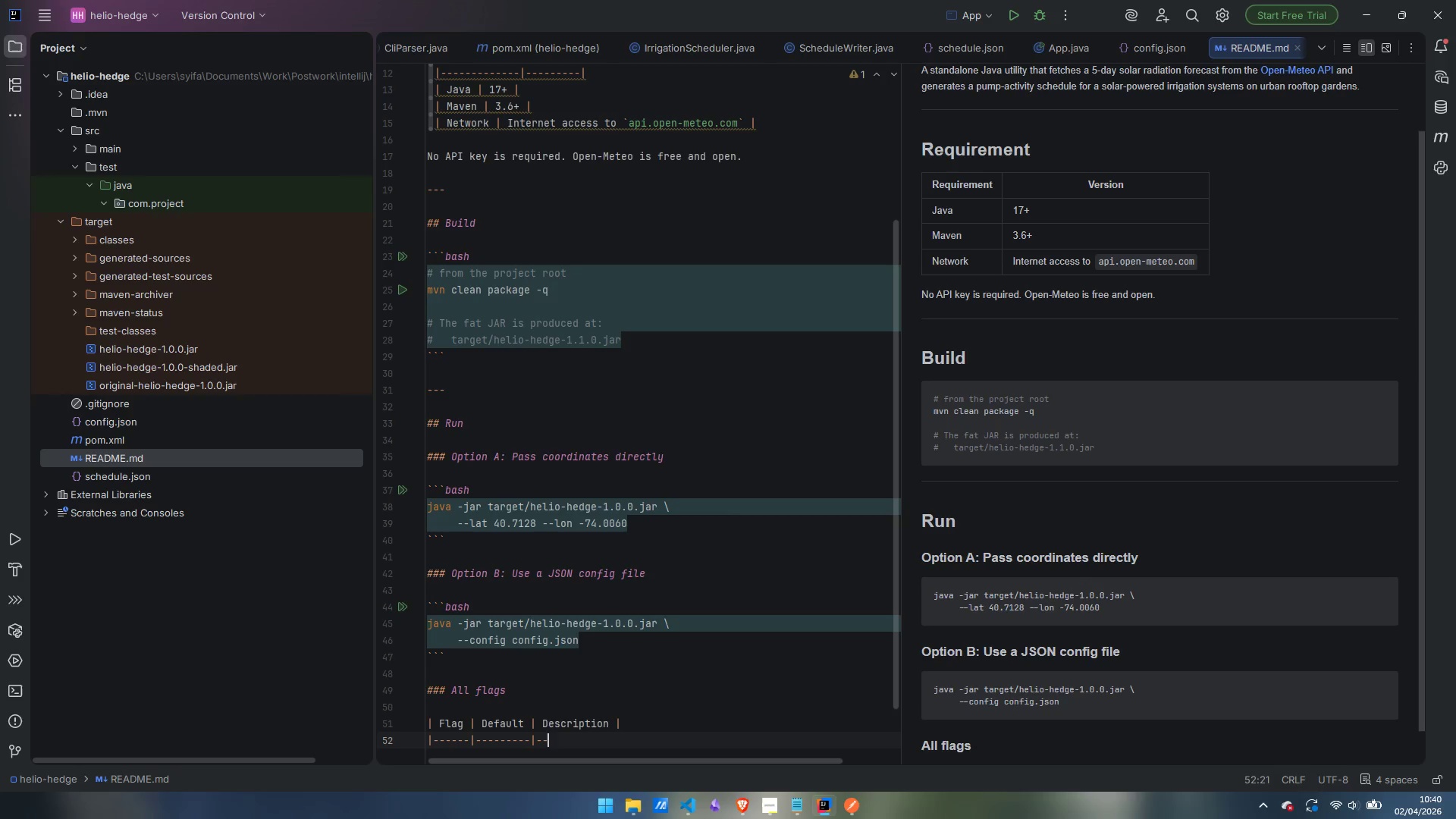 
key(Minus)
 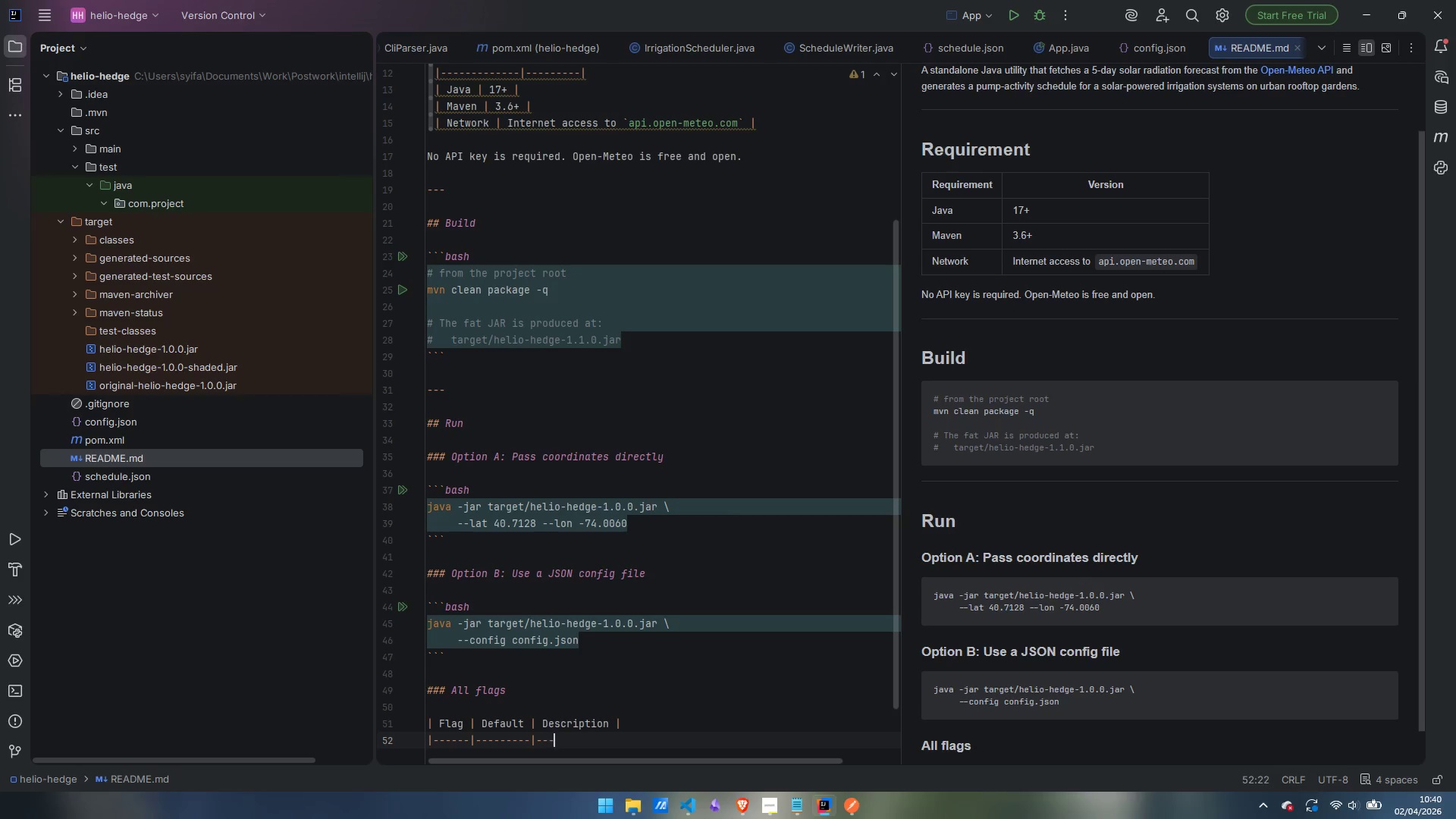 
key(Minus)
 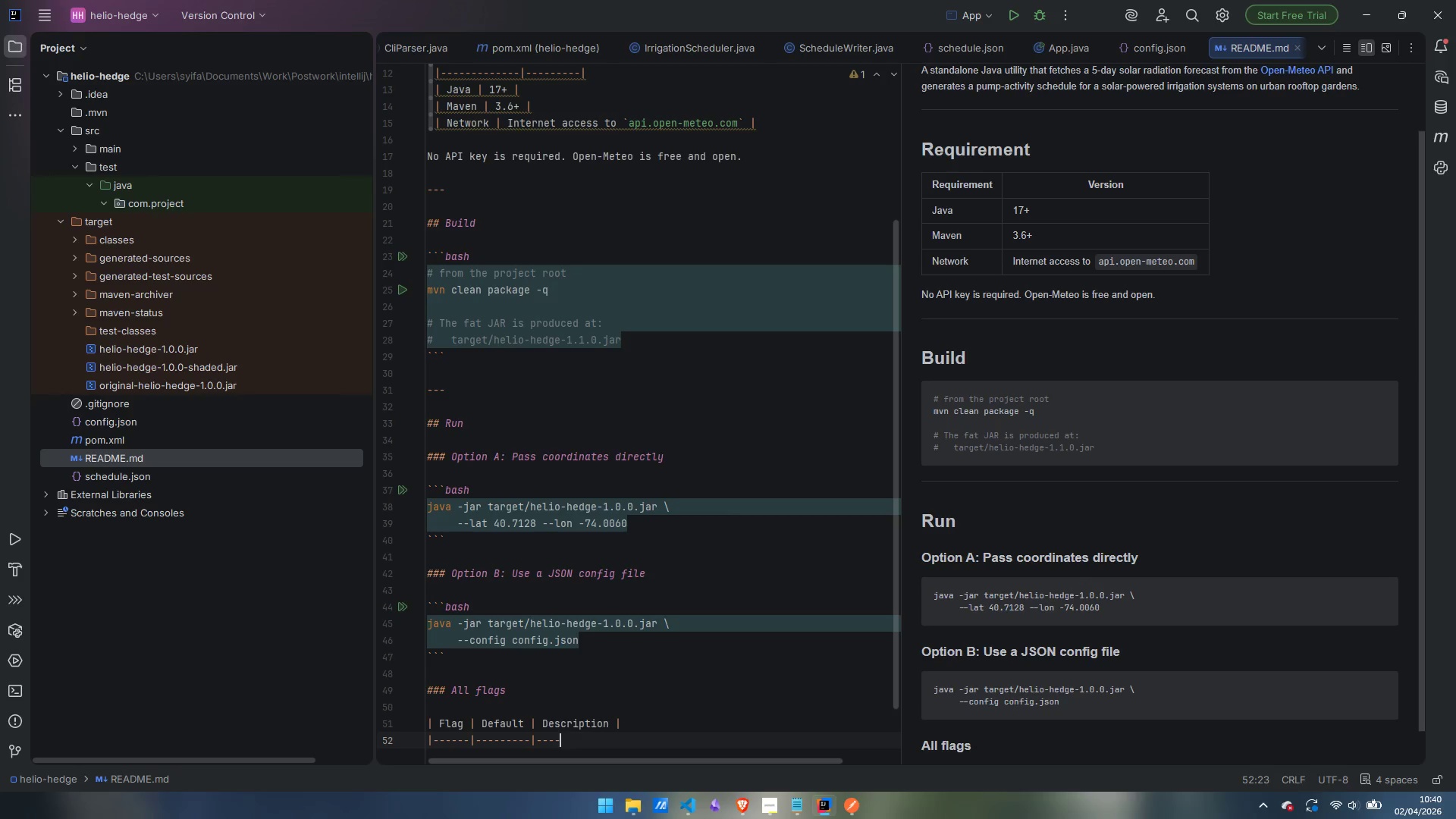 
key(Minus)
 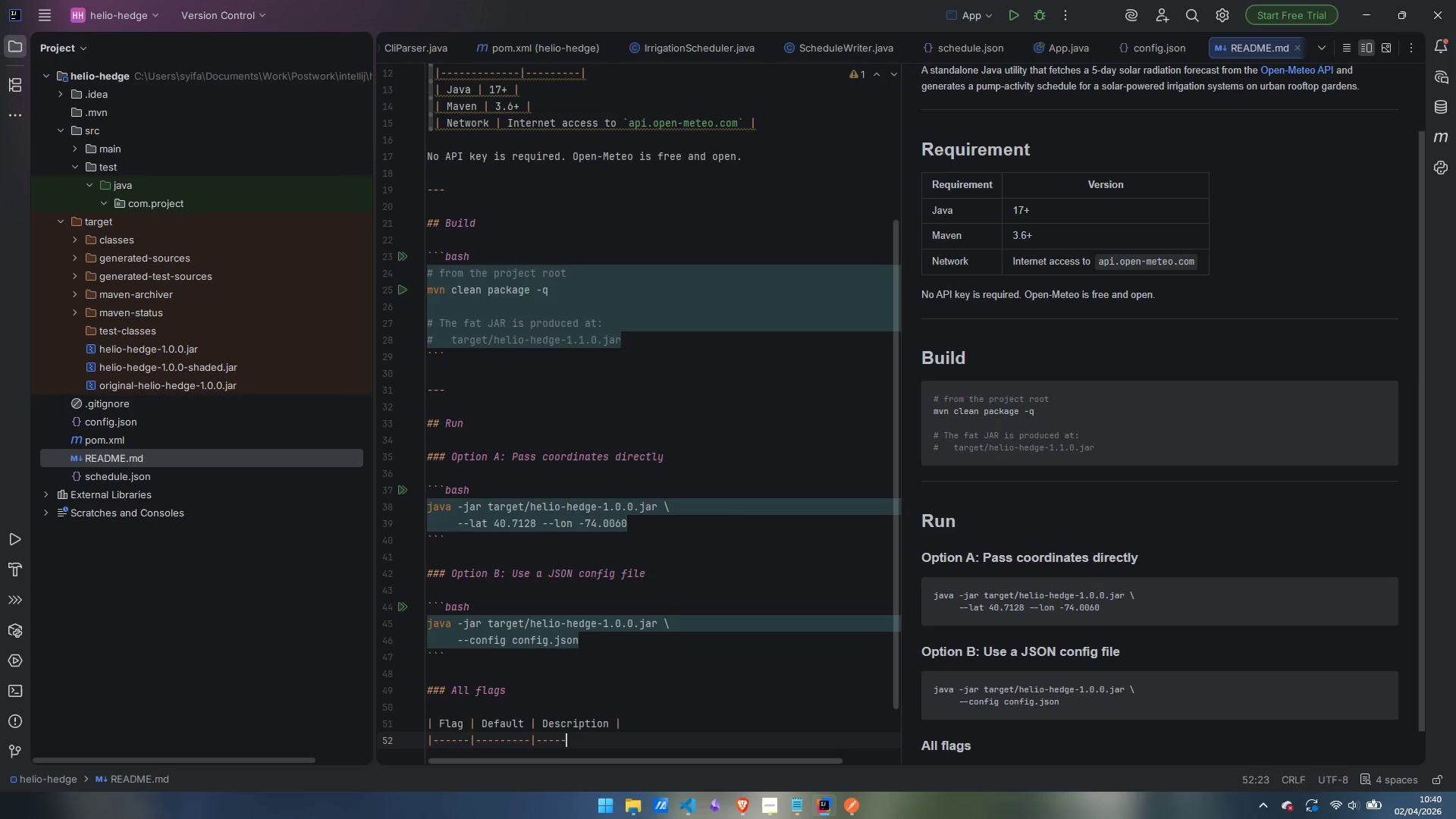 
key(Minus)
 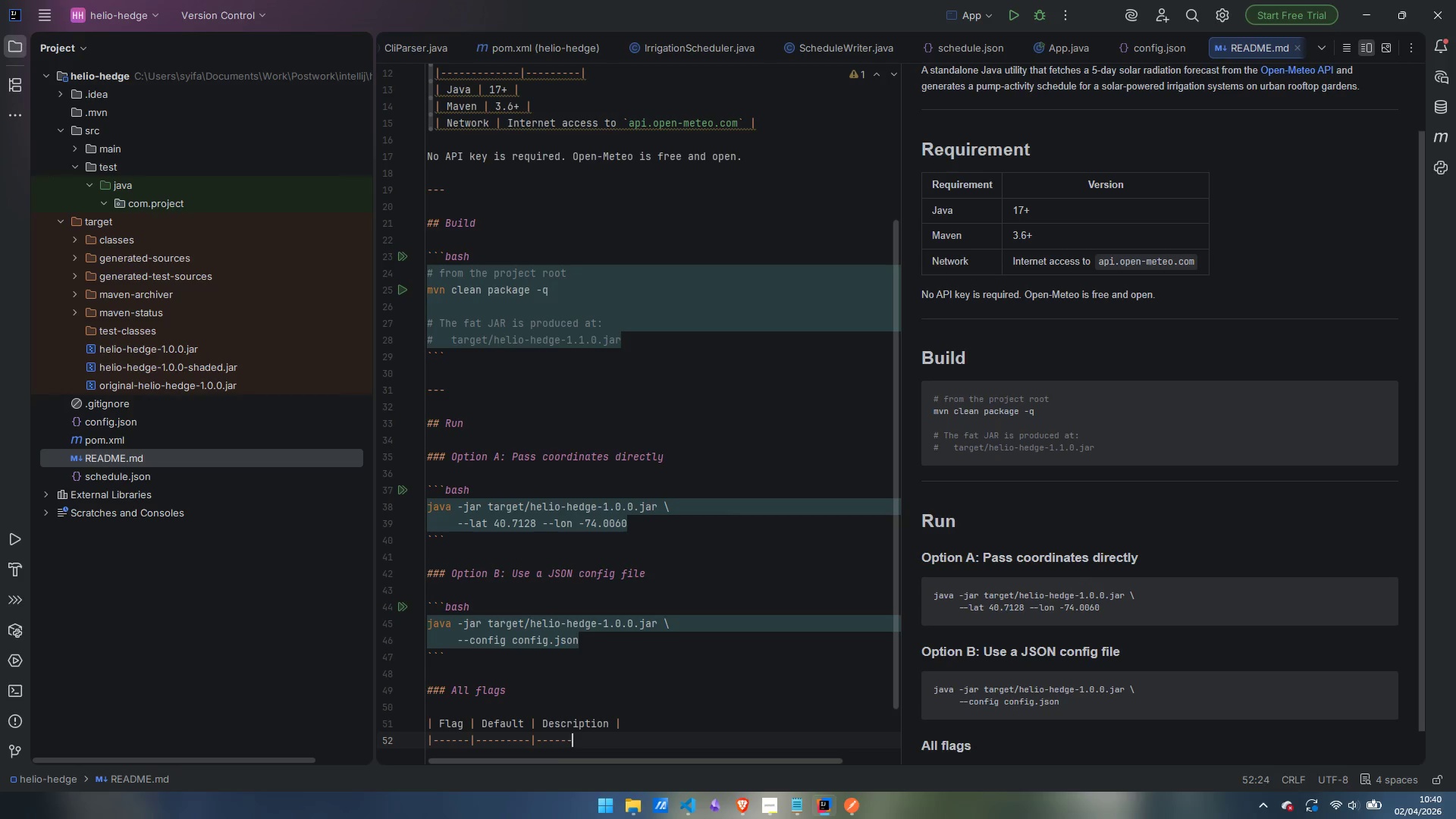 
key(Minus)
 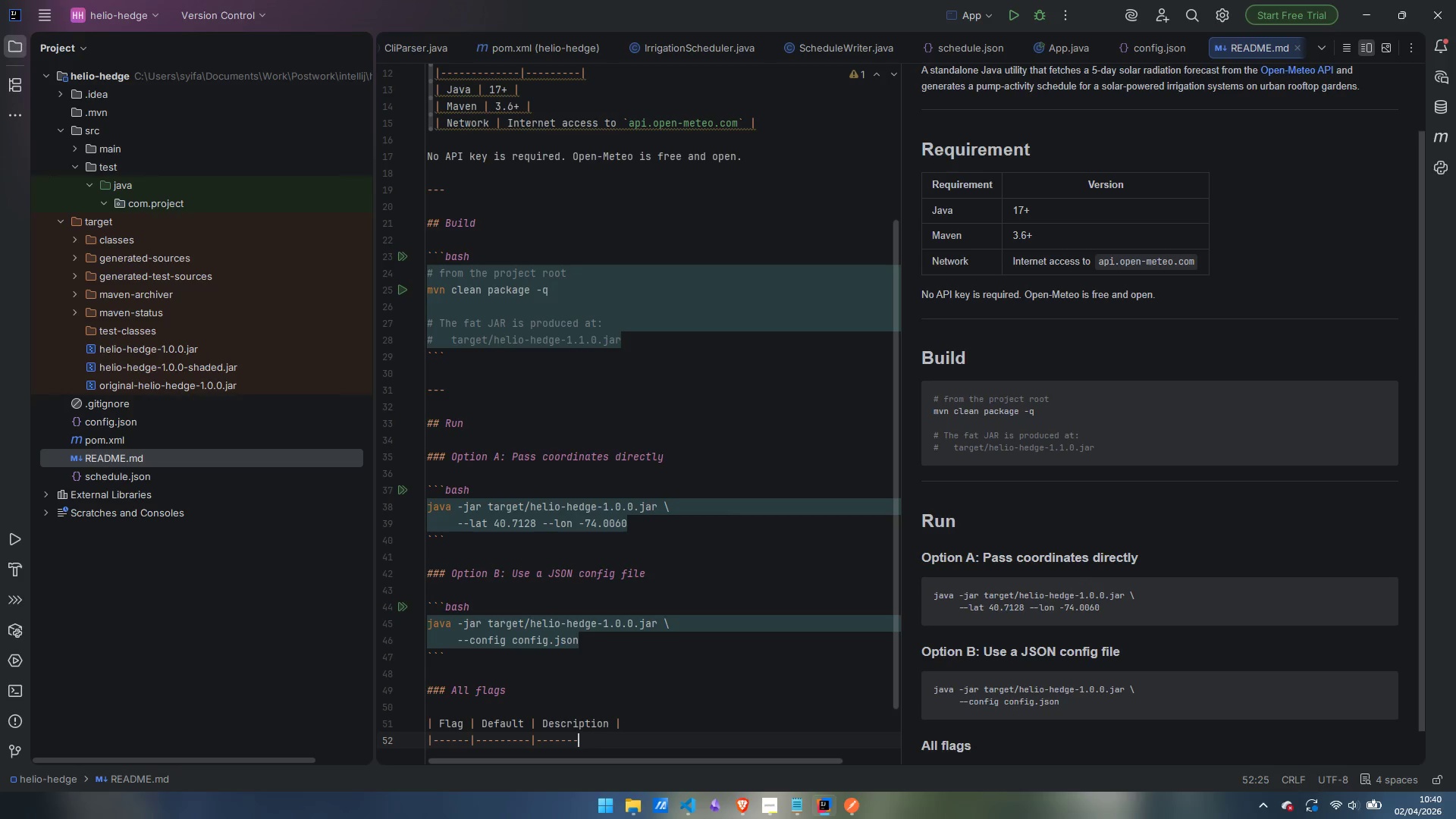 
key(Minus)
 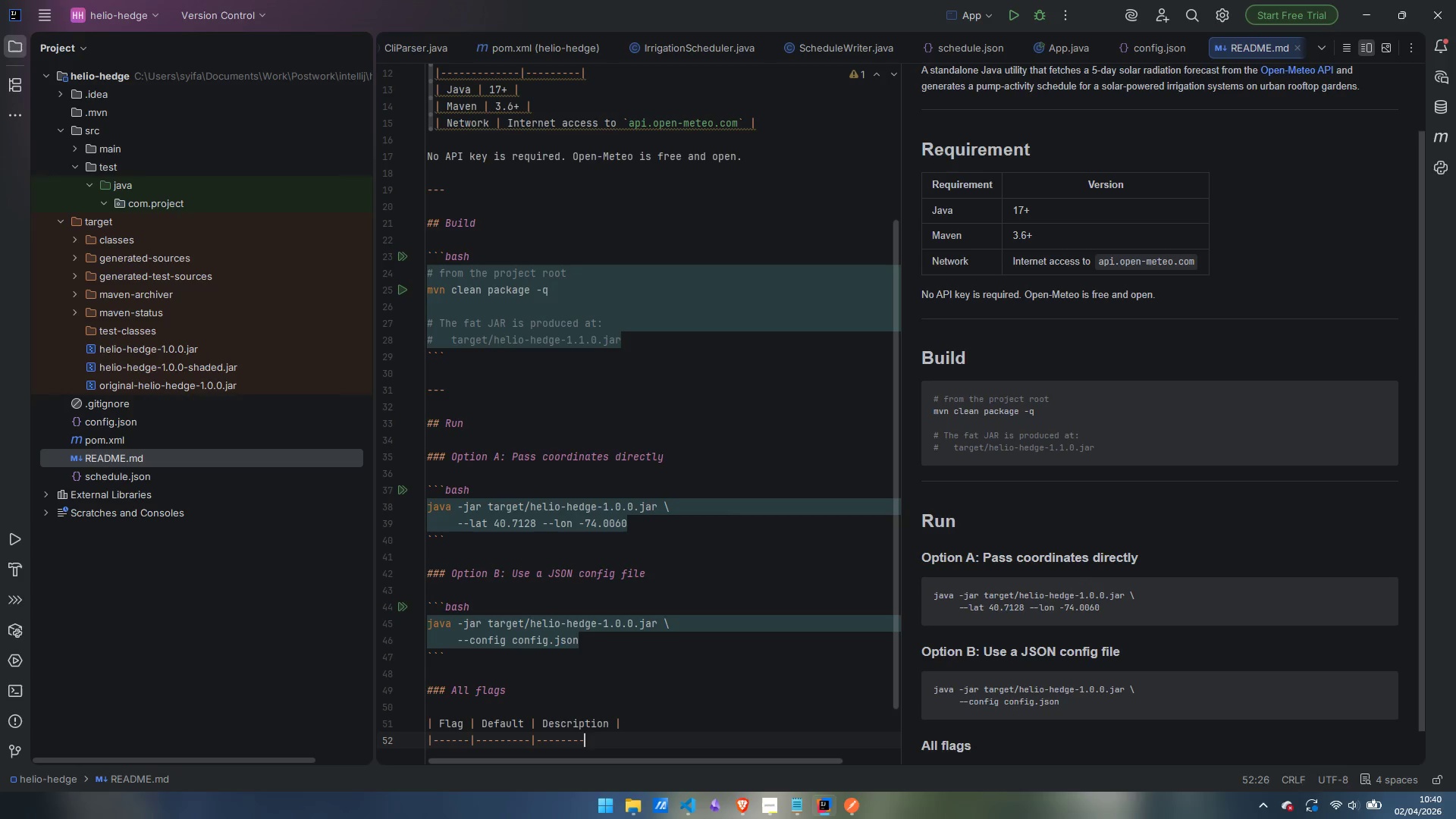 
key(Minus)
 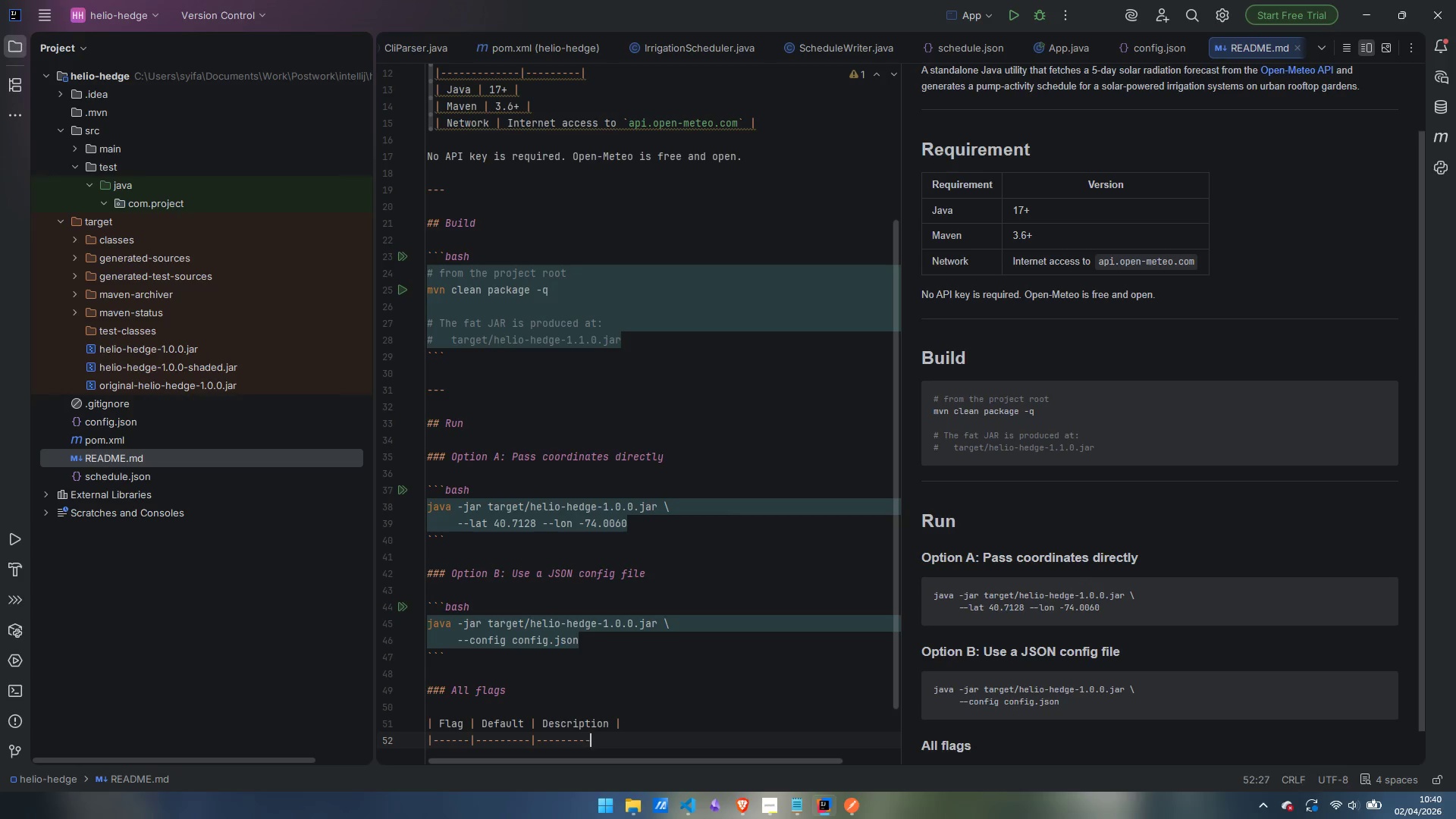 
key(Minus)
 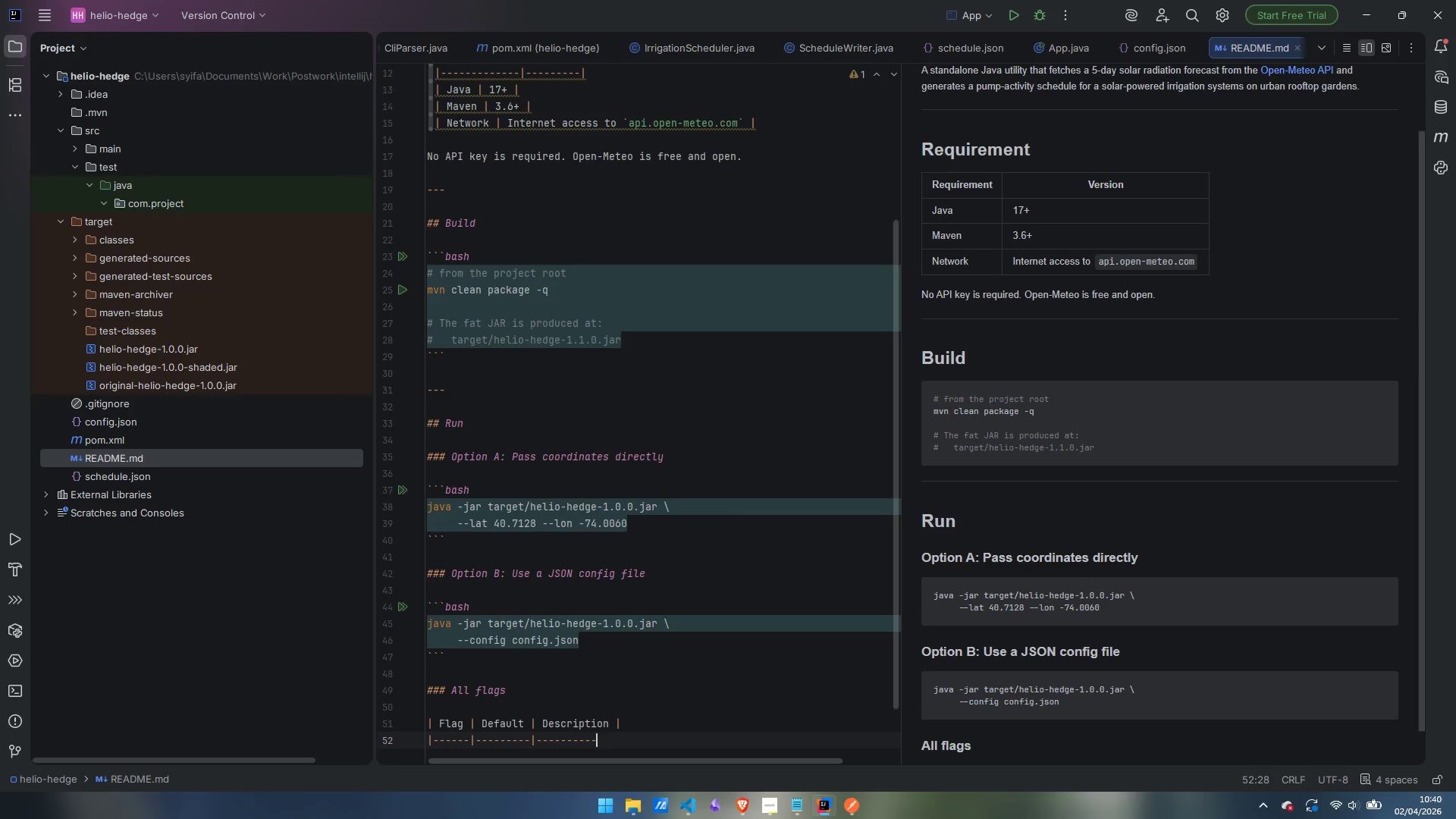 
key(Minus)
 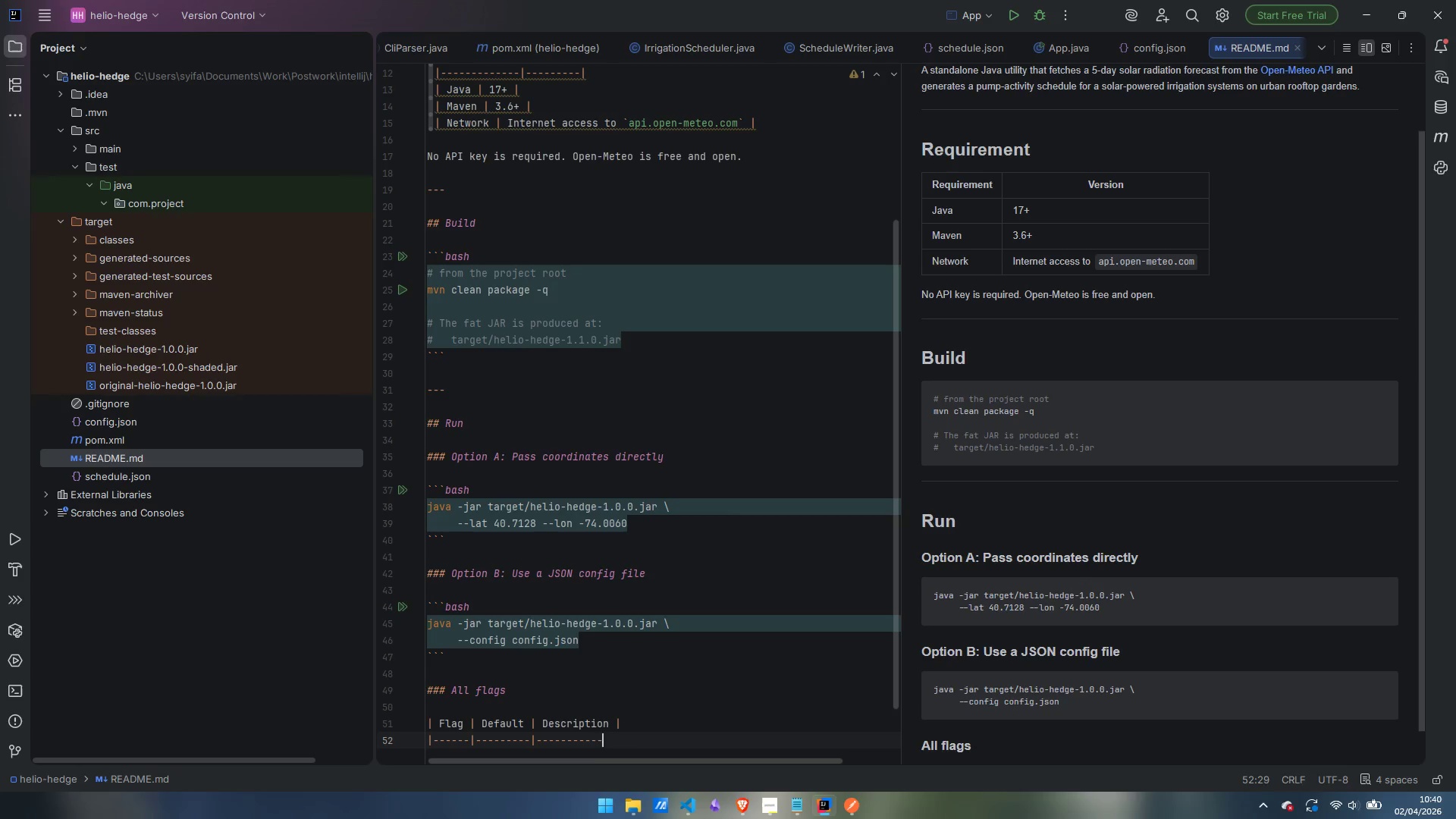 
key(Minus)
 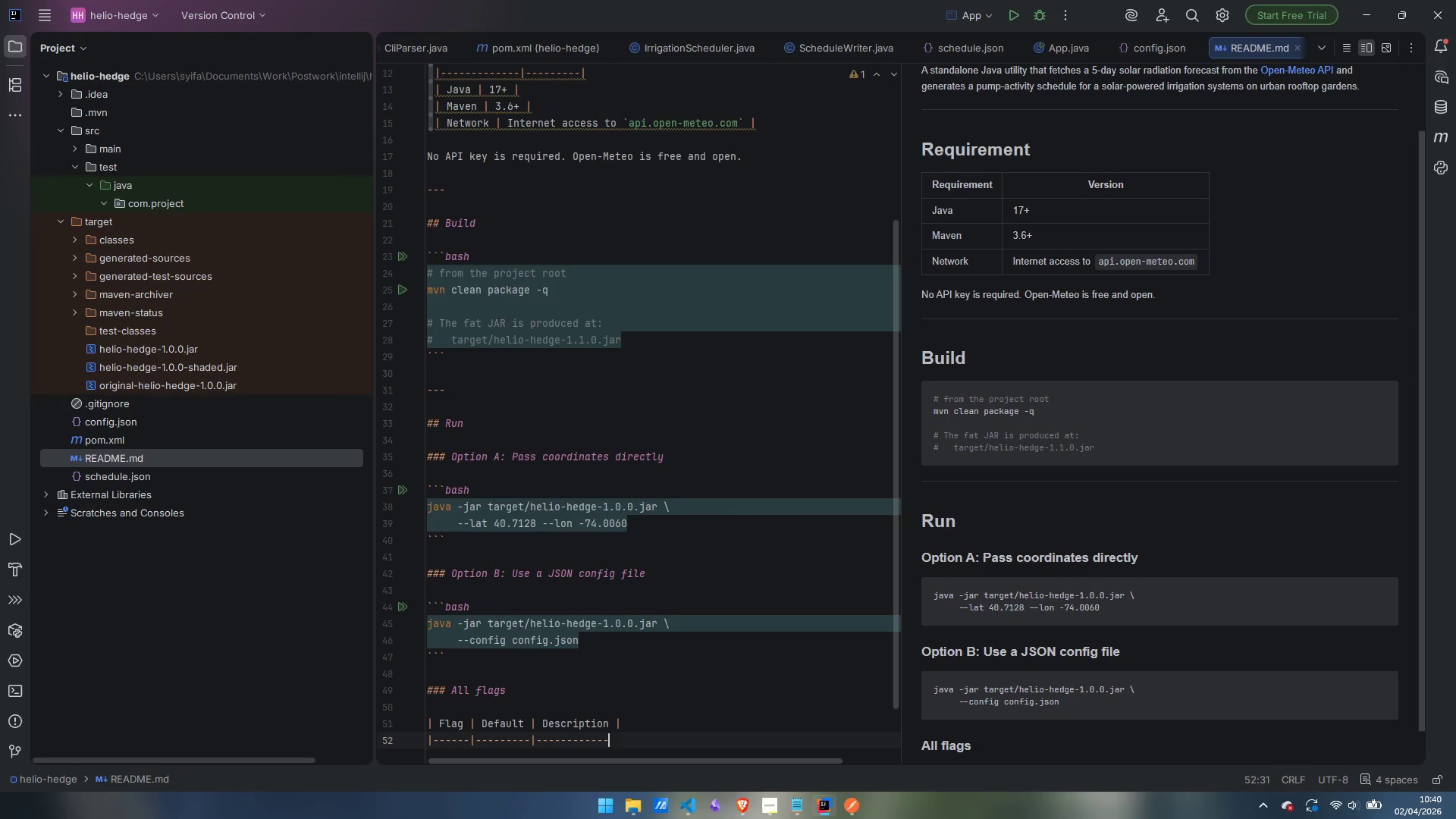 
key(Minus)
 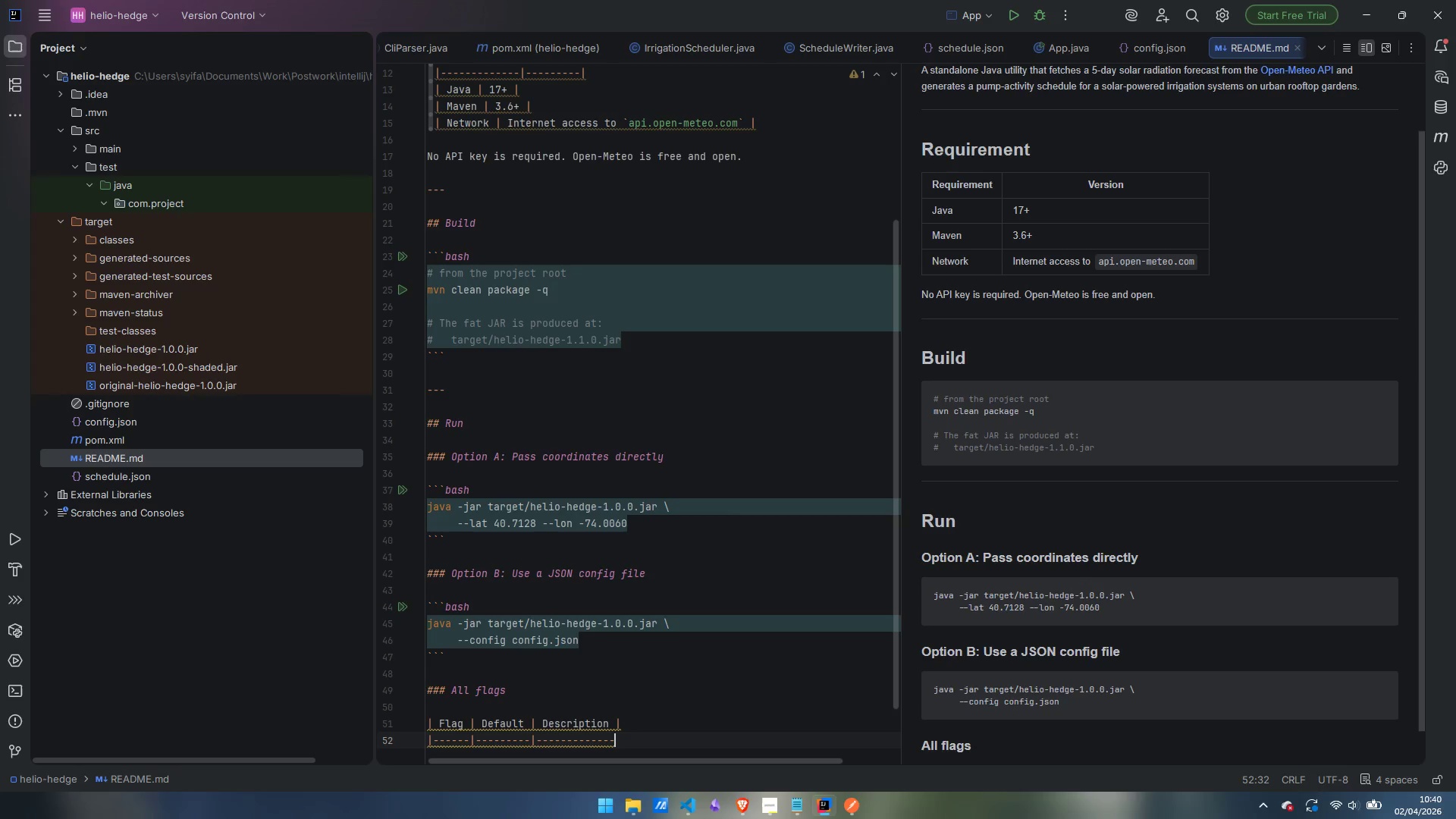 
key(Shift+Backslash)
 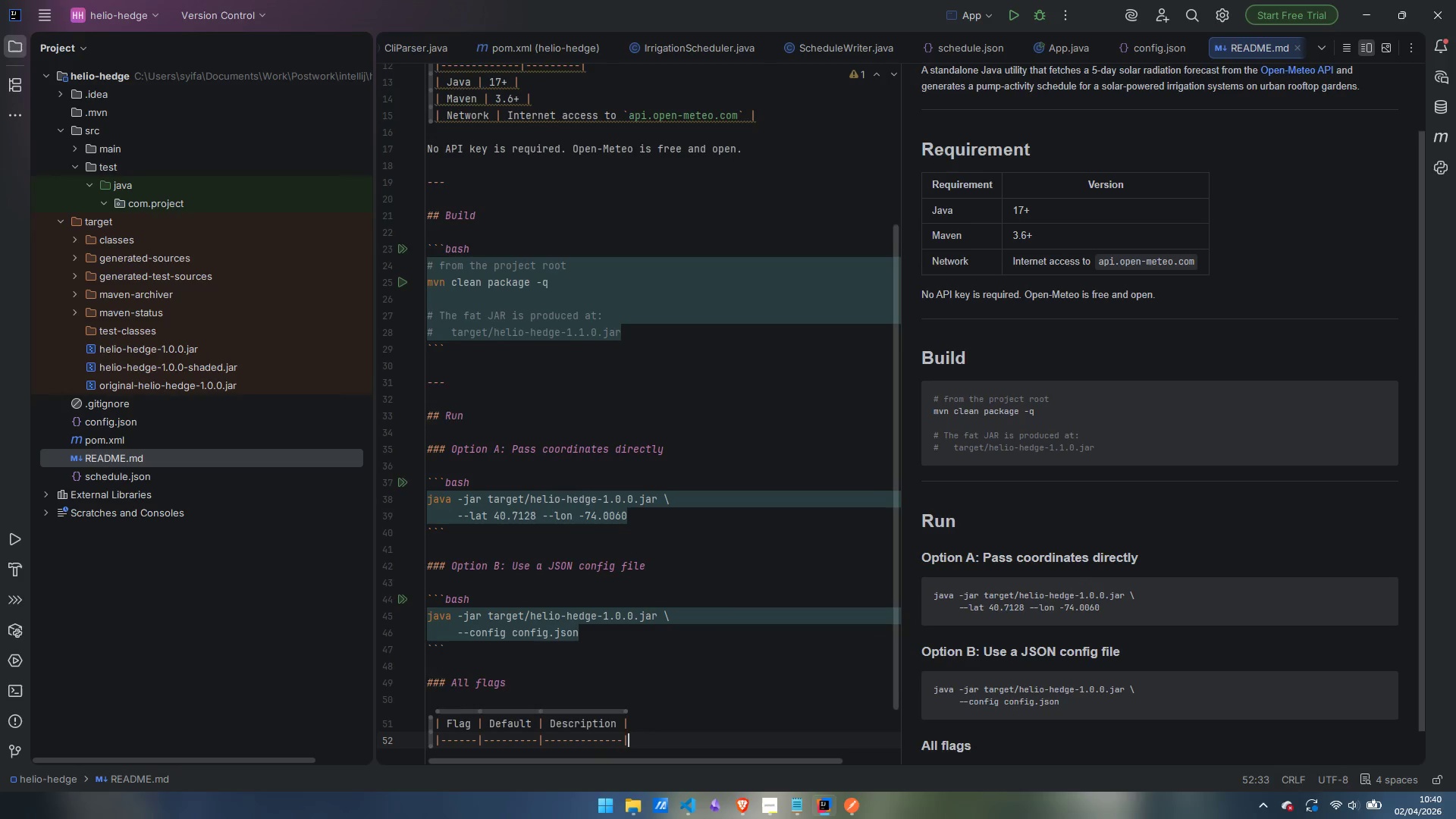 
key(Enter)
 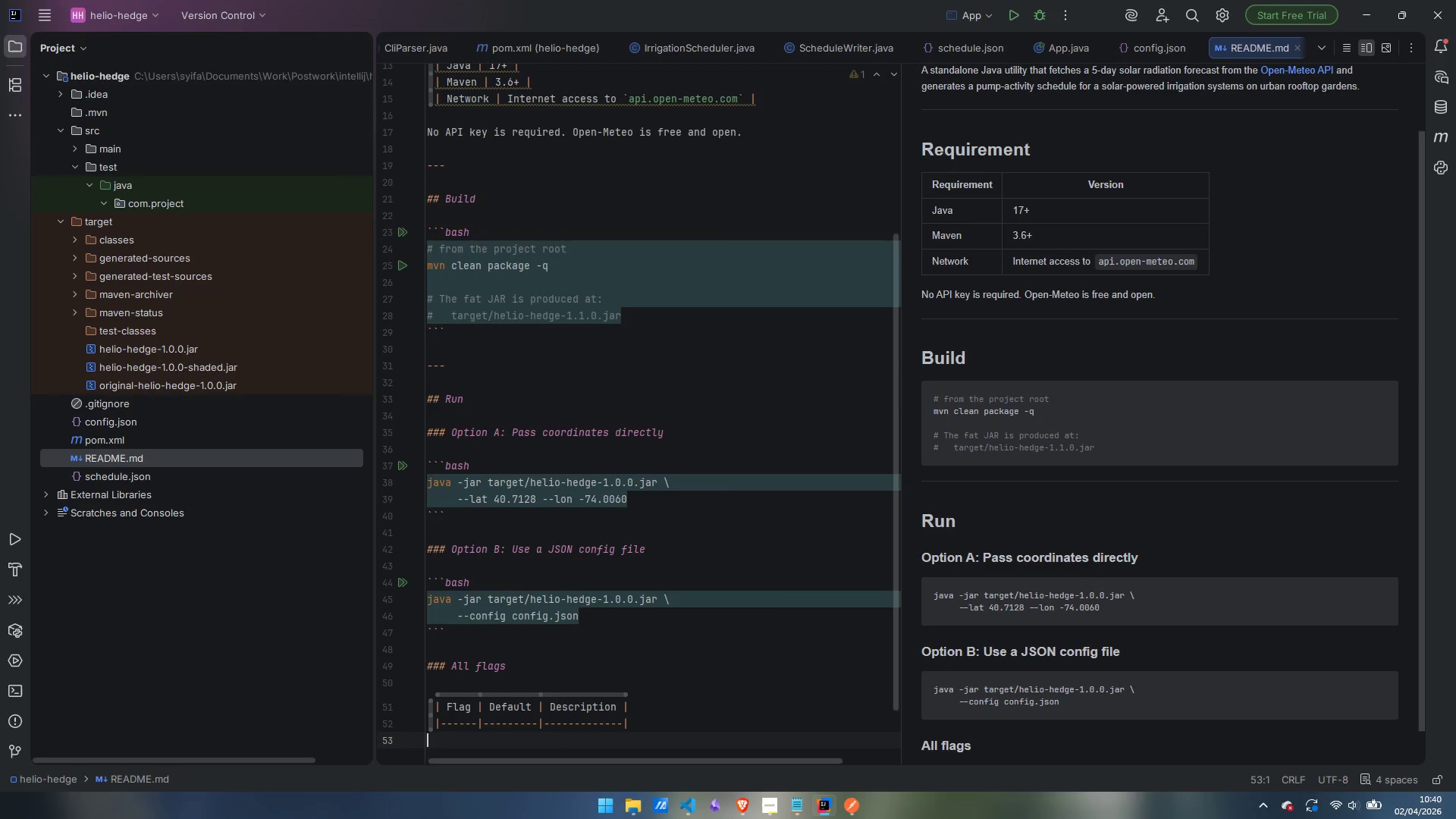 
key(Shift+Backslash)
 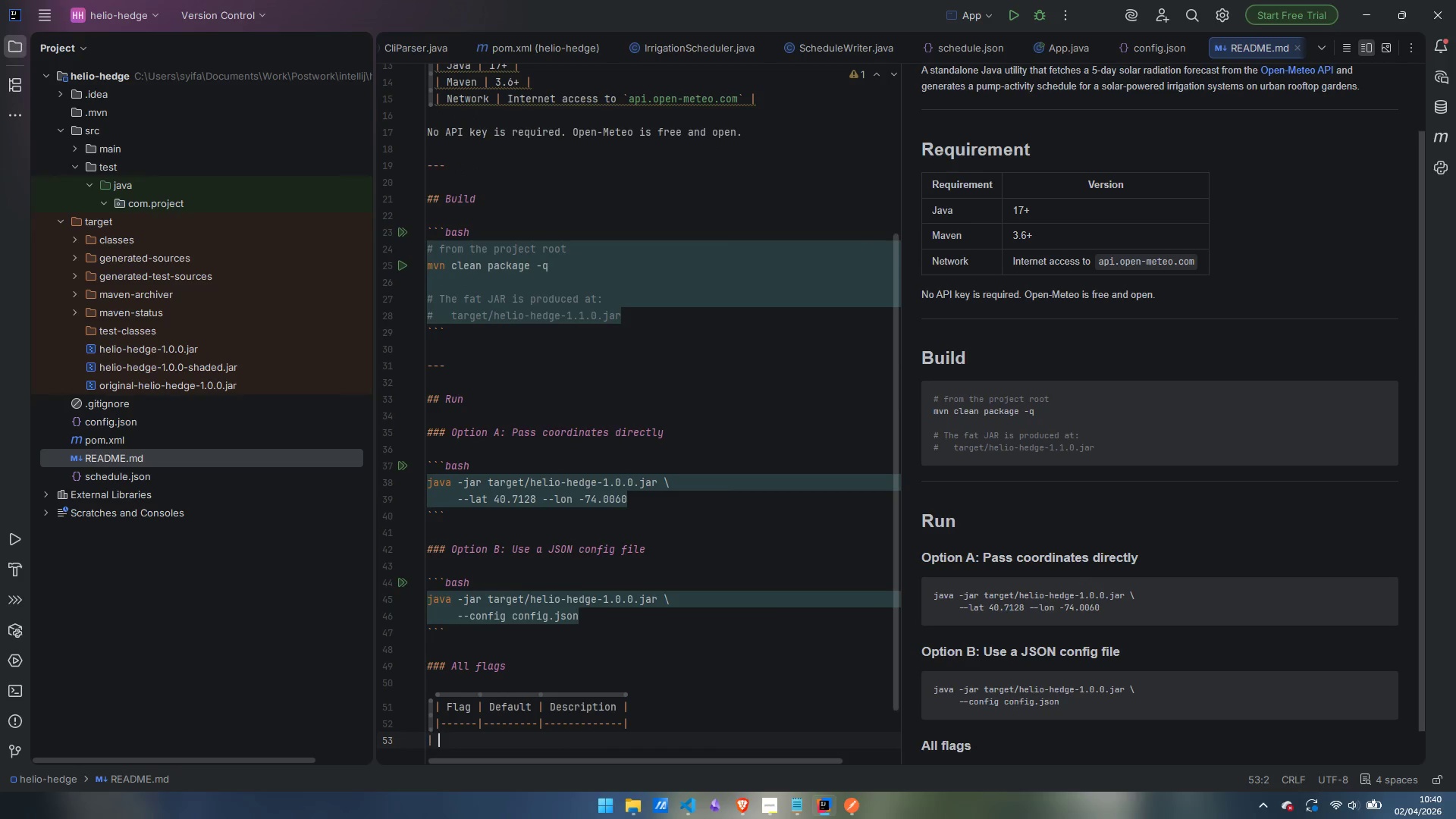 
key(Space)
 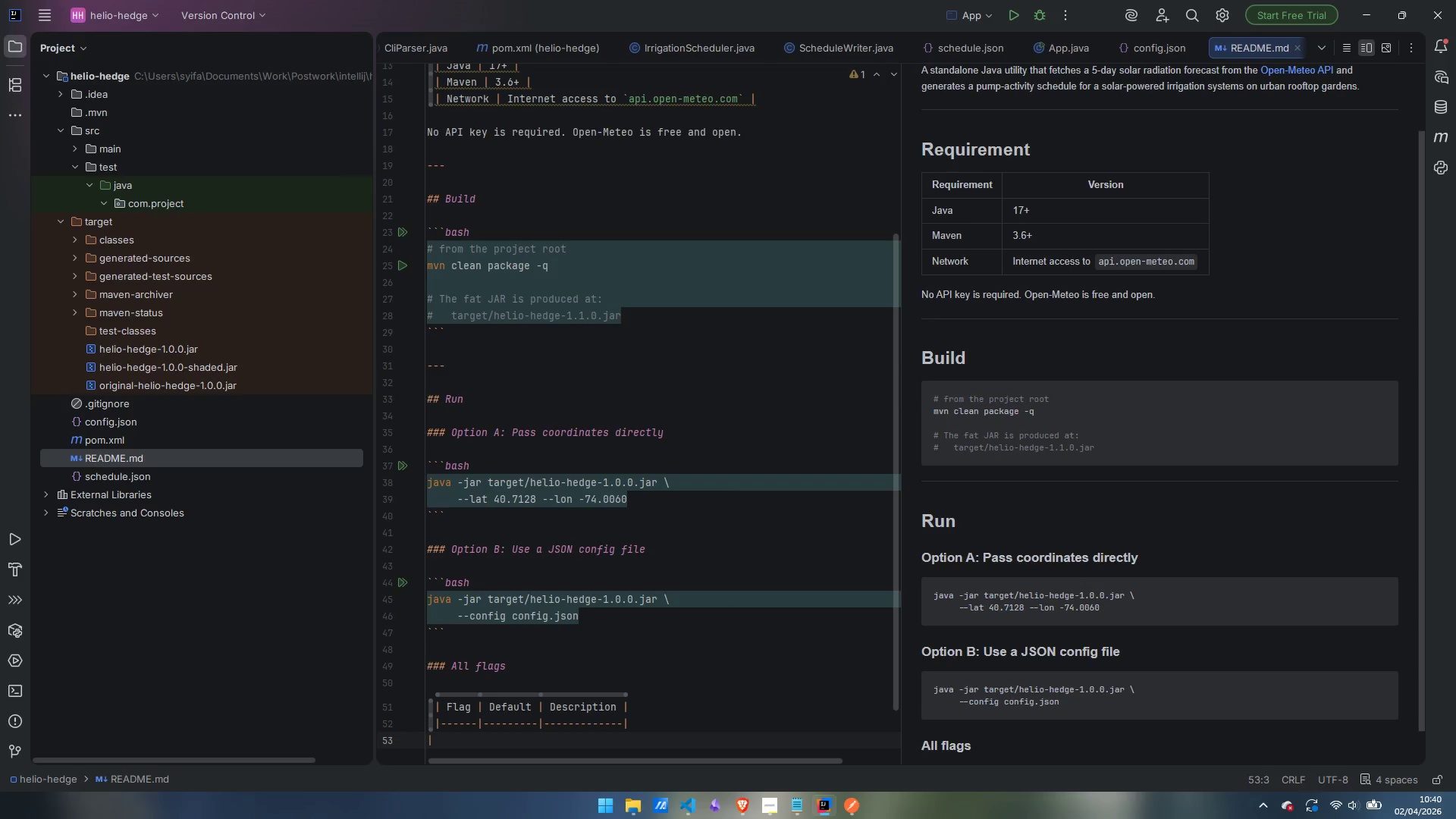 
wait(11.11)
 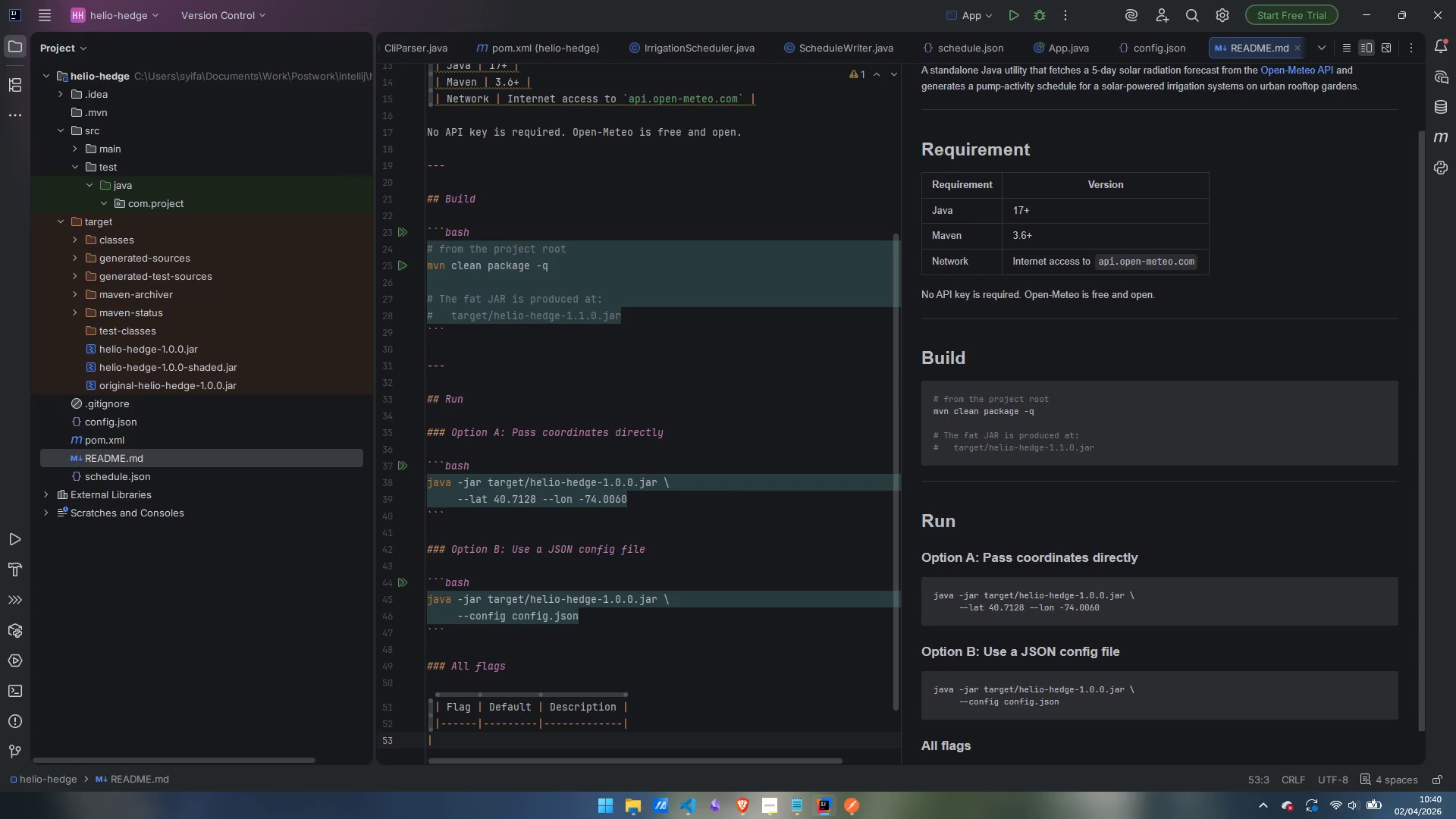 
type(`lat)
key(Backspace)
key(Backspace)
key(Backspace)
type(--lat value)
 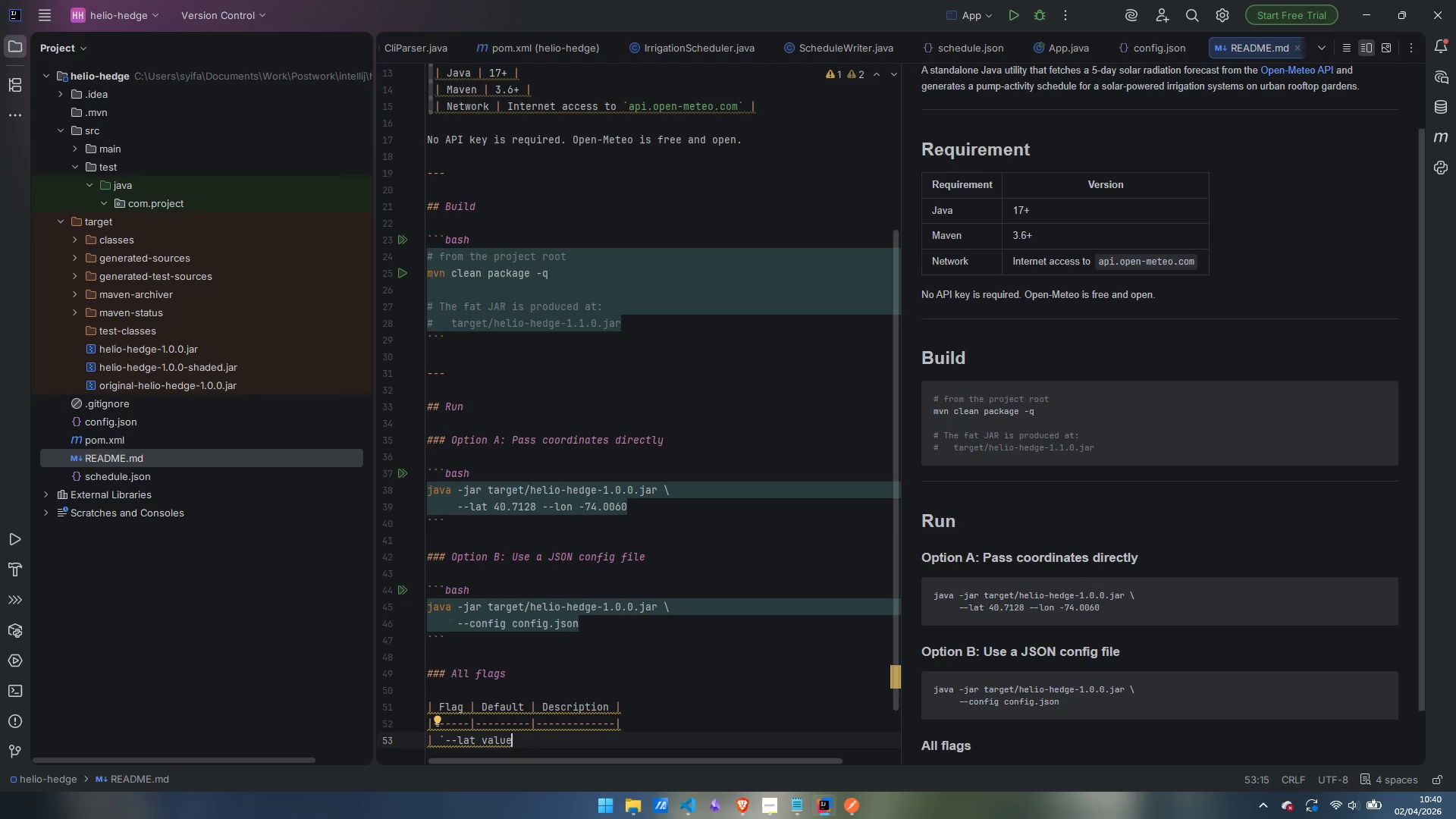 
key(Control+Shift+ArrowLeft)
 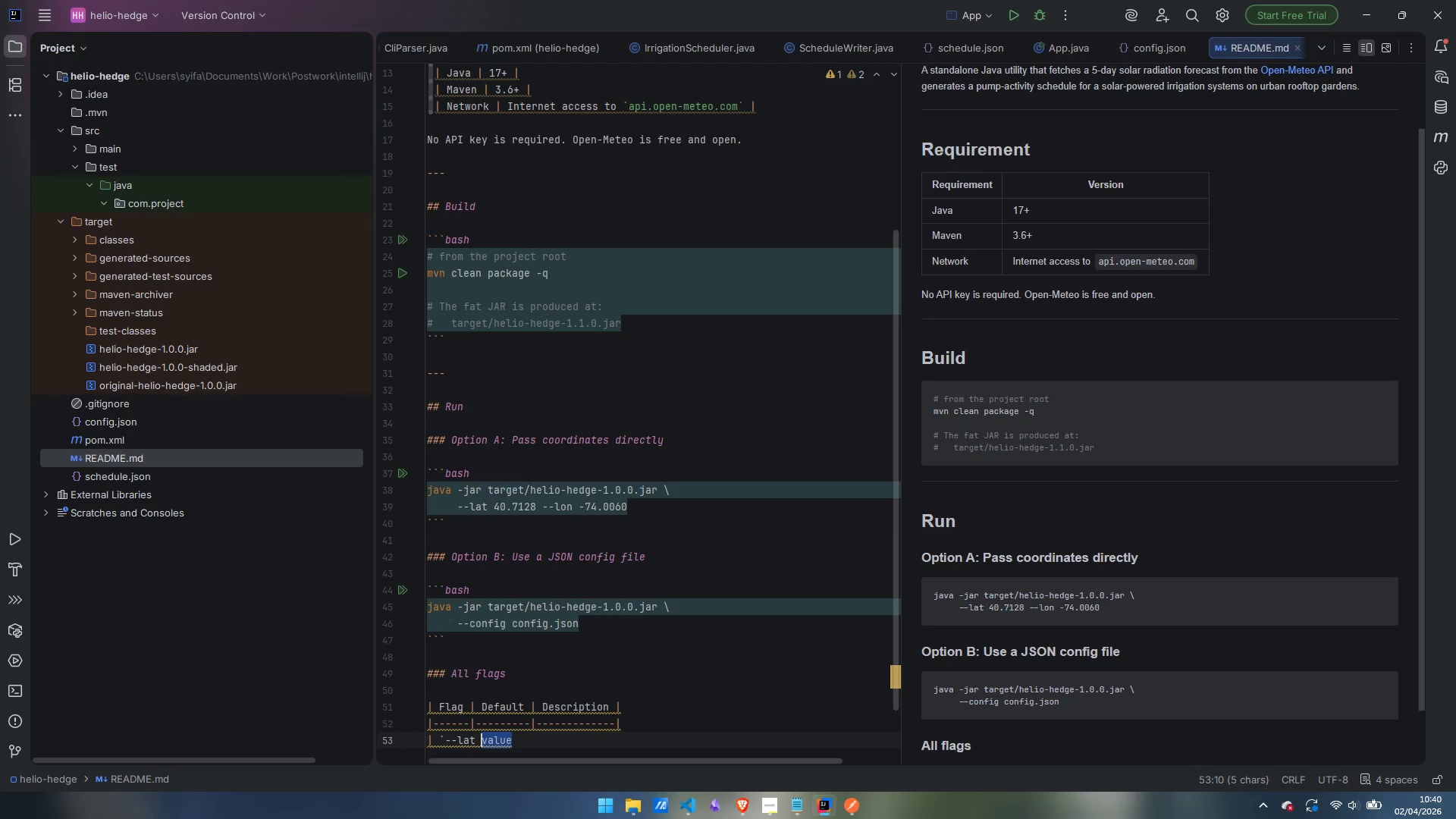 
key(Shift+Comma)
 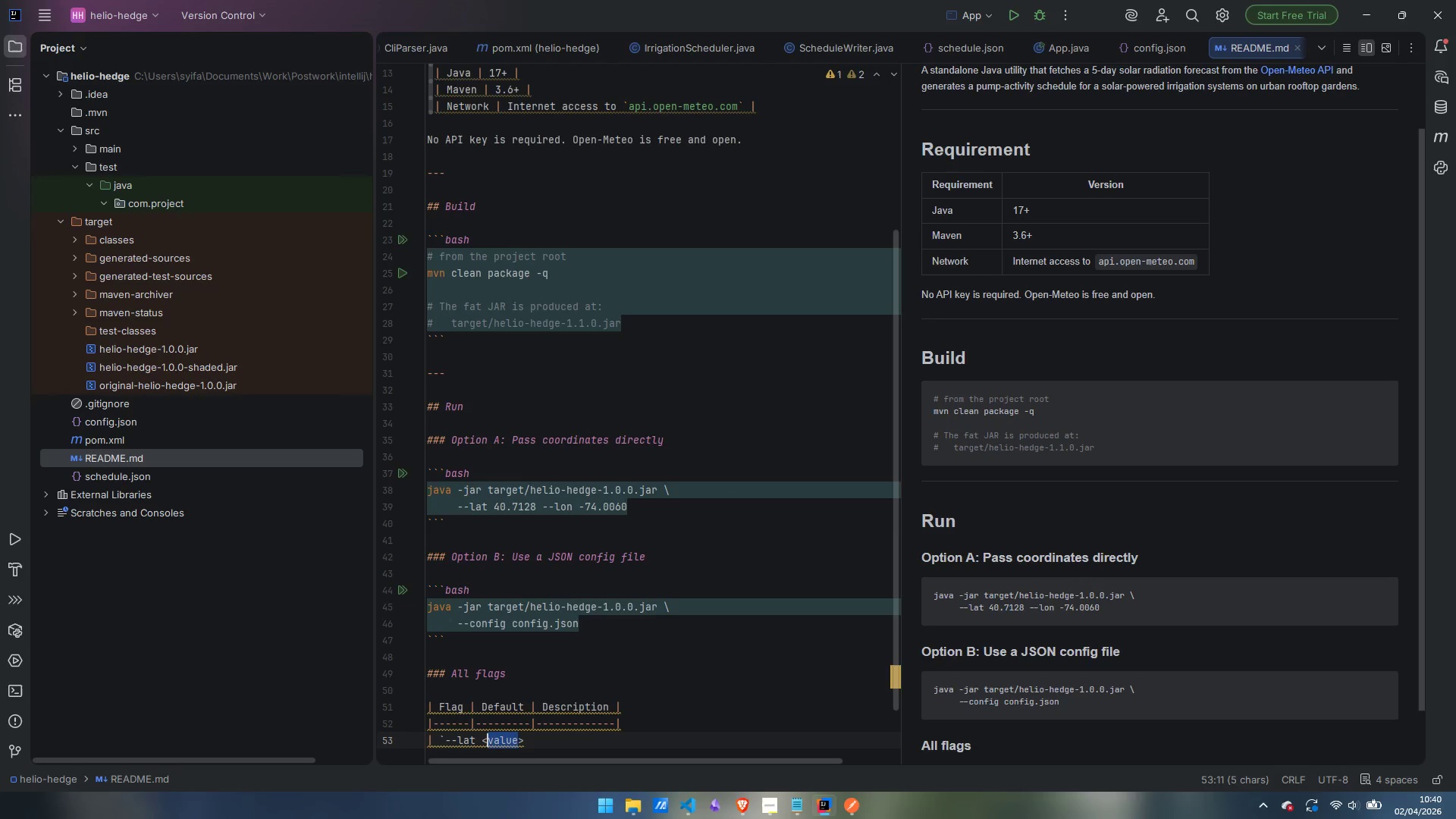 
key(Control+ArrowRight)
 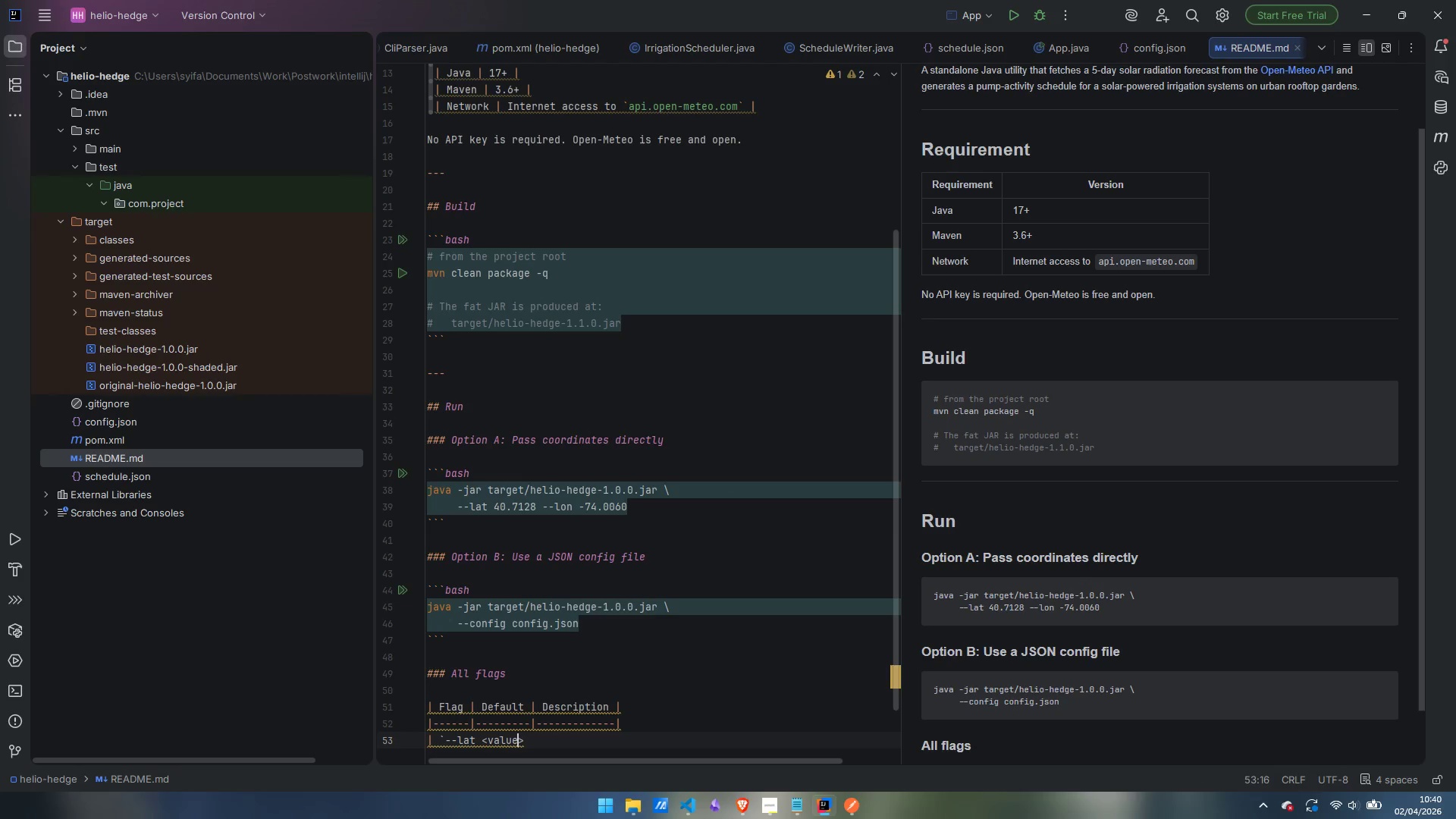 
key(ArrowRight)
 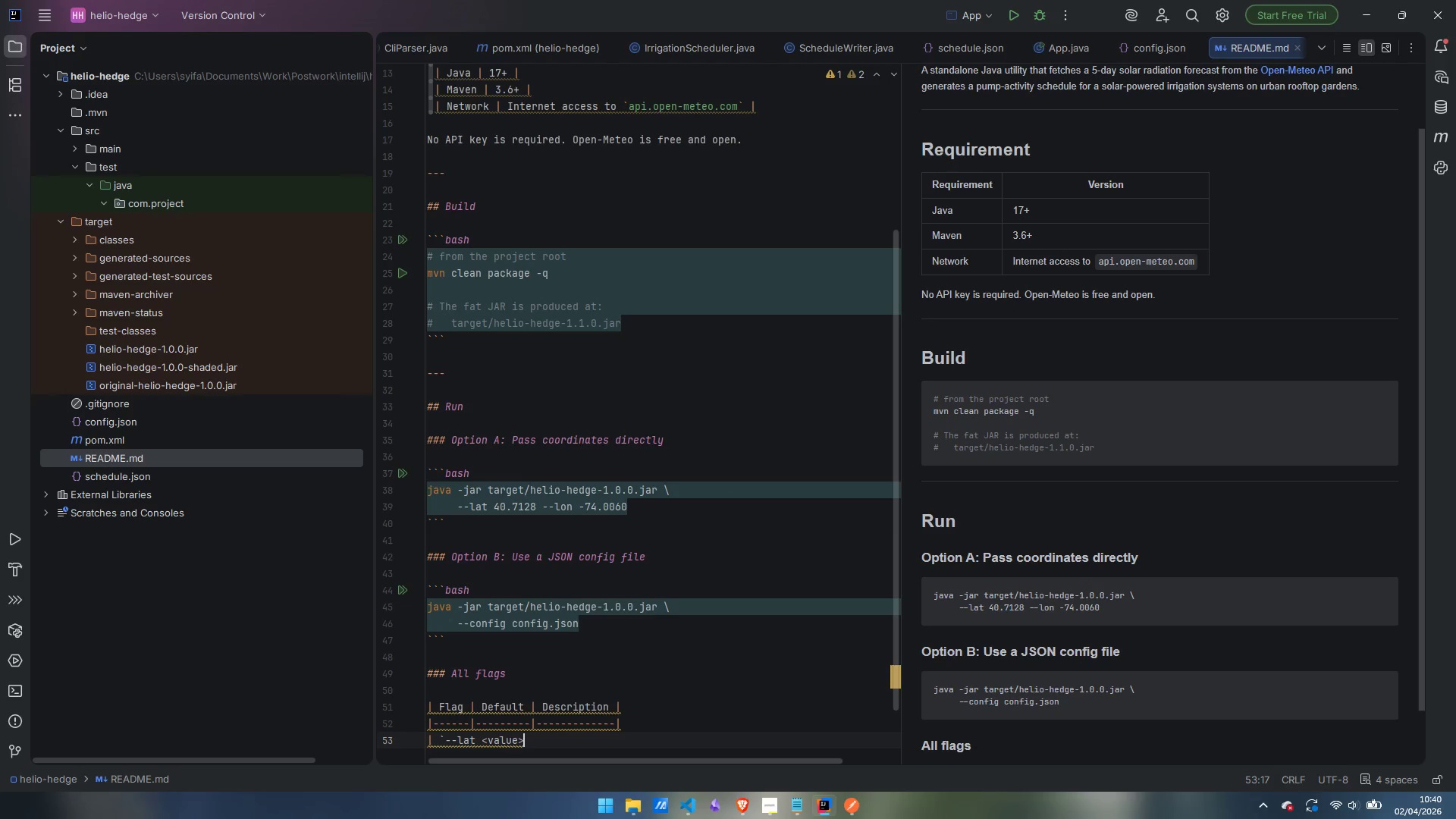 
key(Escape)
 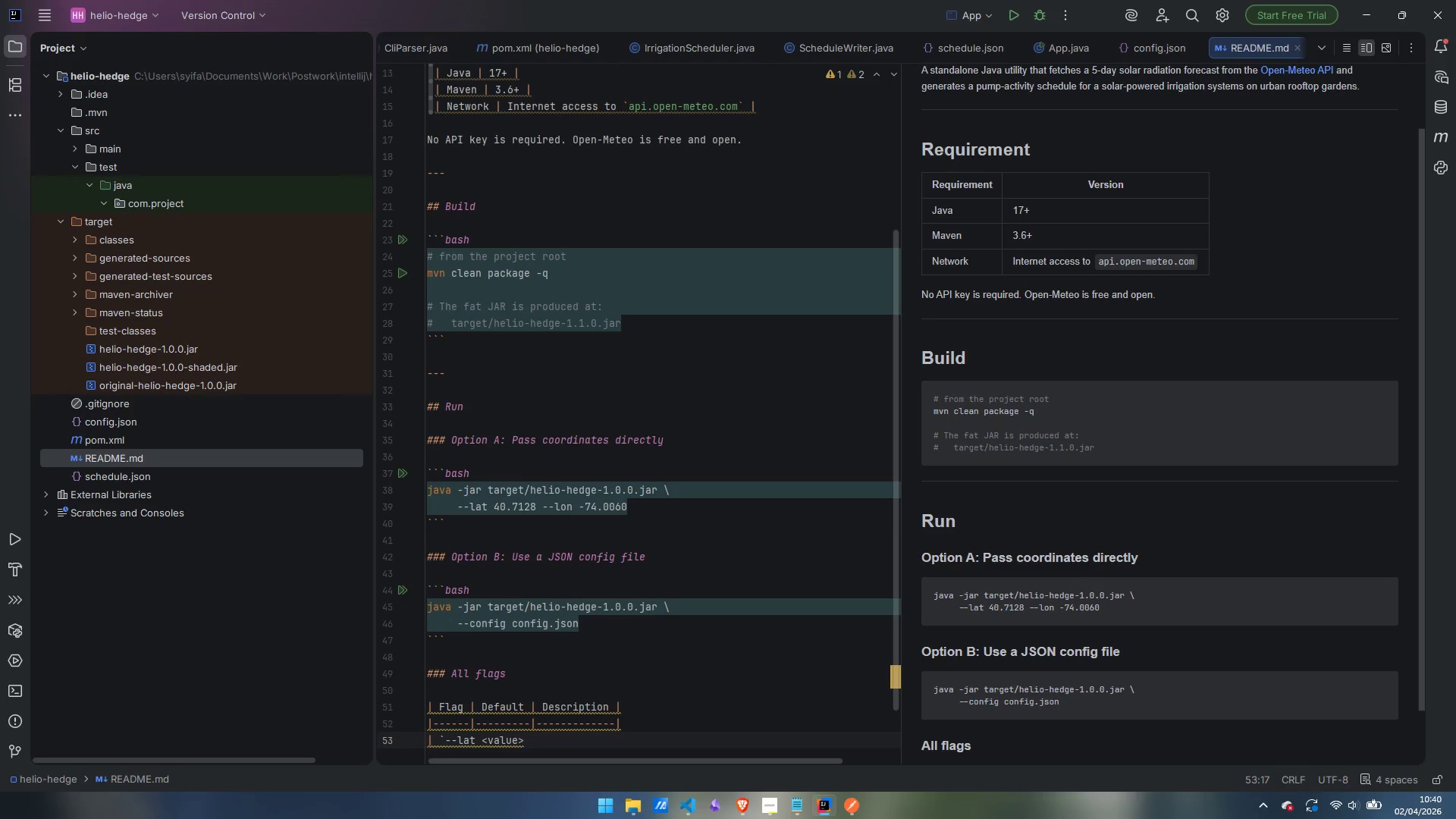 
key(Backquote)
 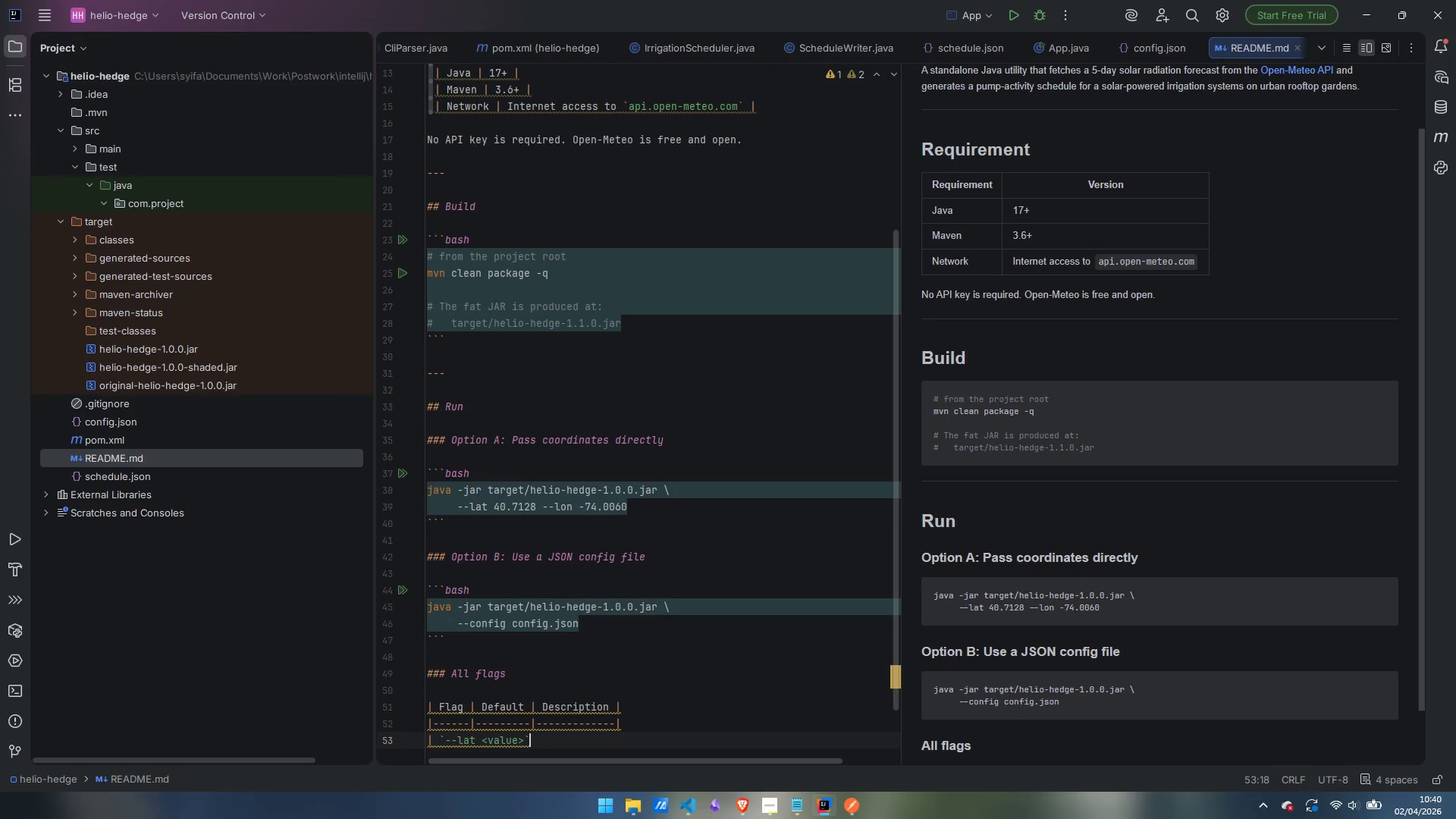 
key(Space)
 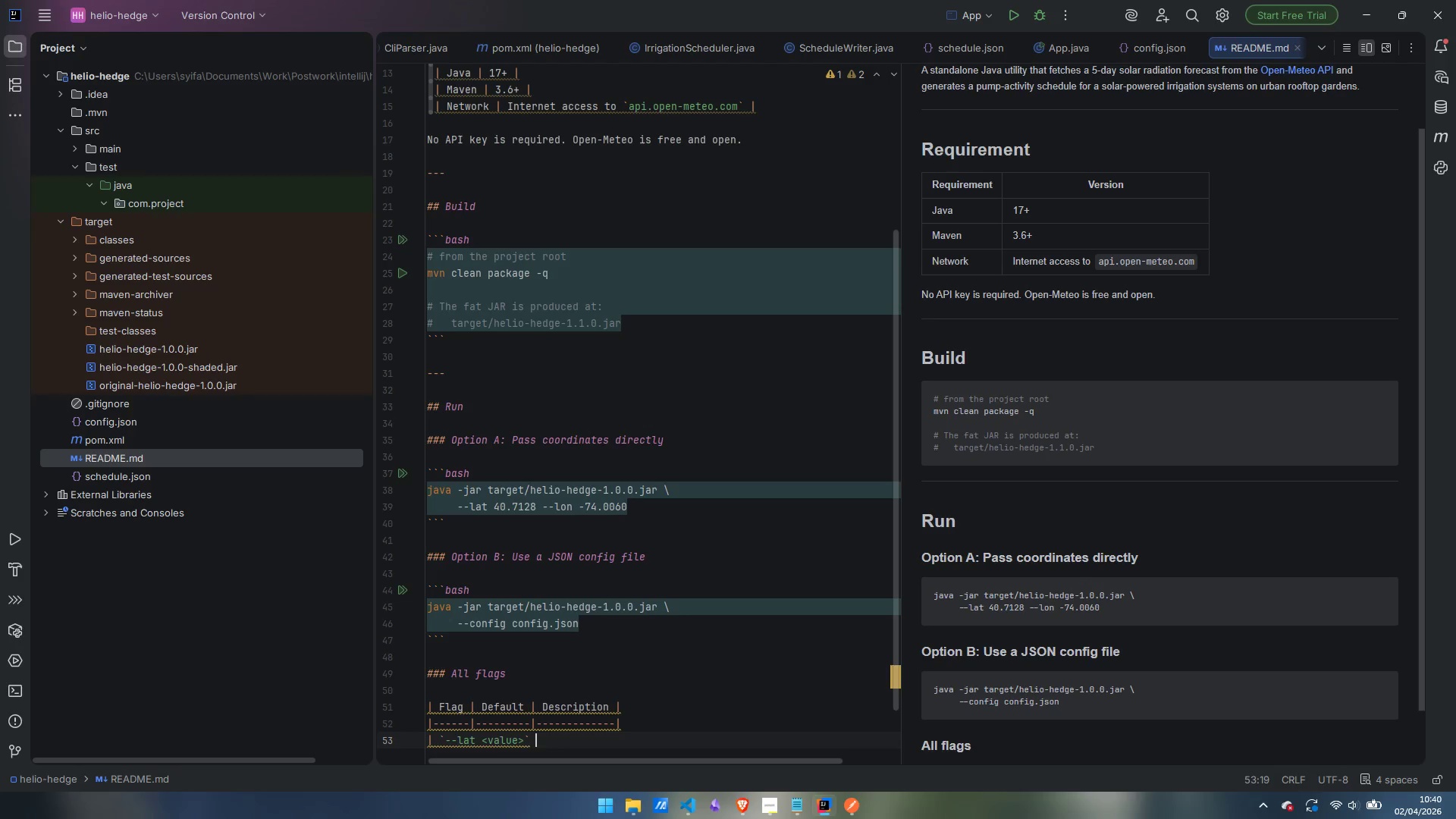 
key(Shift+Backslash)
 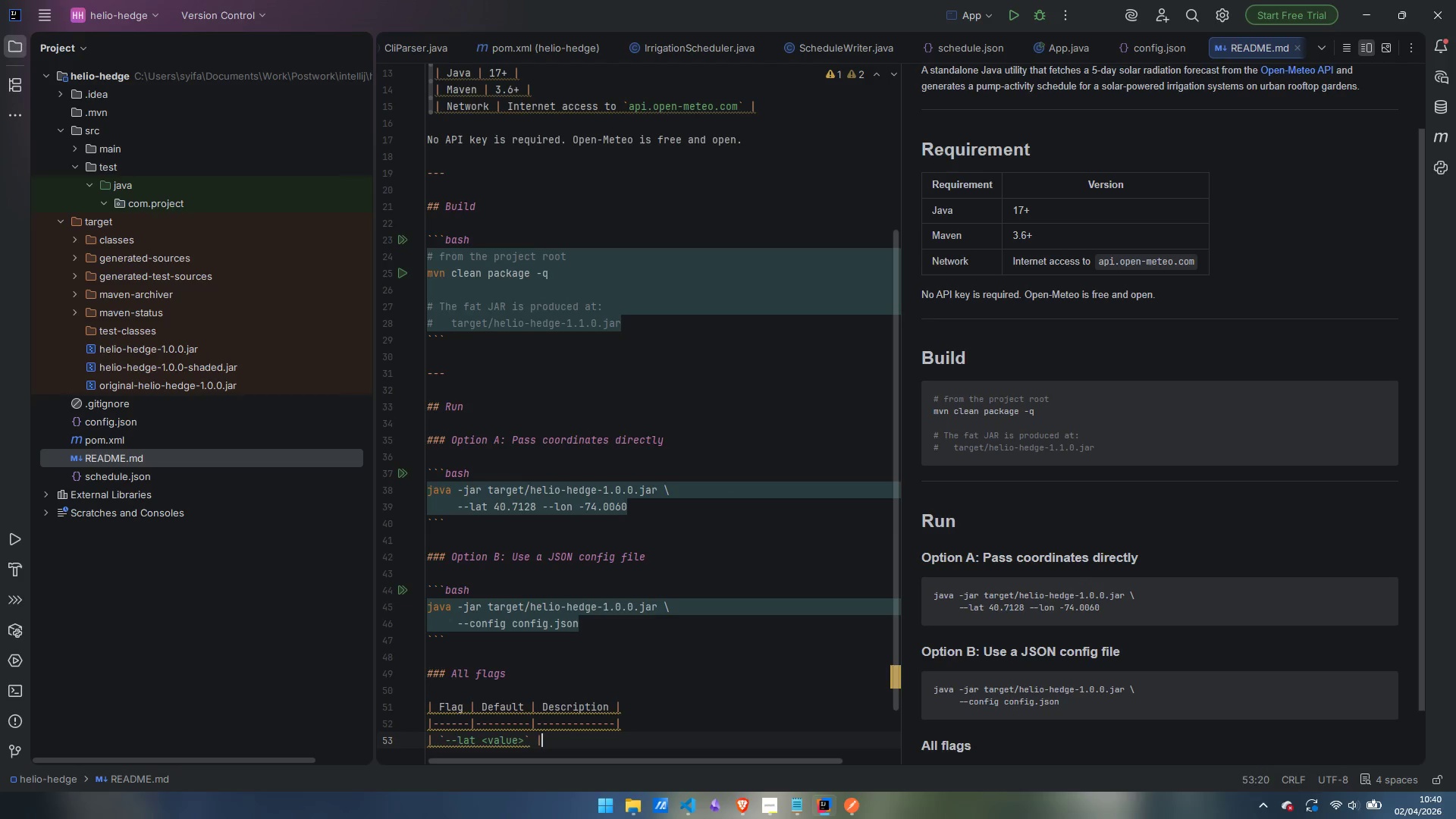 
key(Shift+Space)
 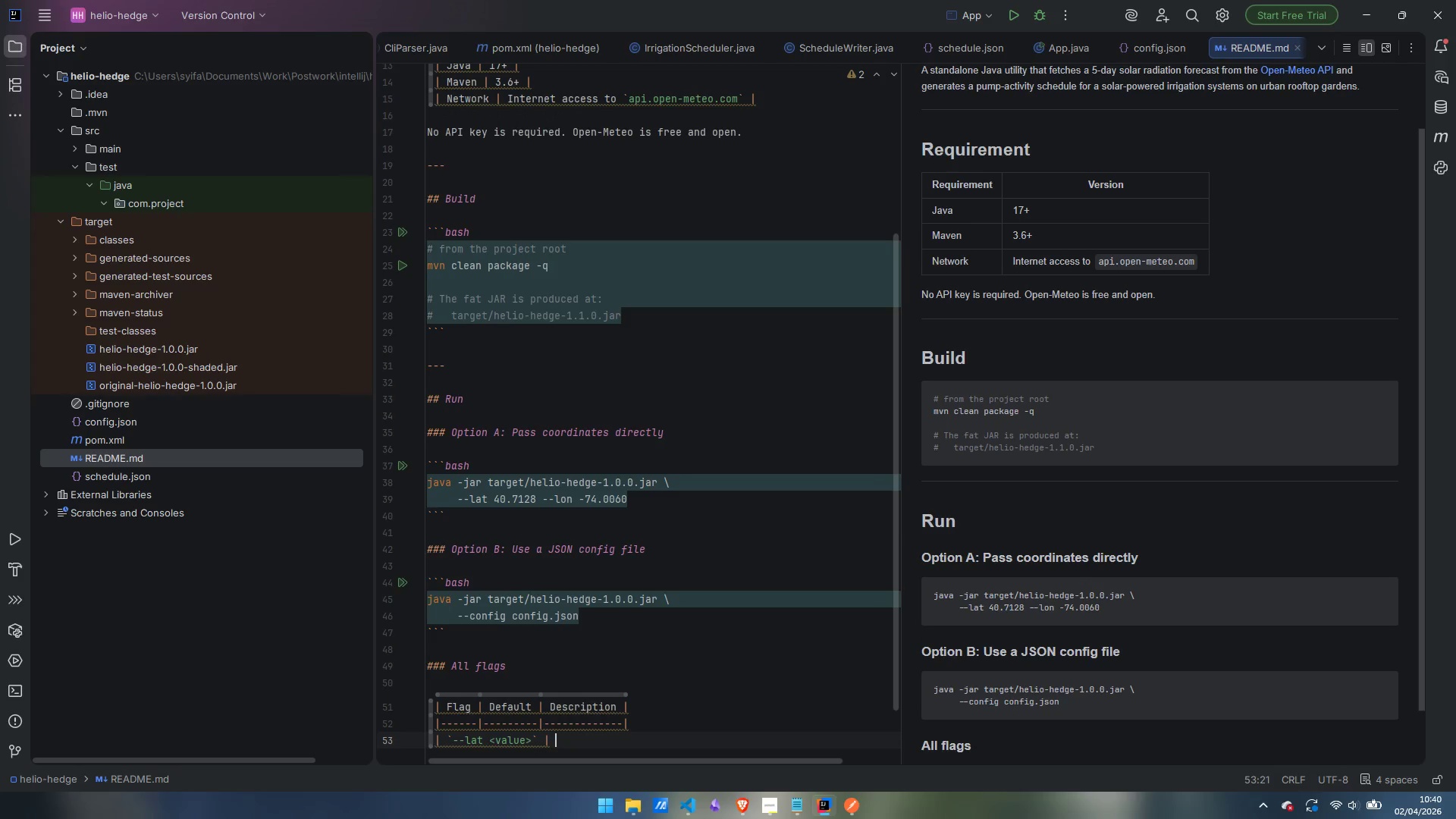 
hold_key(key=ShiftLeft, duration=1.5)
 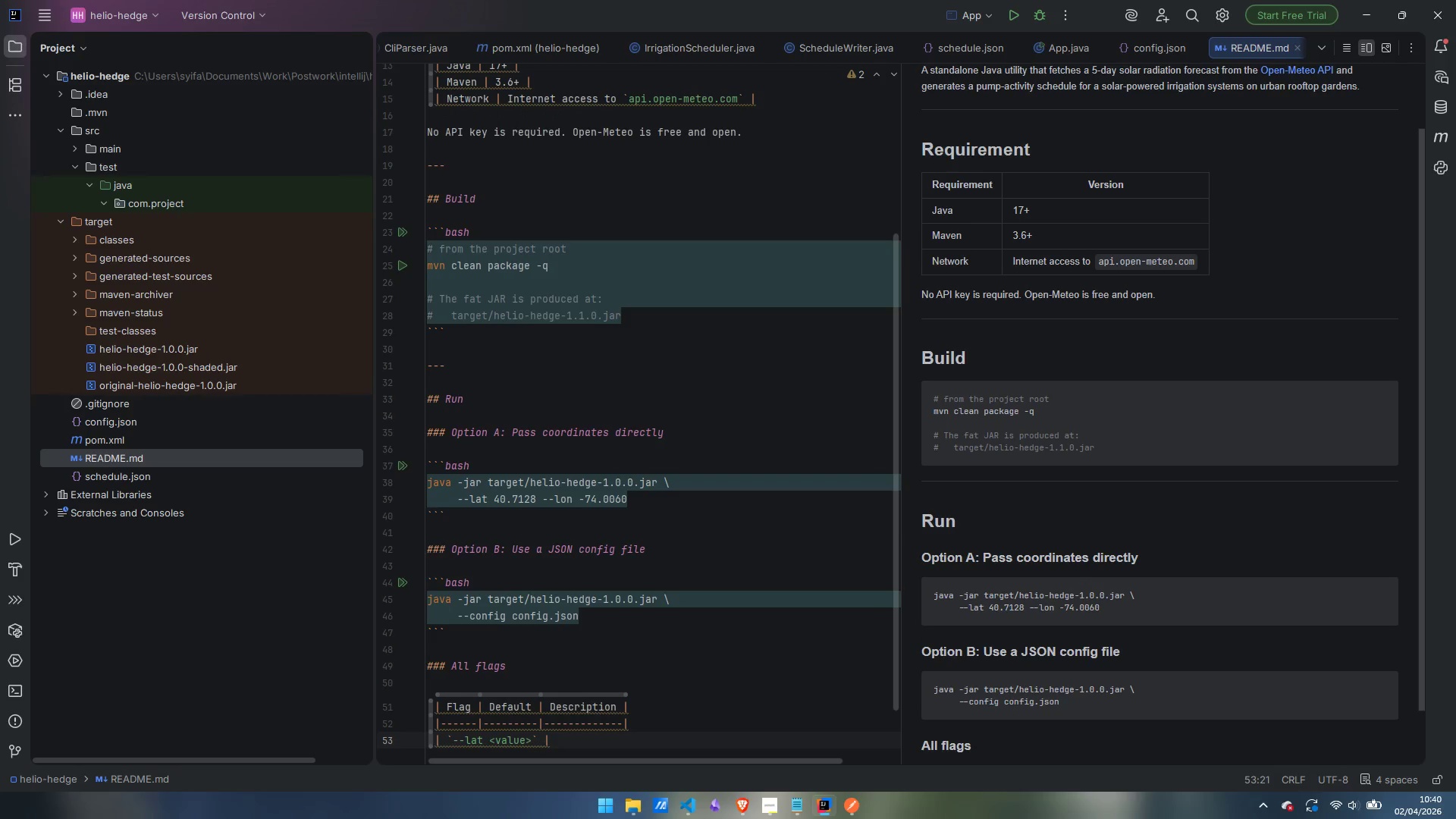 
type(_(required)_ )
 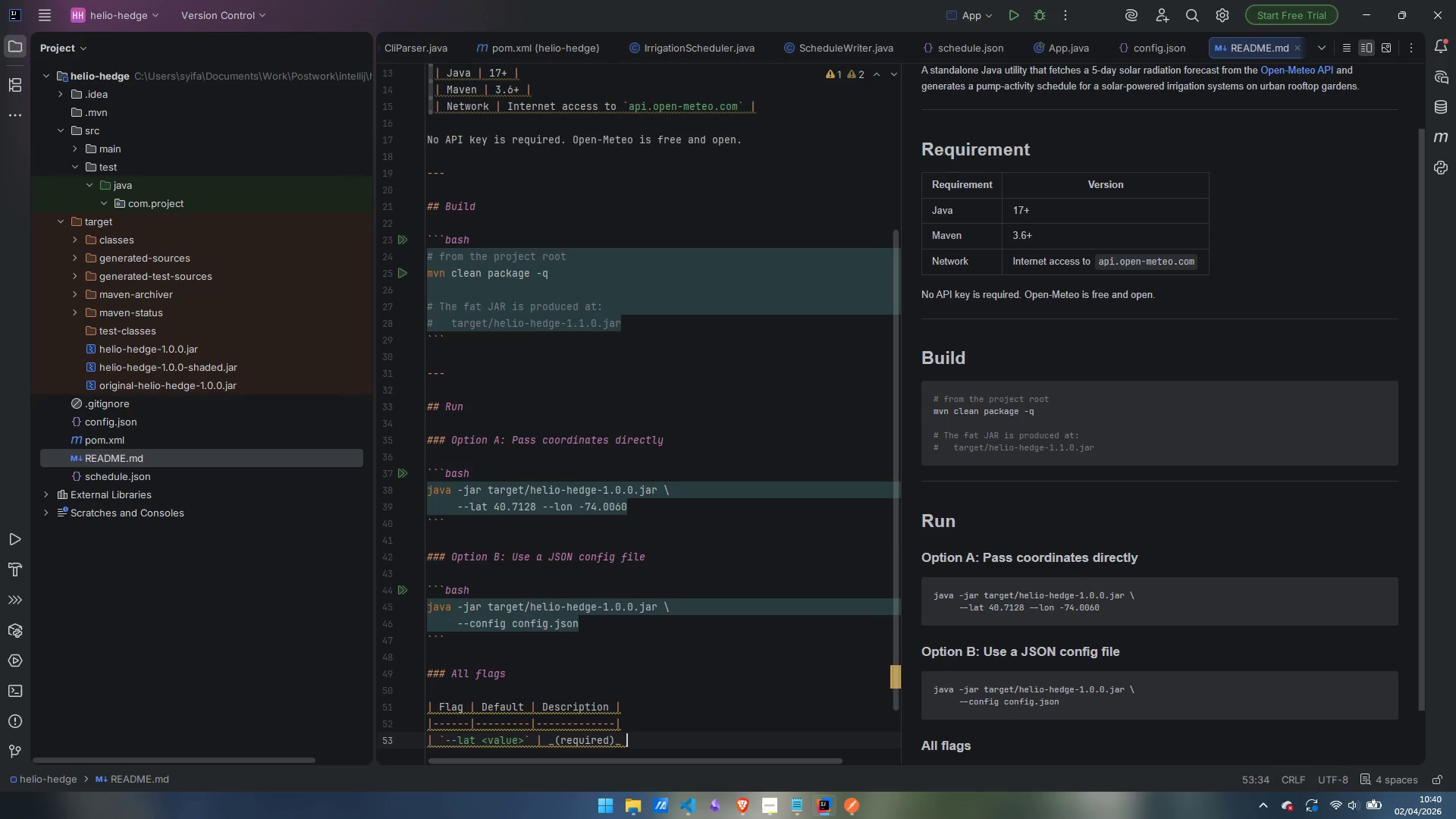 
scroll: coordinate [1154, 256], scroll_direction: down, amount: 5.0
 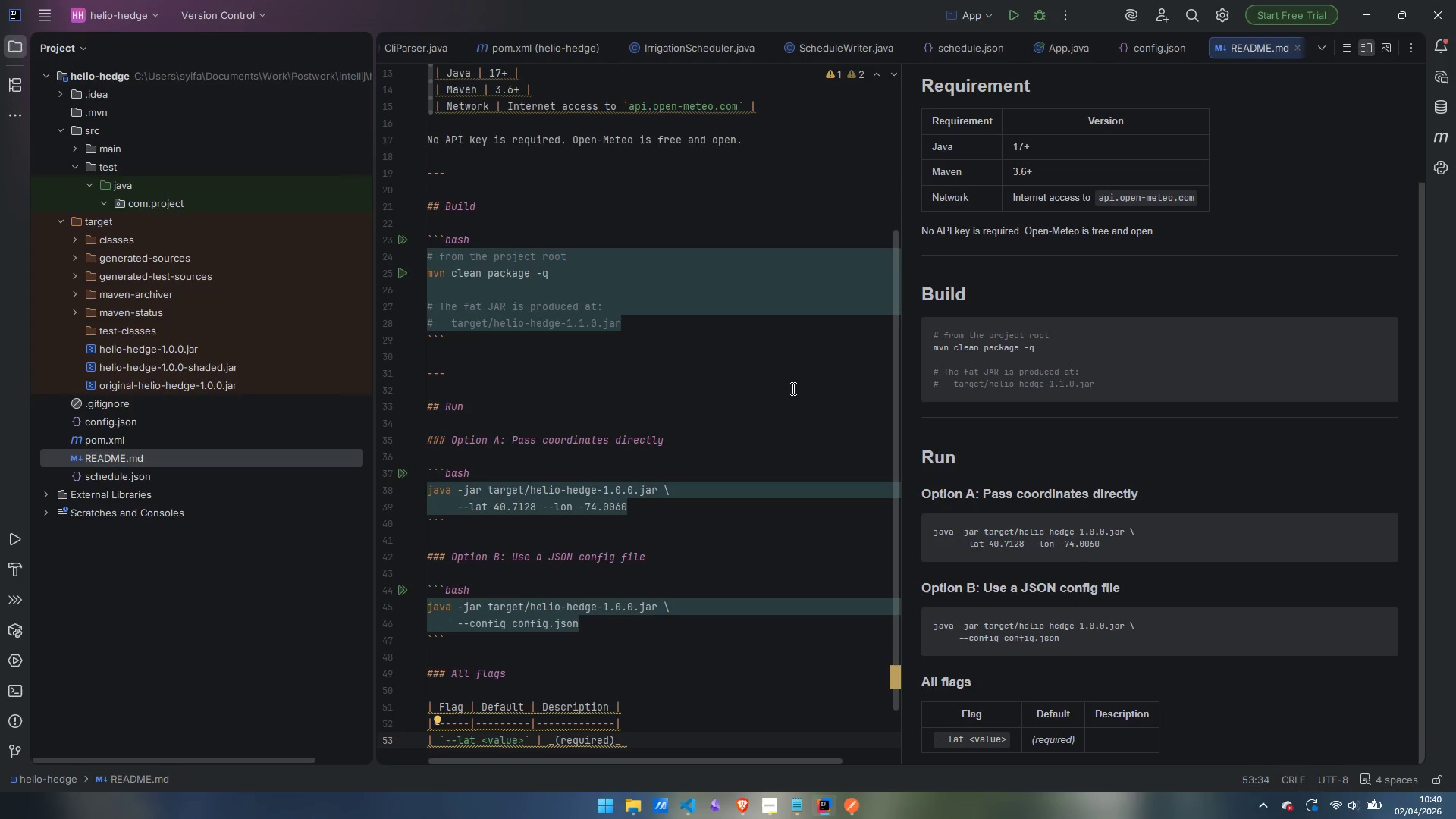 
type(| Latitude )
key(Backspace)
type(, -90 to 90 |)
 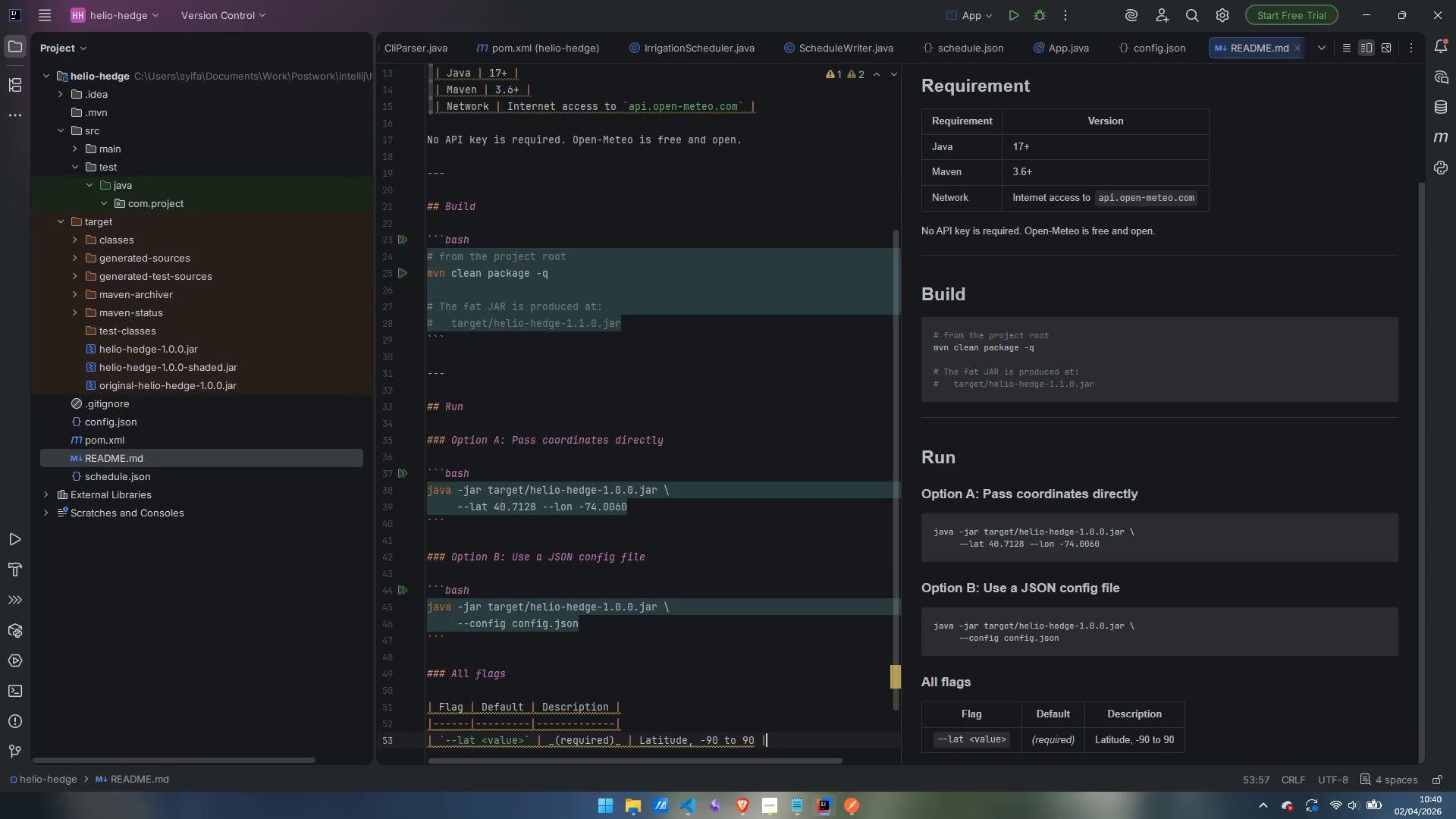 
key(Enter)
 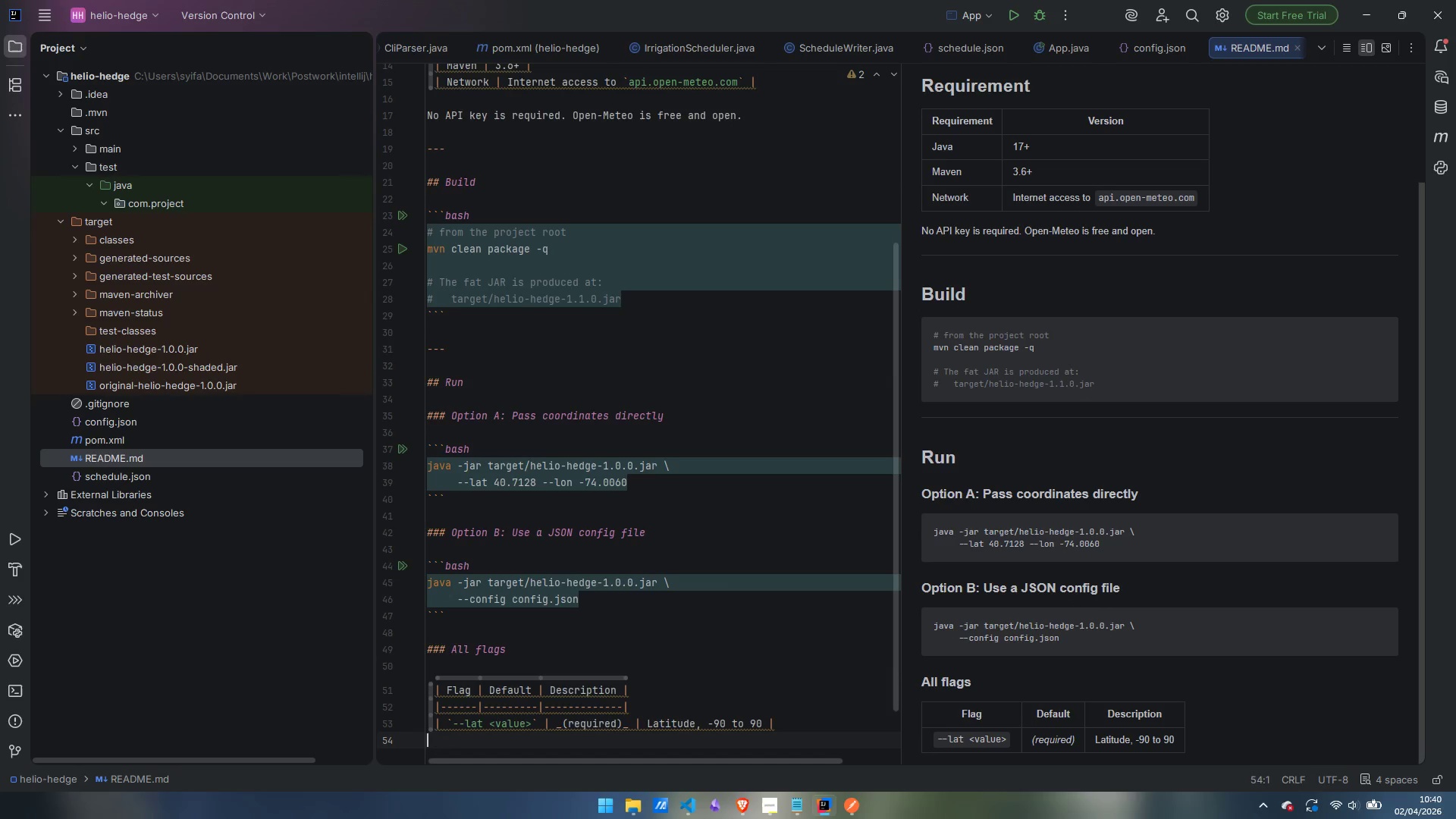 
type(| `--lon <>)
 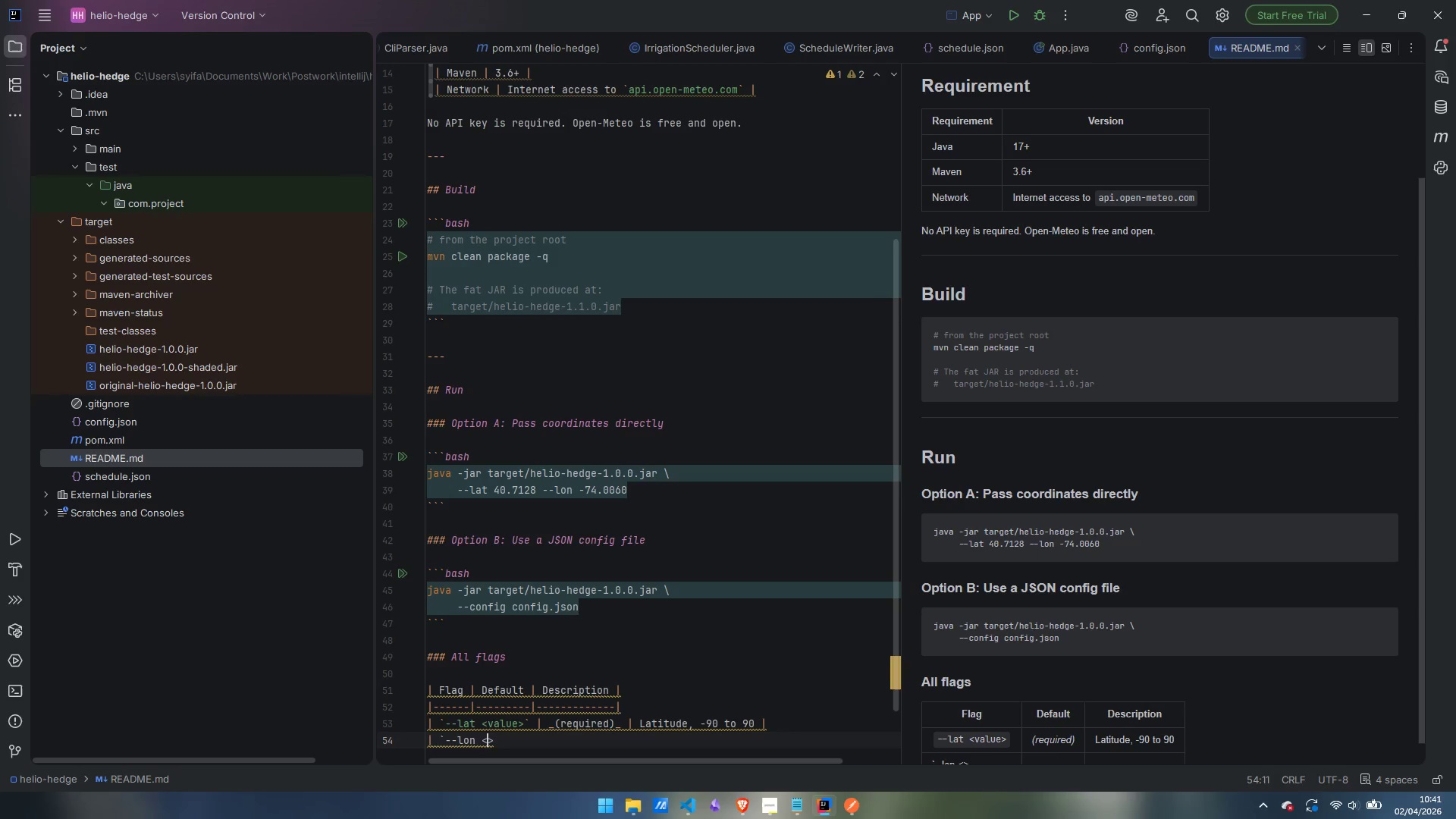 
 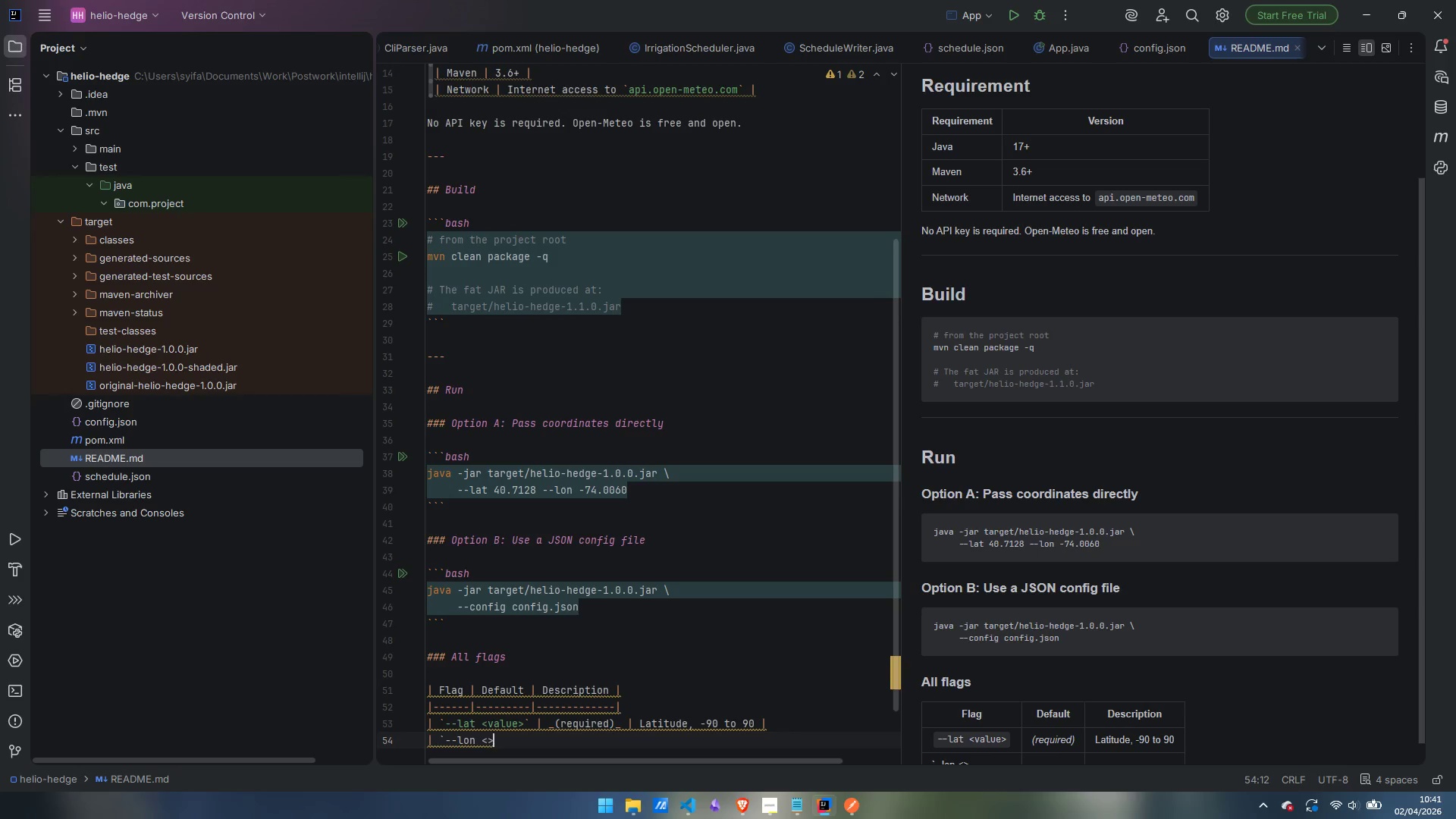 
key(ArrowLeft)
 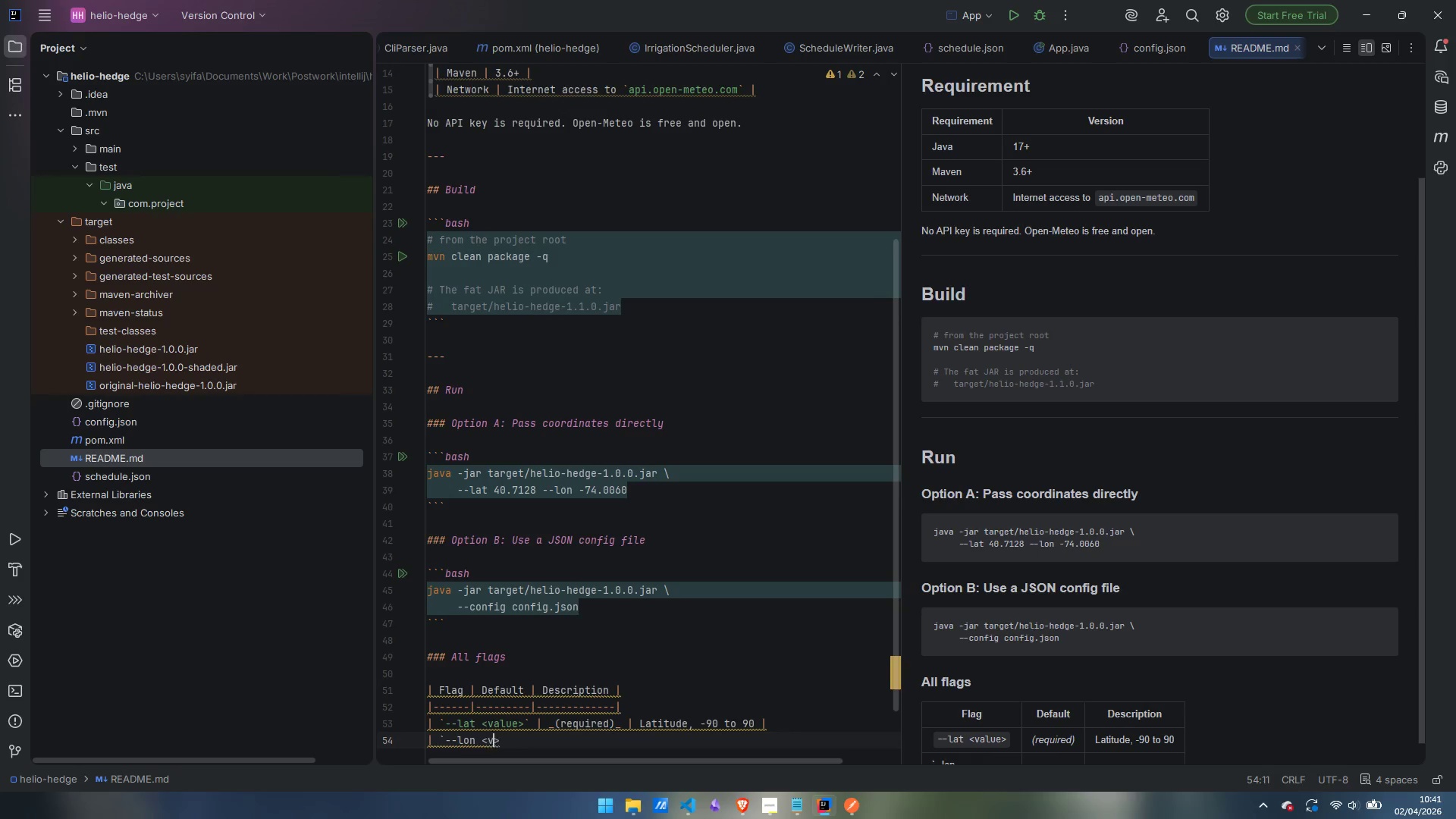 
type(value)
 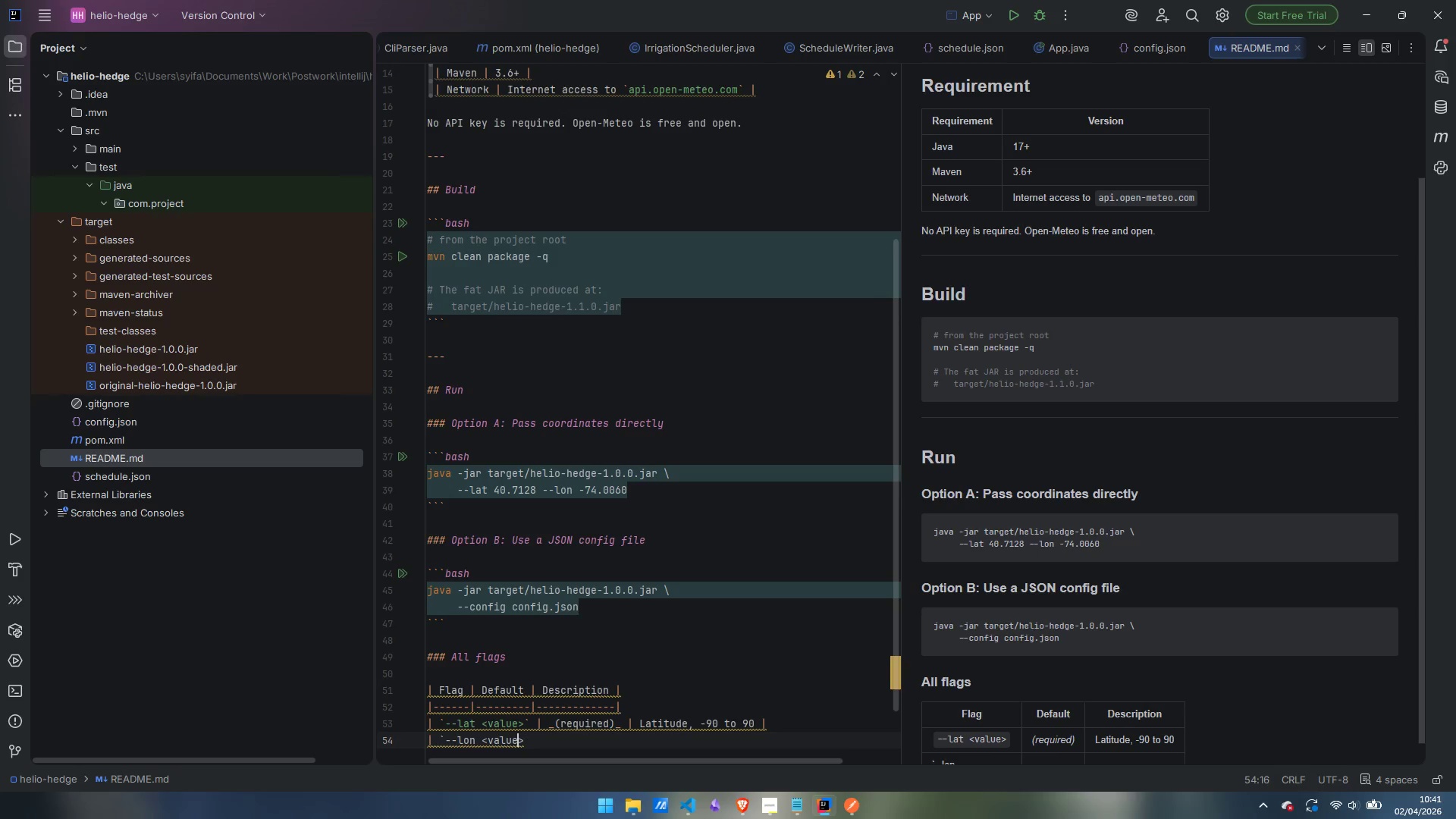 
key(ArrowRight)
 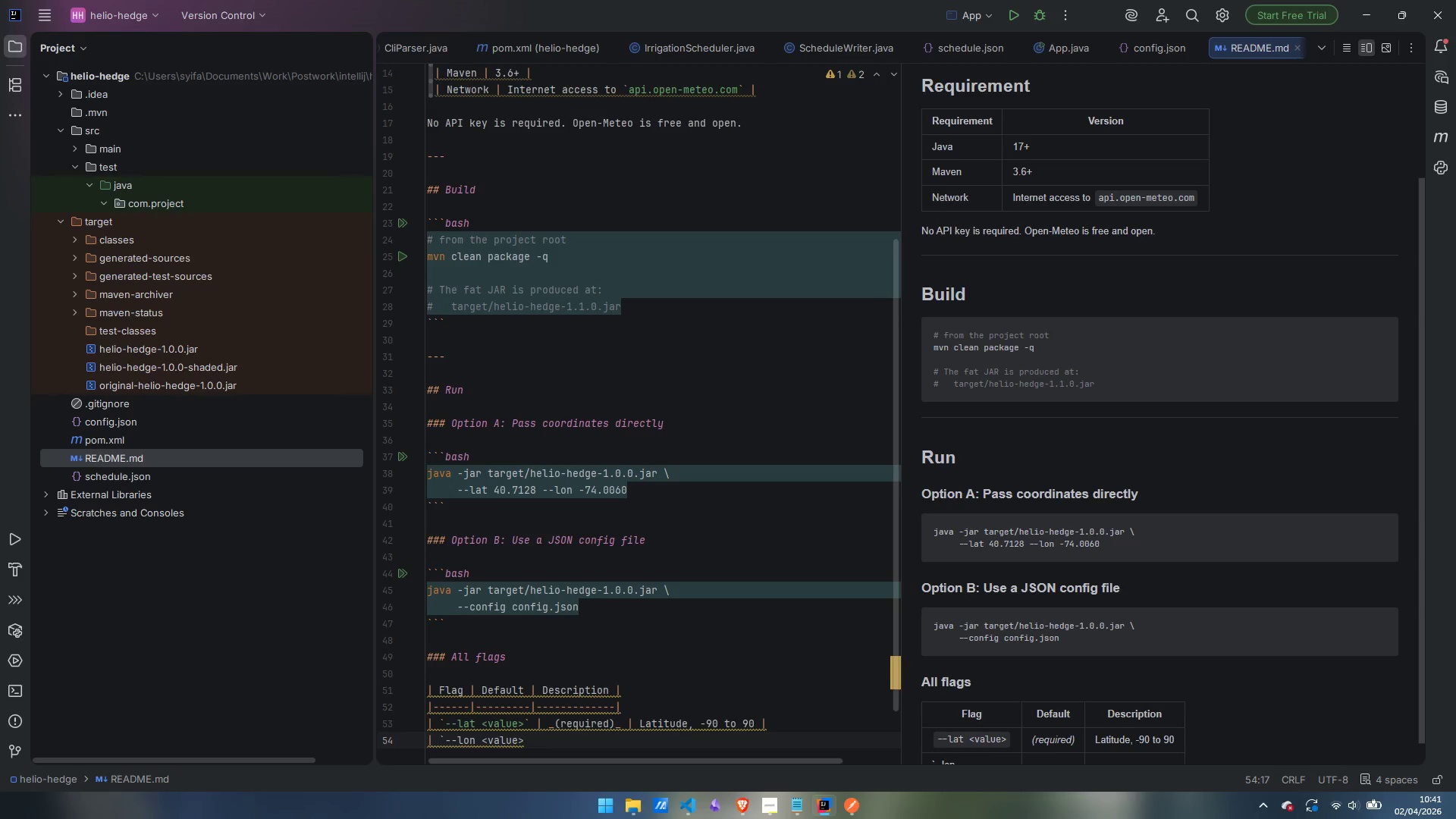 
type(` | _(required)_ | Longitude, -180 to 180 |)
 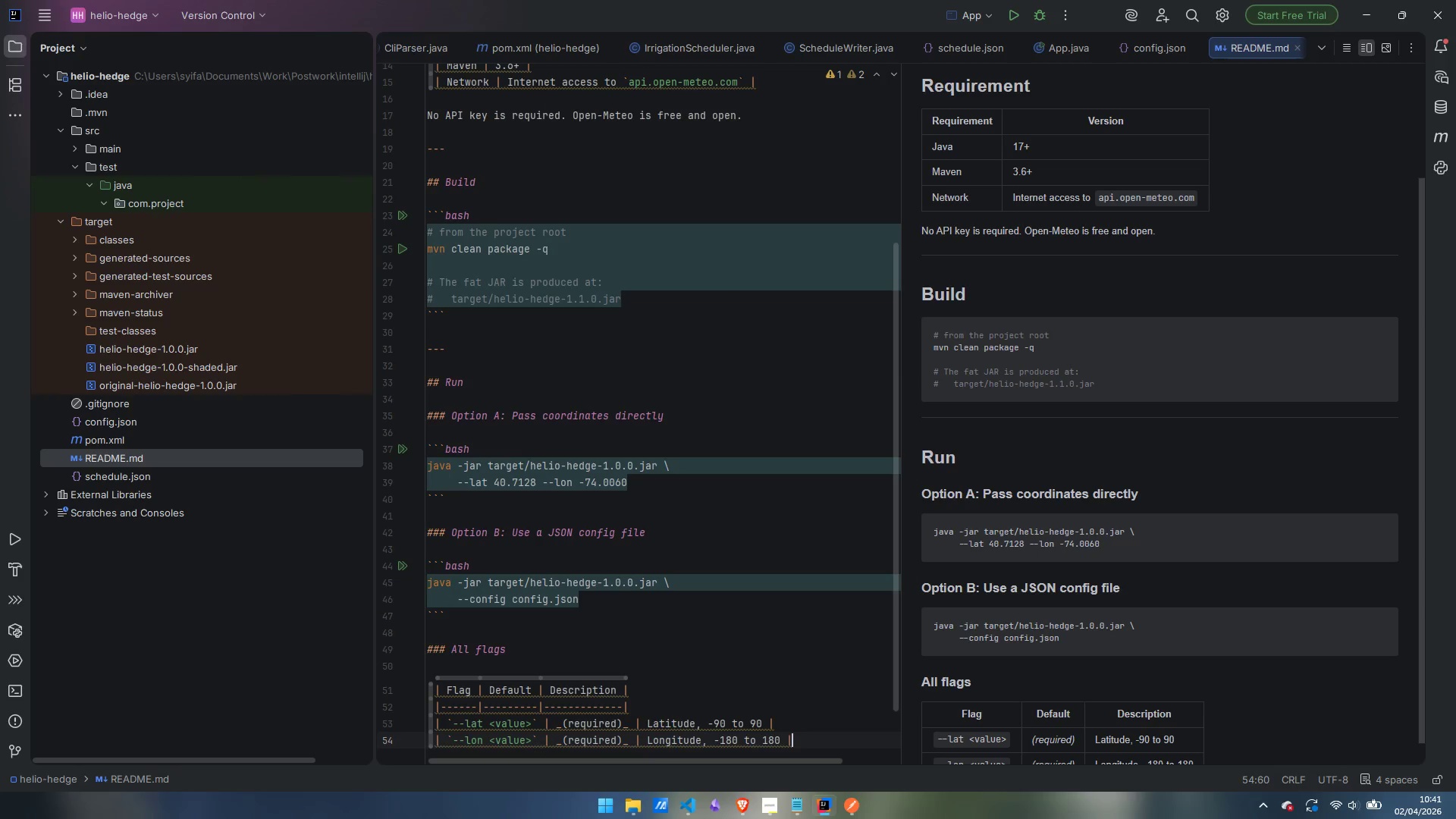 
key(Enter)
 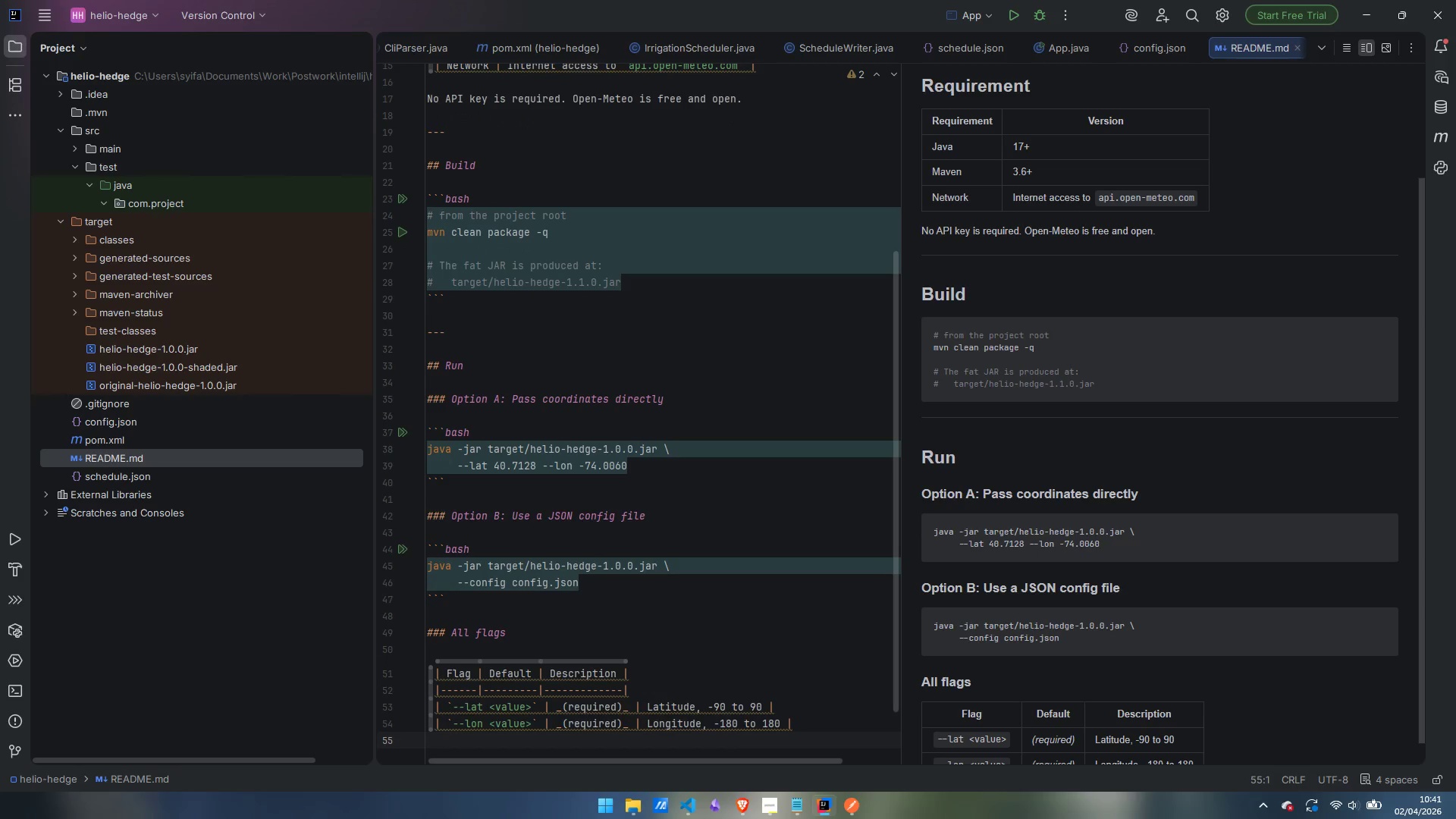 
type(| `--config <path>` | - | JSON config file (re)
key(Backspace)
type(eplaces --lat / --lon) |)
 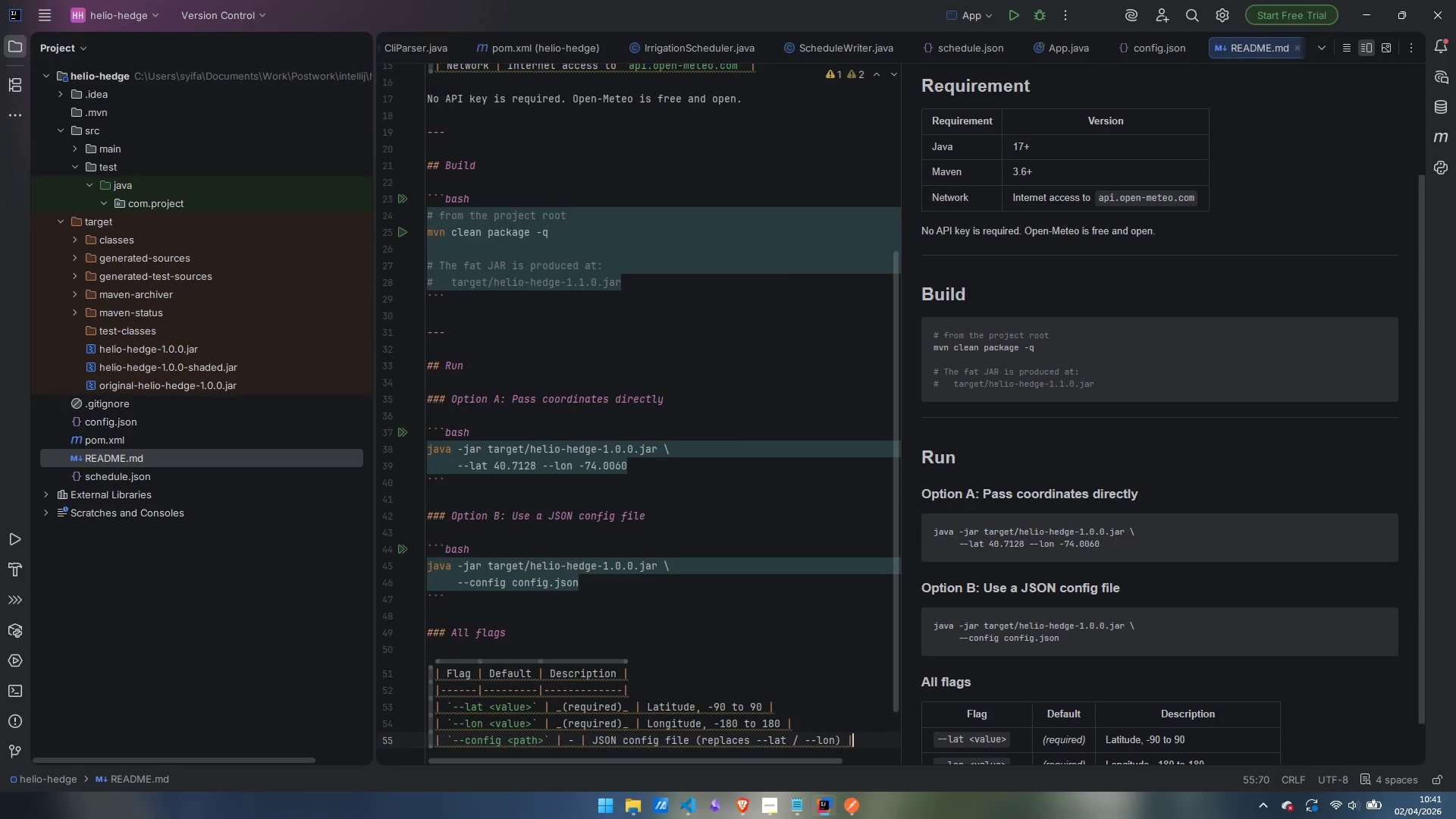 
scroll: coordinate [1132, 413], scroll_direction: down, amount: 11.0
 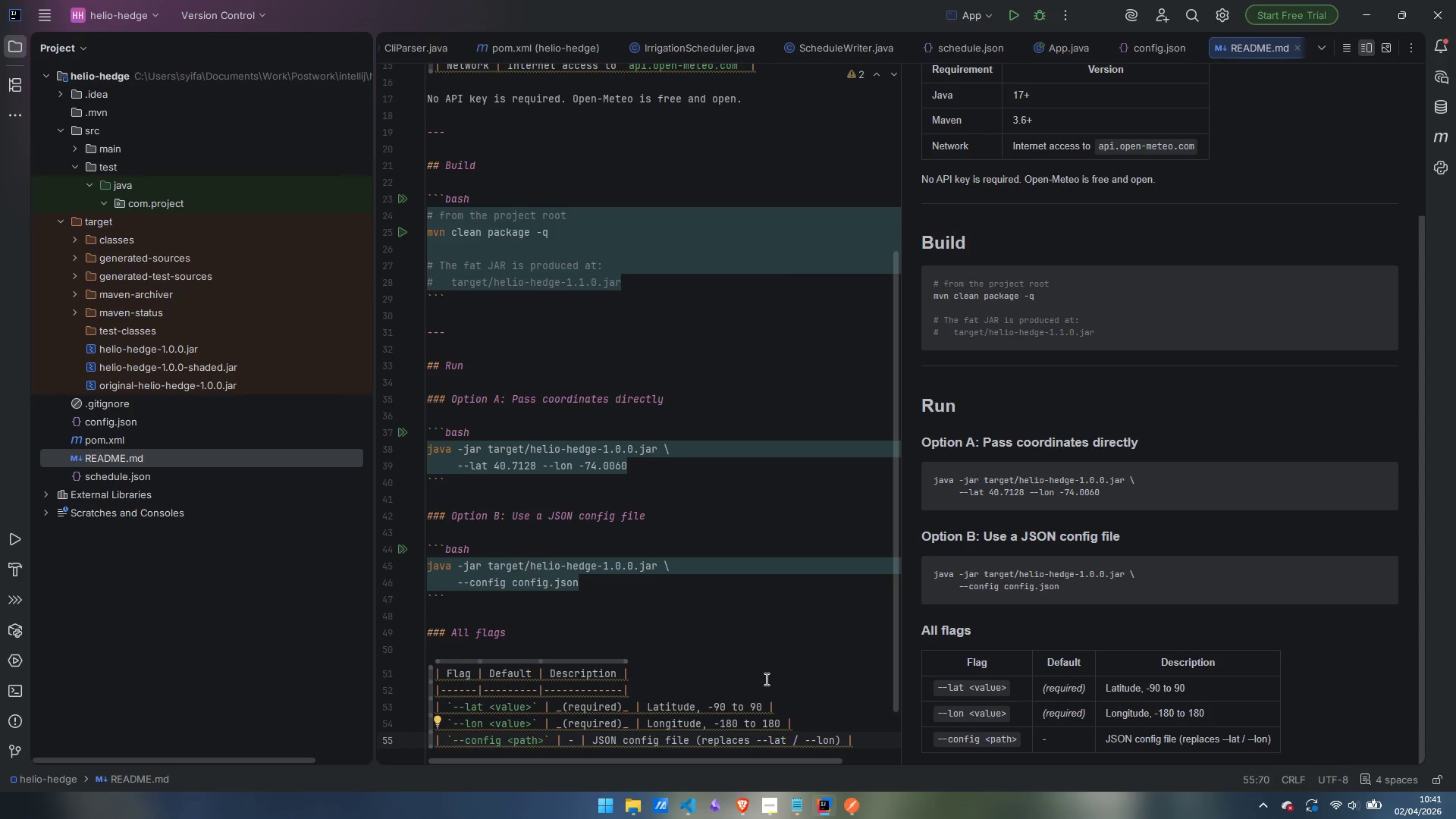 
key(Enter)
 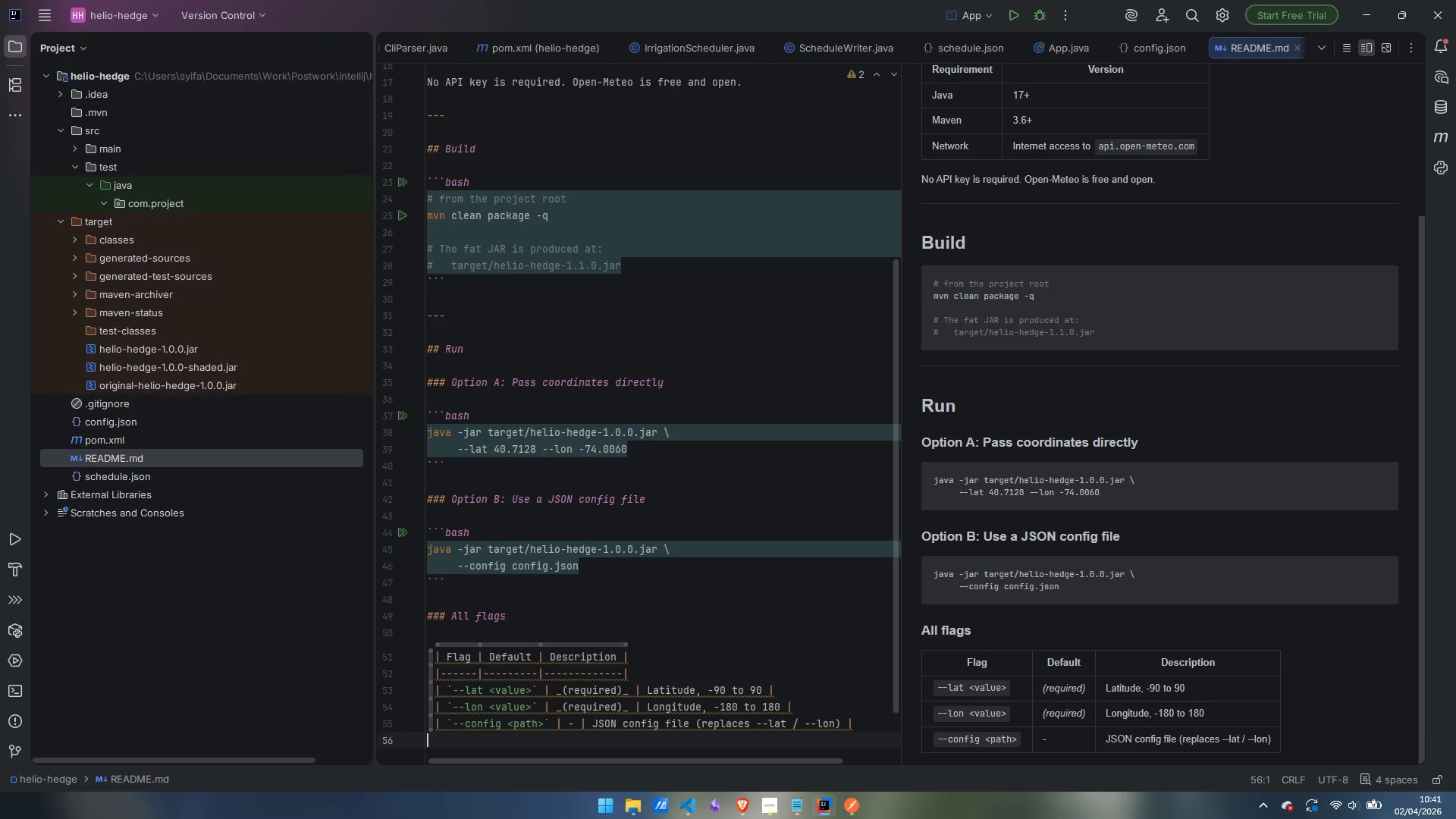 
type(| `--threshold <value>`)
 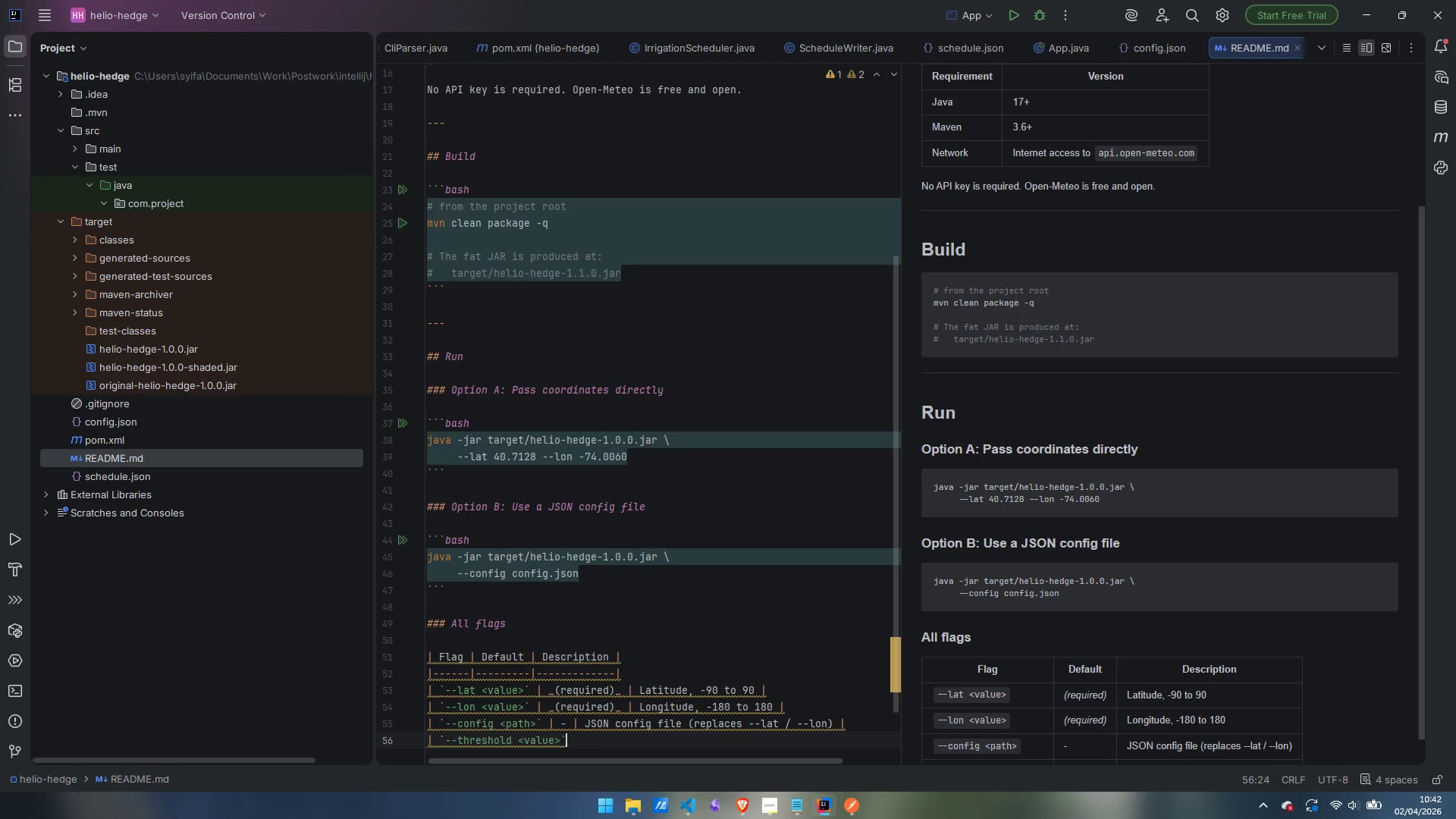 
key(ArrowLeft)
 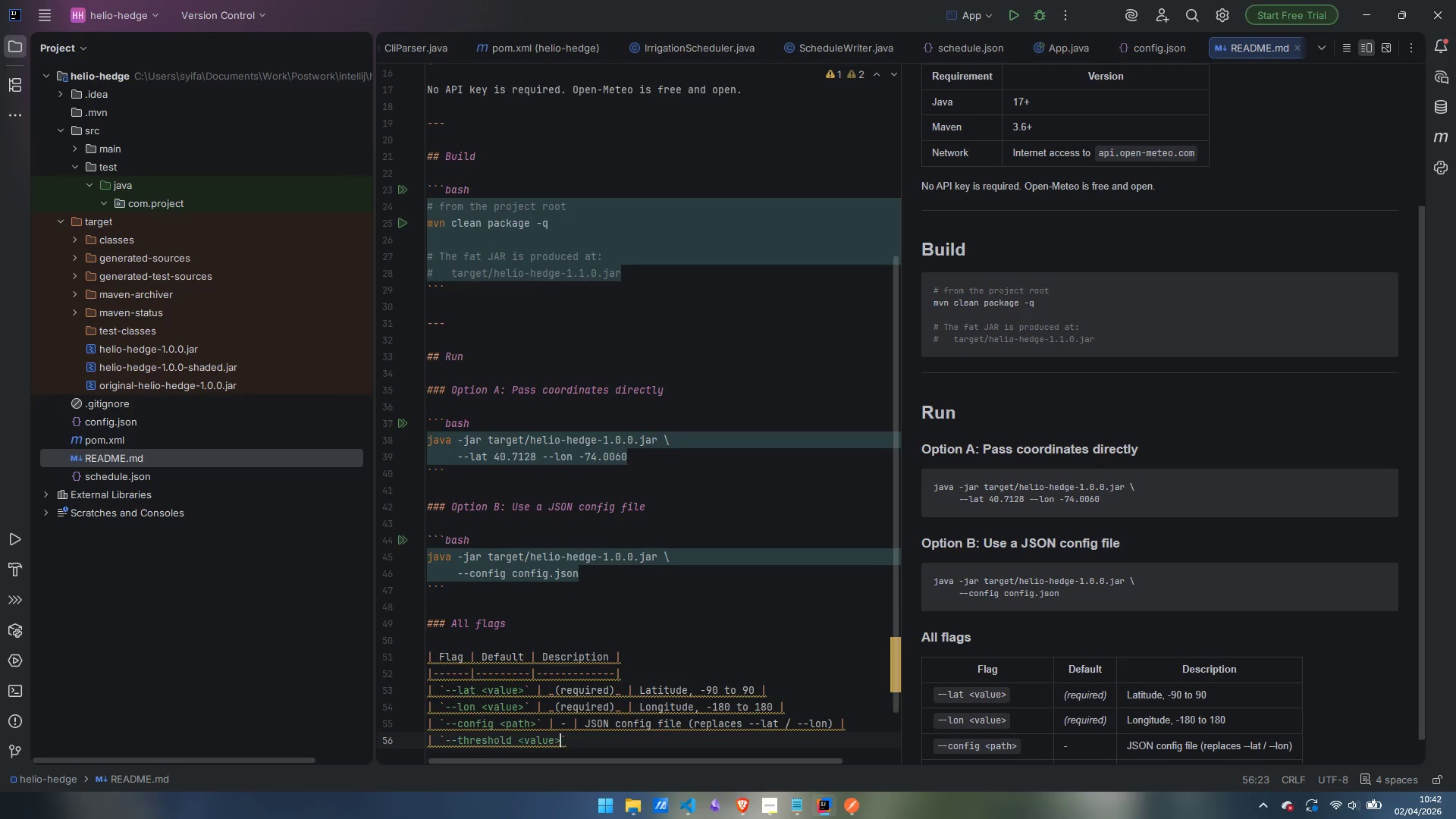 
key(ArrowLeft)
 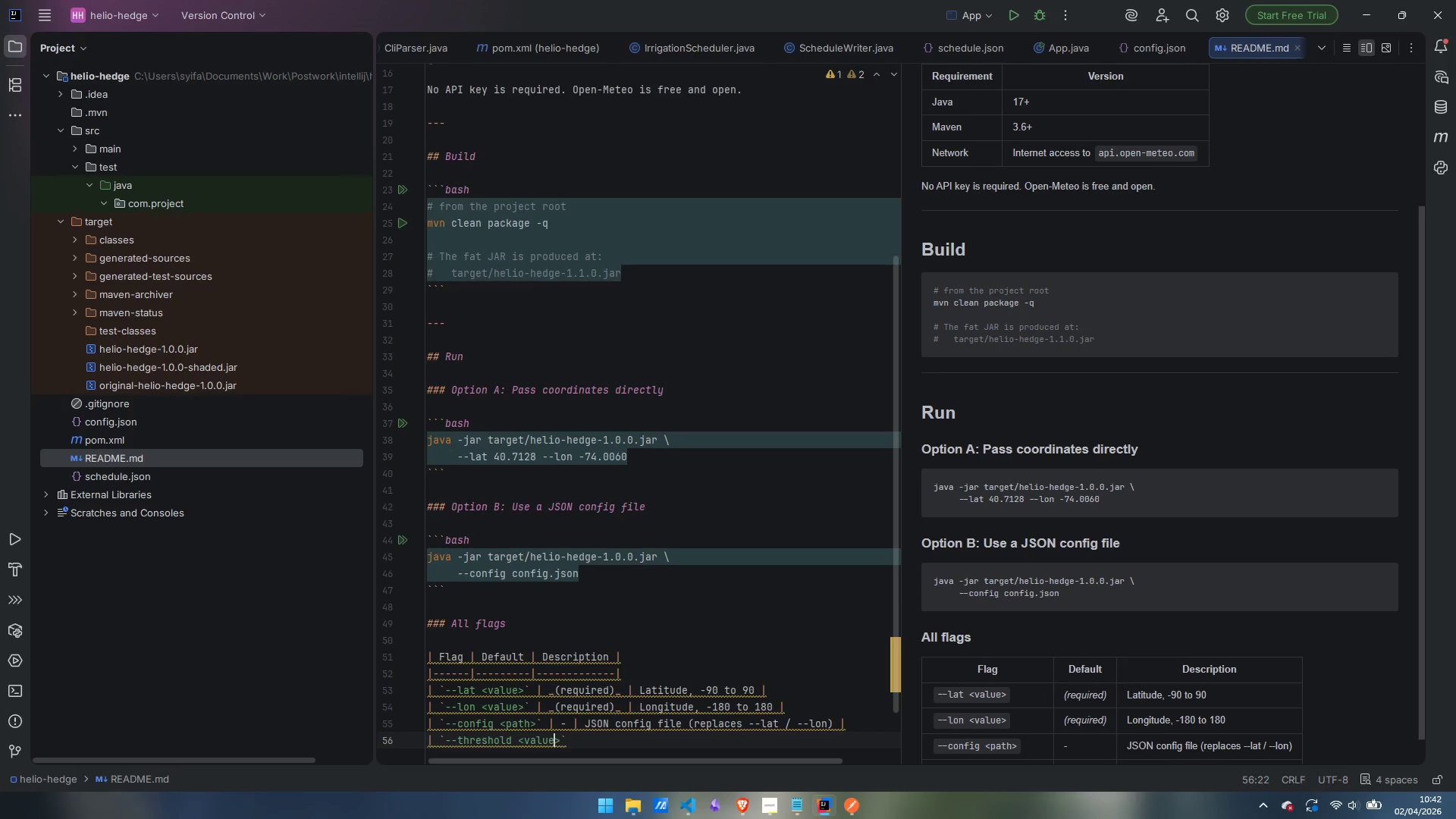 
key(Control+ControlLeft)
 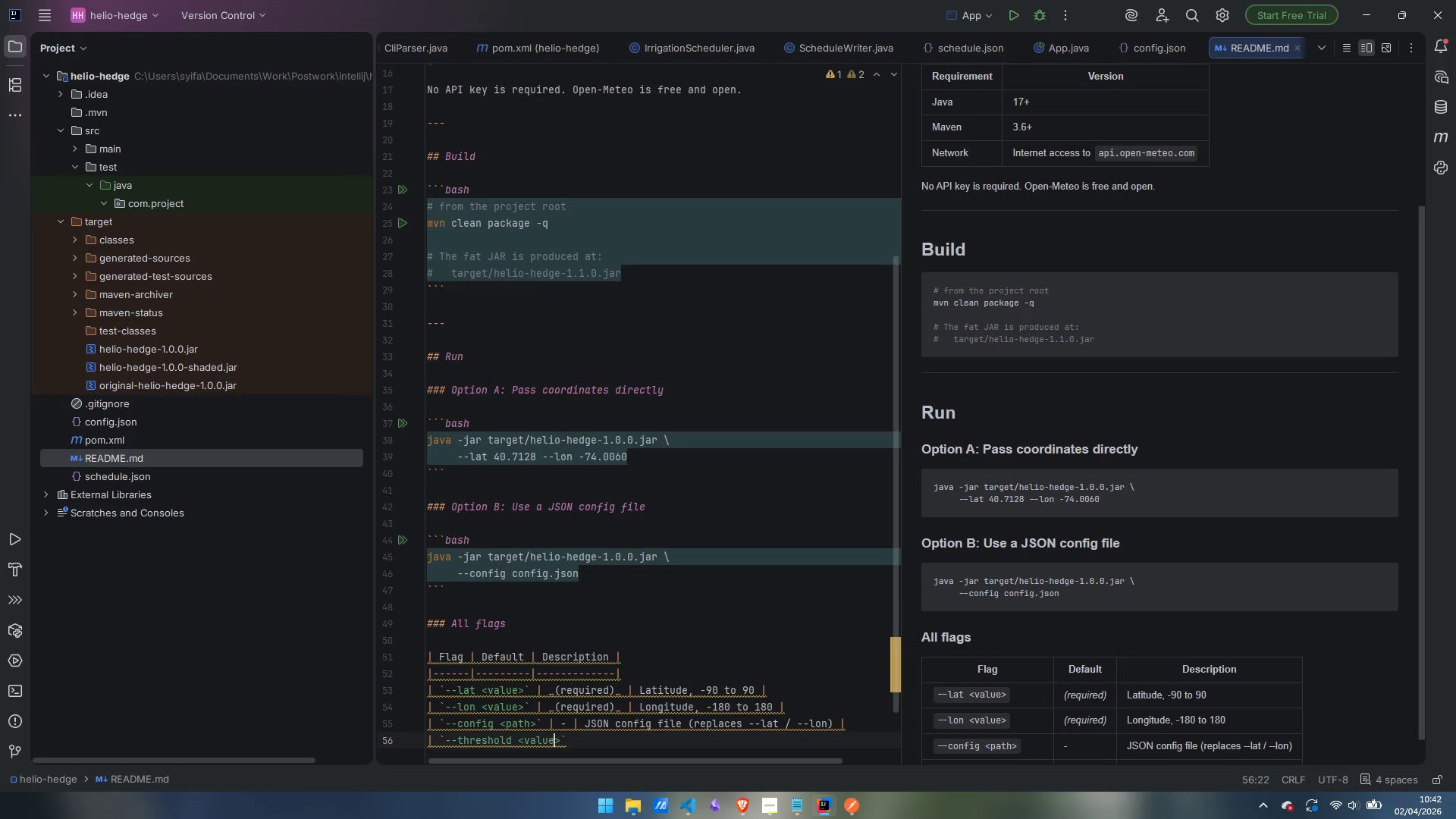 
key(Control+Shift+ShiftLeft)
 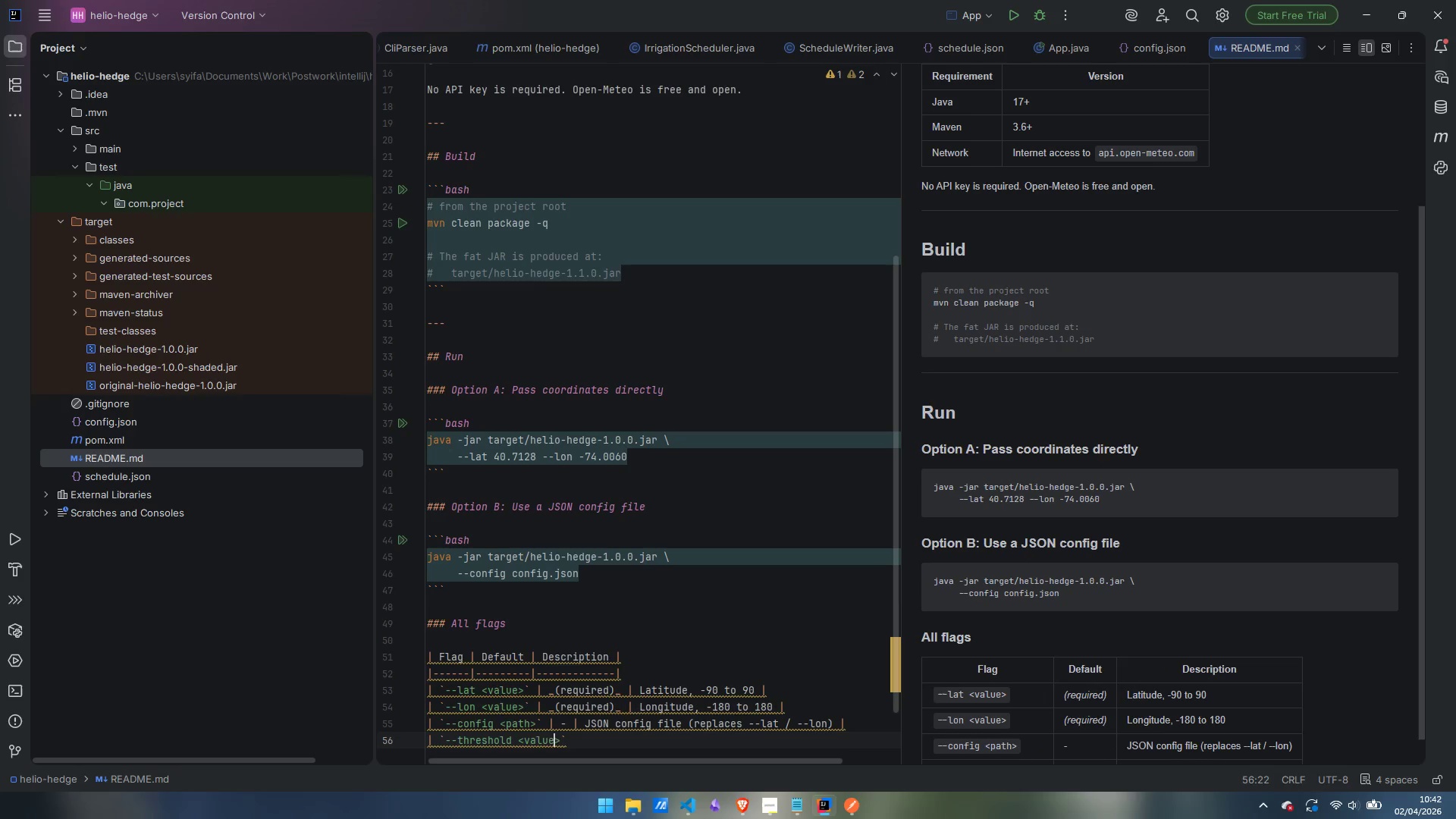 
key(Control+Shift+ArrowLeft)
 